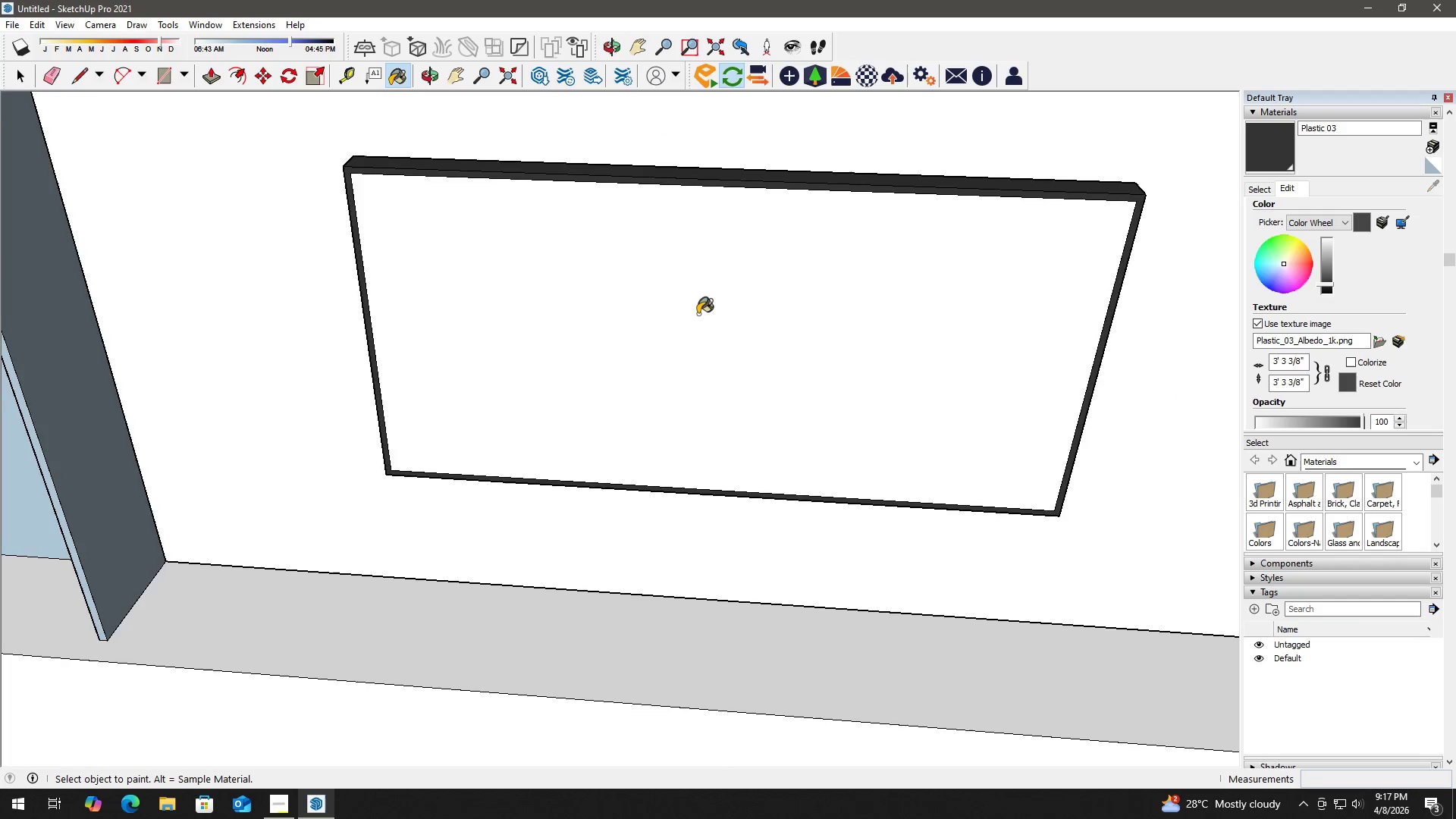 
scroll: coordinate [708, 345], scroll_direction: up, amount: 4.0
 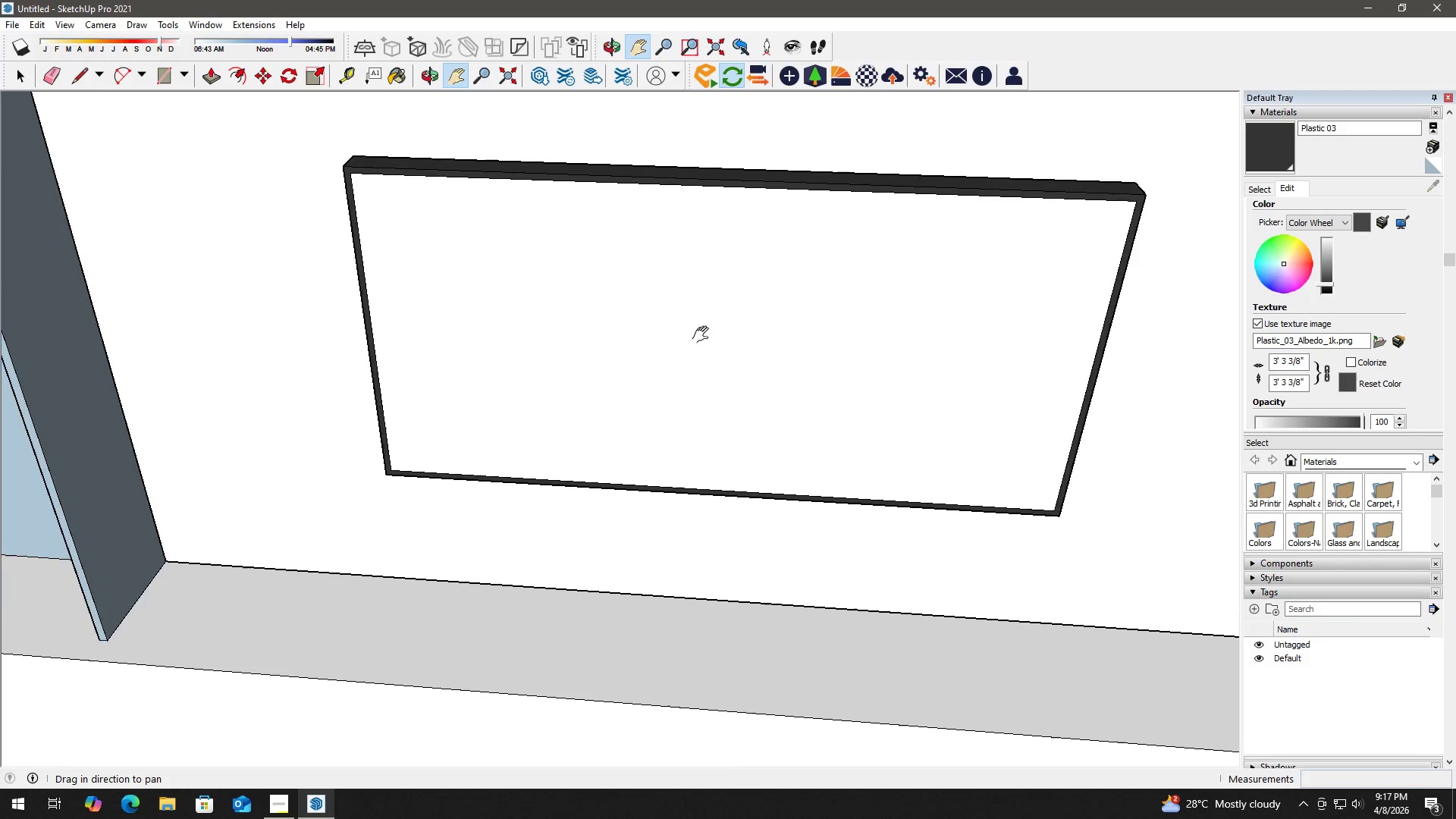 
key(Space)
 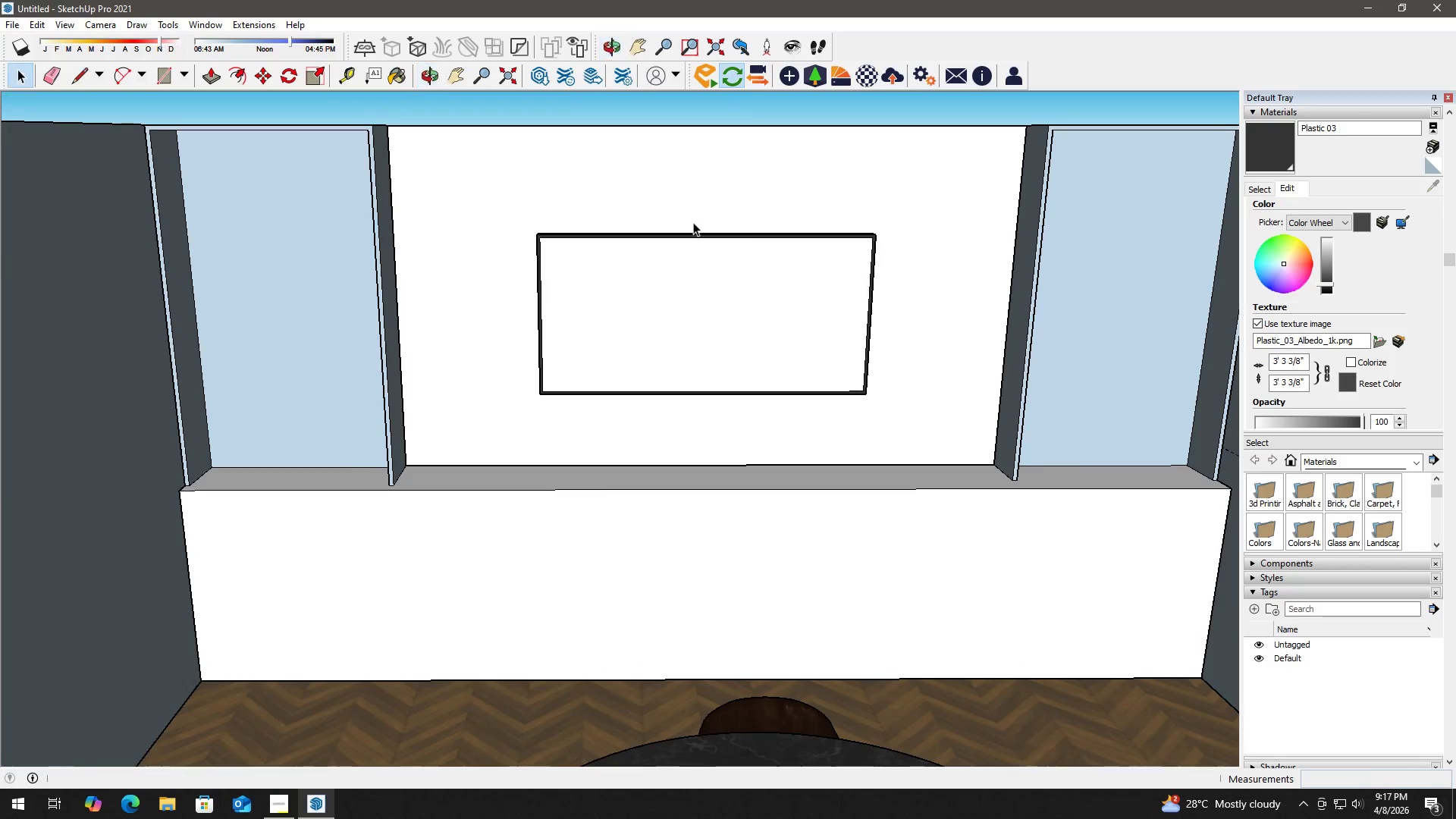 
scroll: coordinate [692, 318], scroll_direction: down, amount: 8.0
 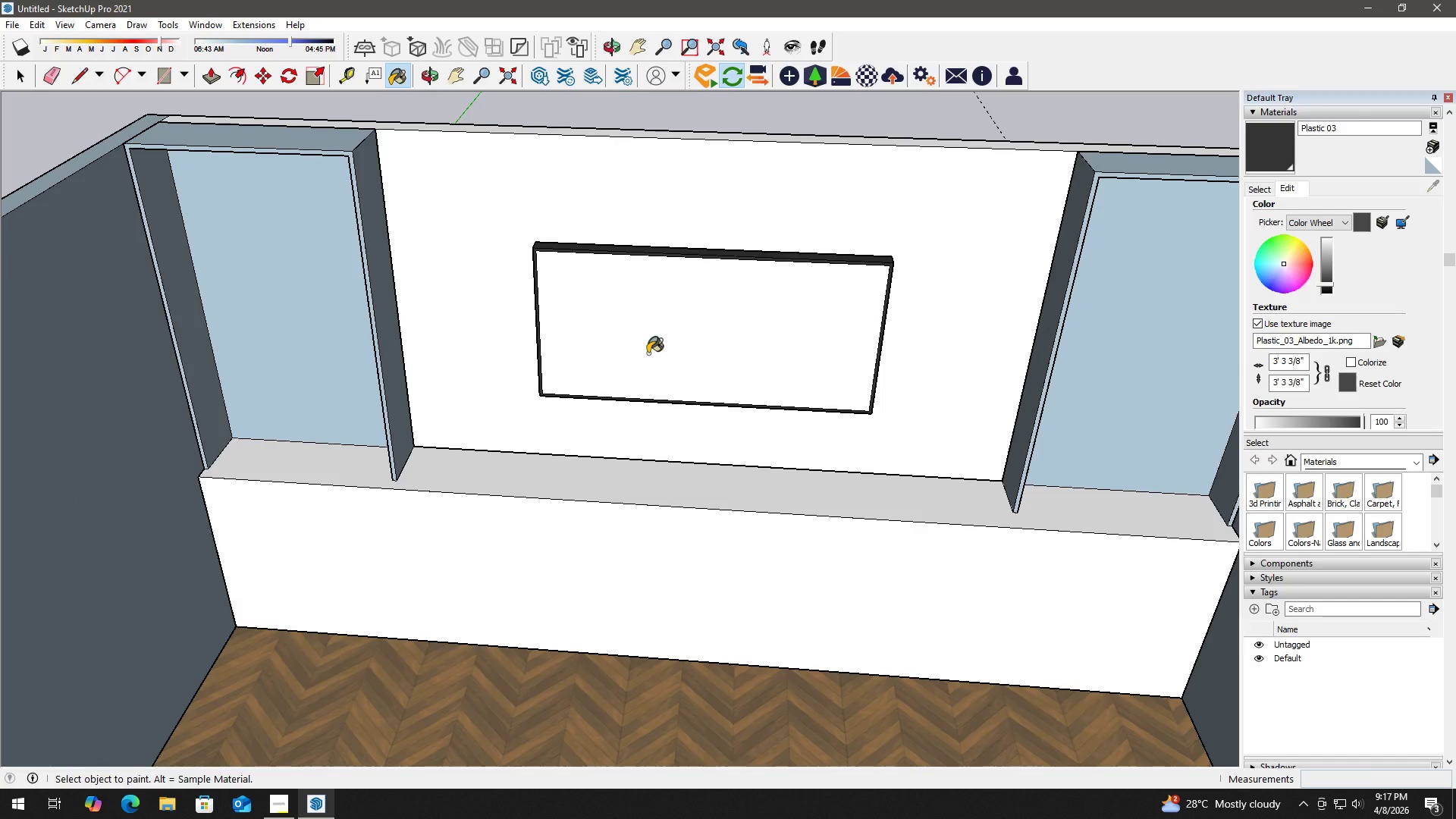 
left_click([696, 289])
 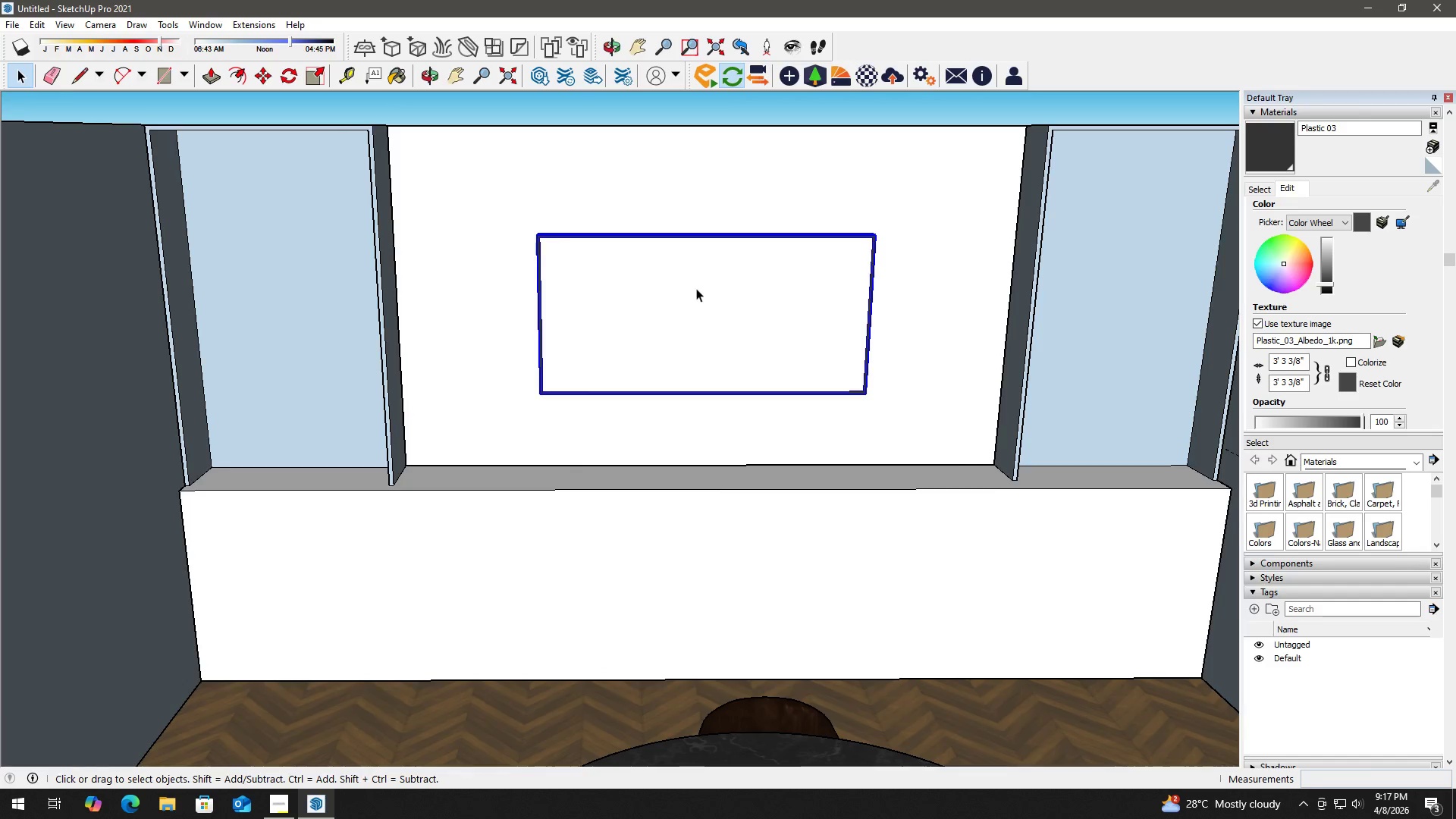 
scroll: coordinate [672, 315], scroll_direction: down, amount: 9.0
 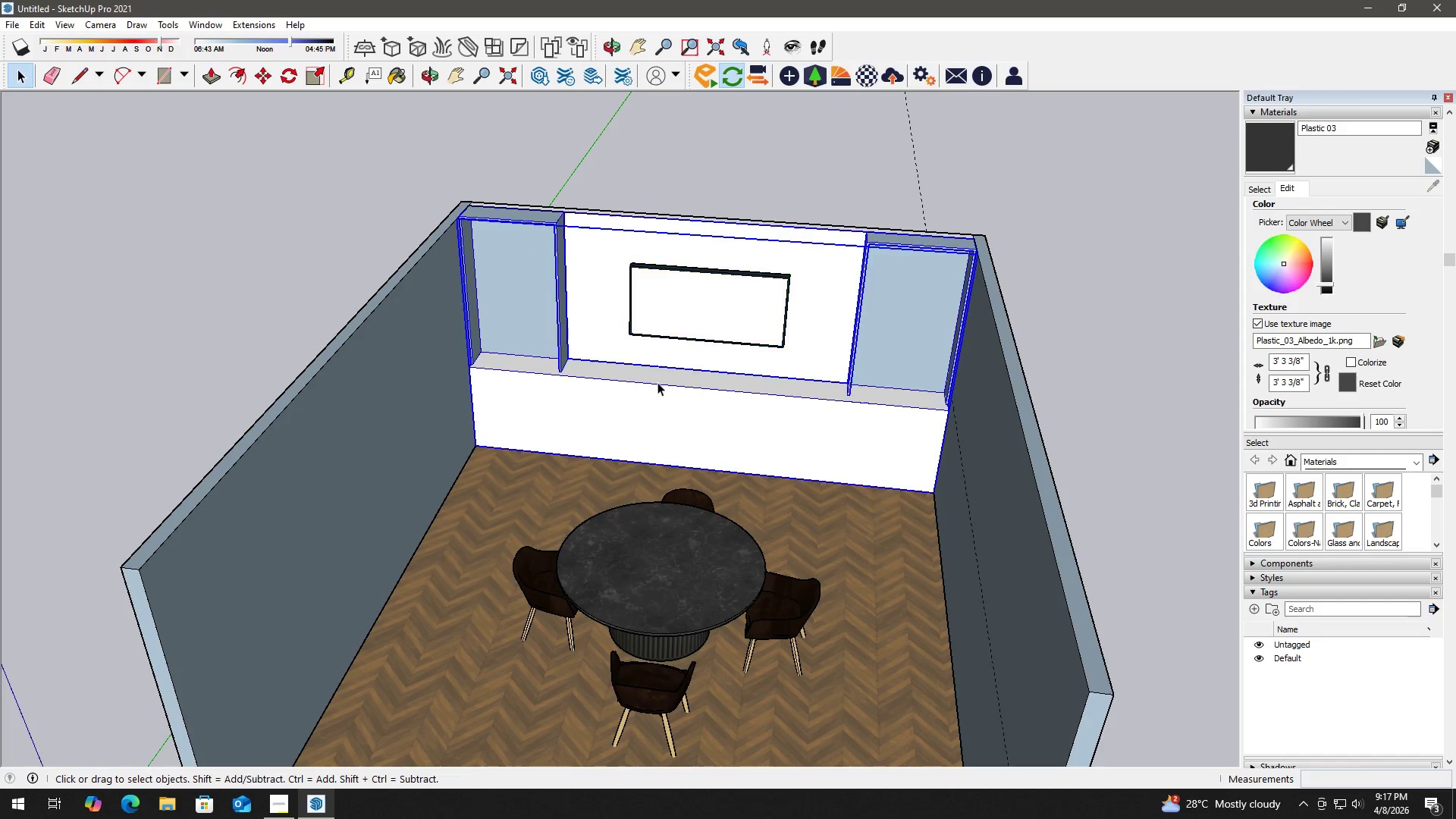 
double_click([492, 386])
 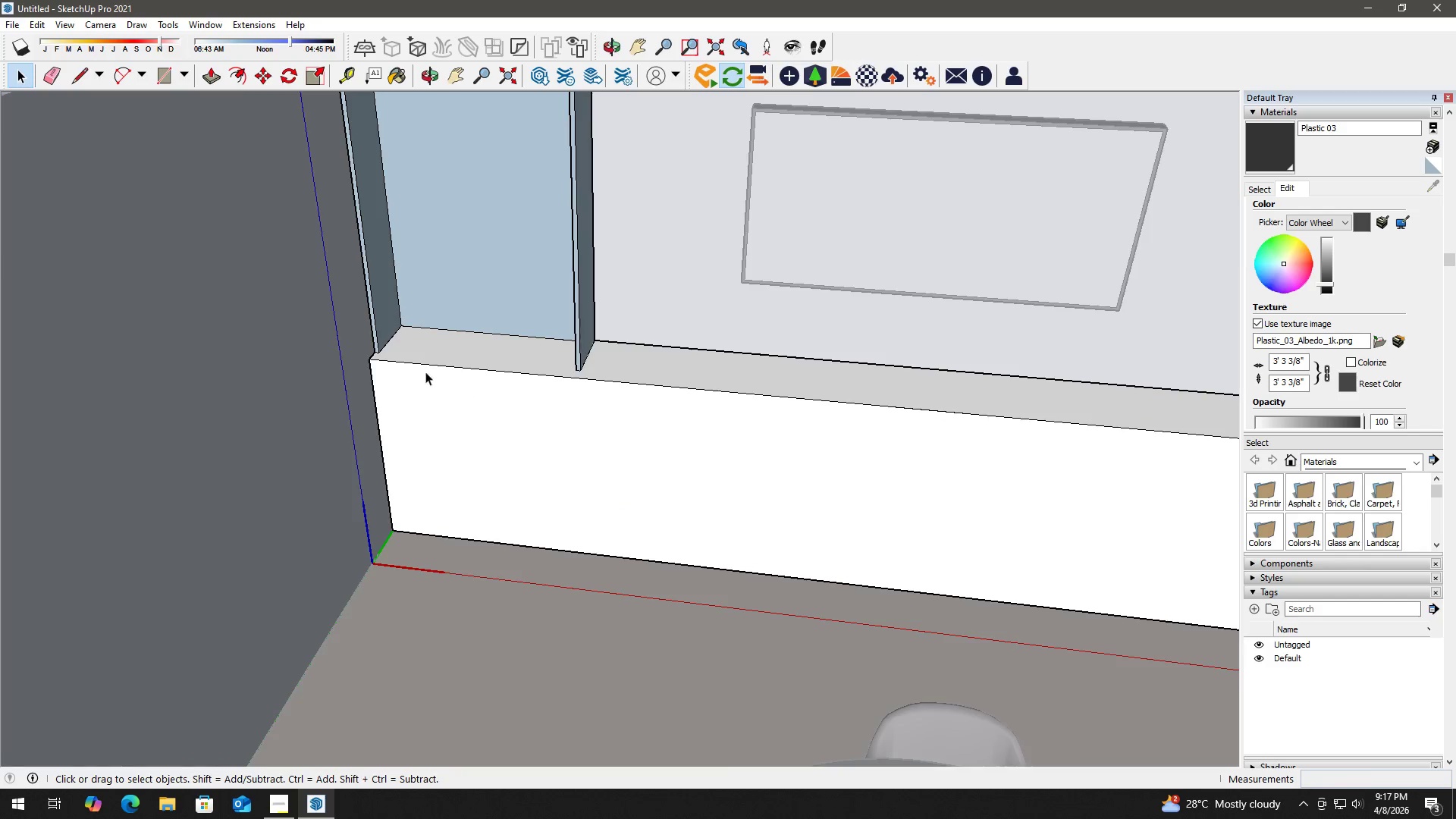 
scroll: coordinate [493, 362], scroll_direction: up, amount: 8.0
 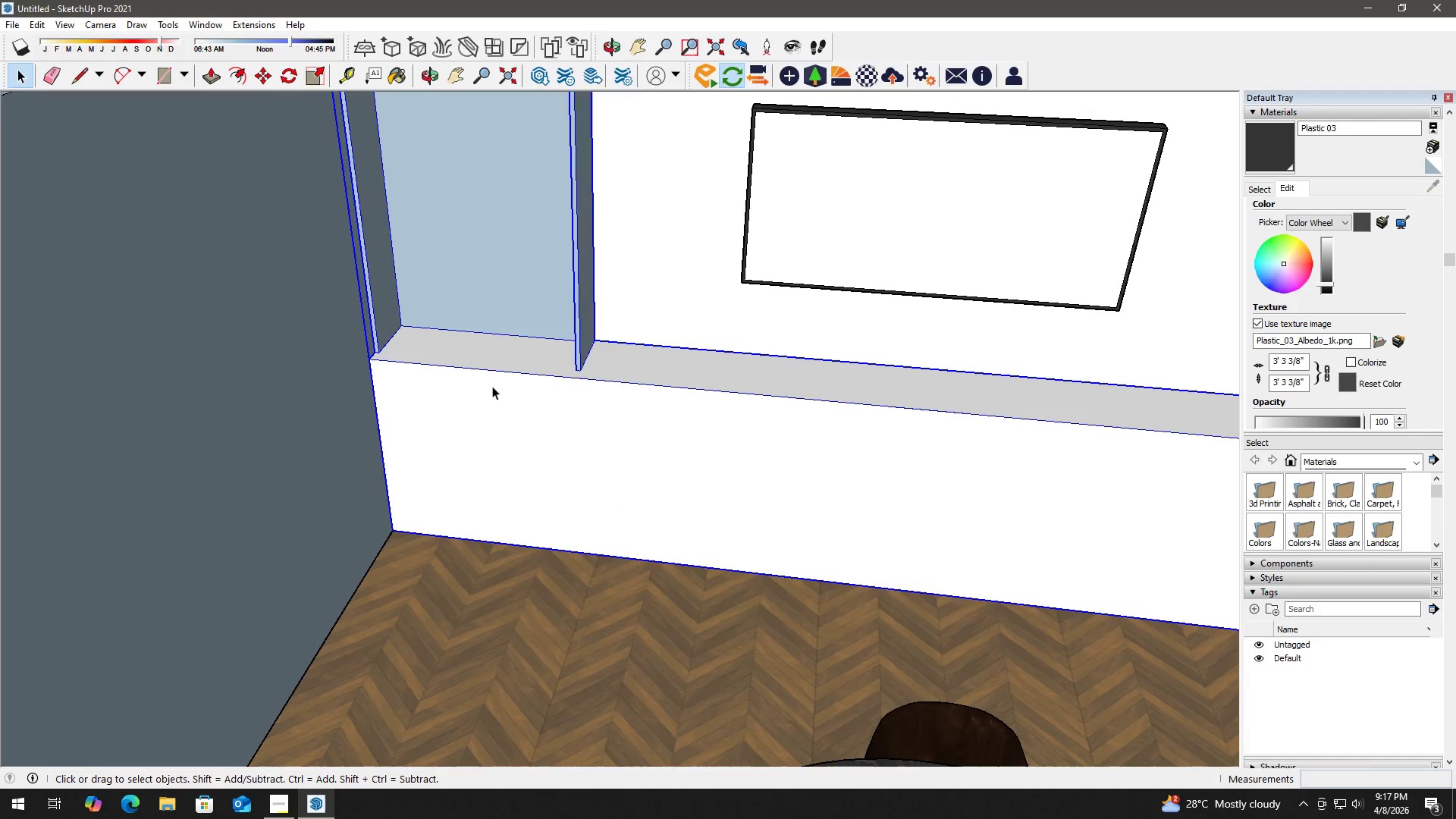 
key(T)
 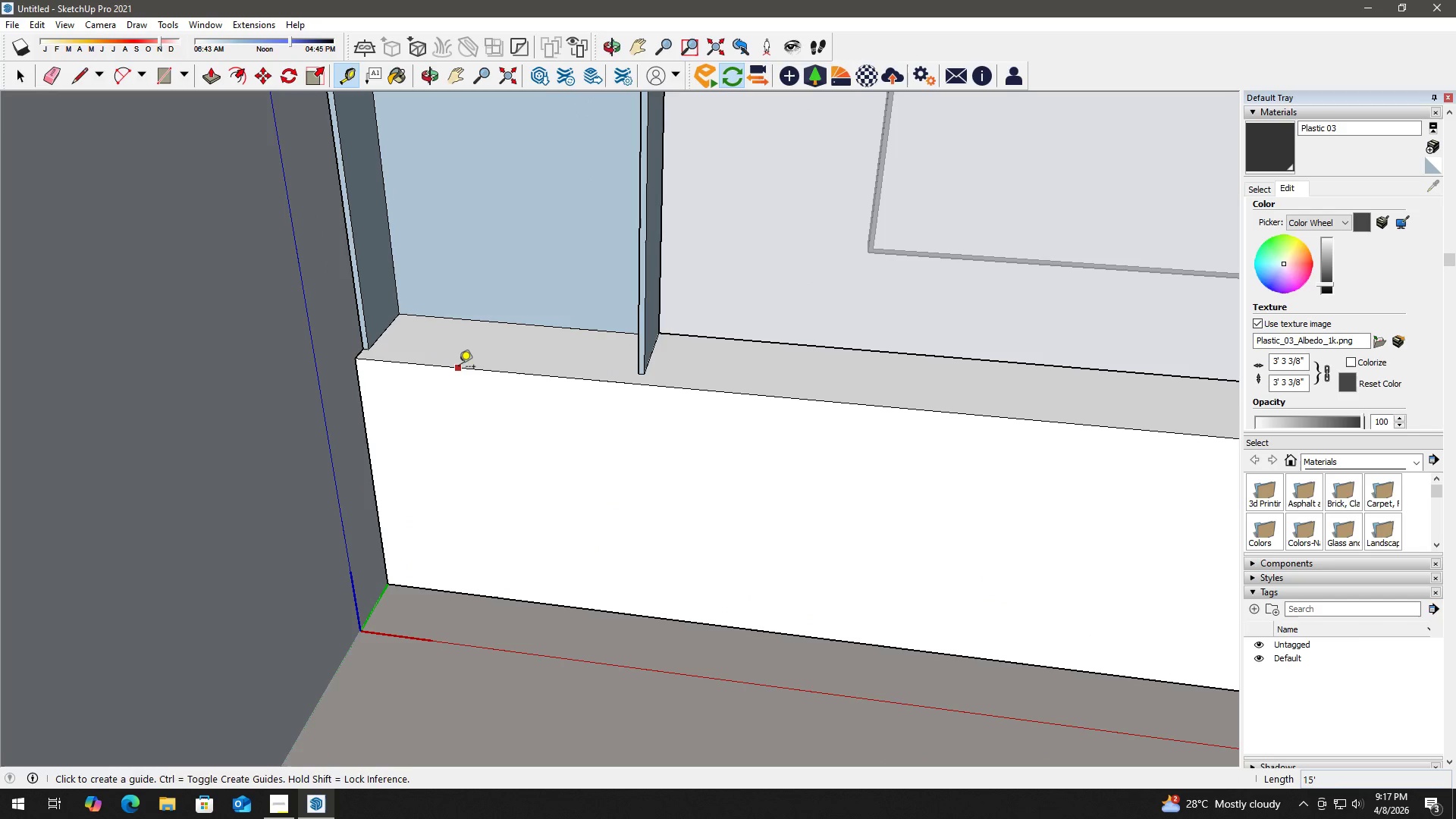 
scroll: coordinate [412, 356], scroll_direction: up, amount: 3.0
 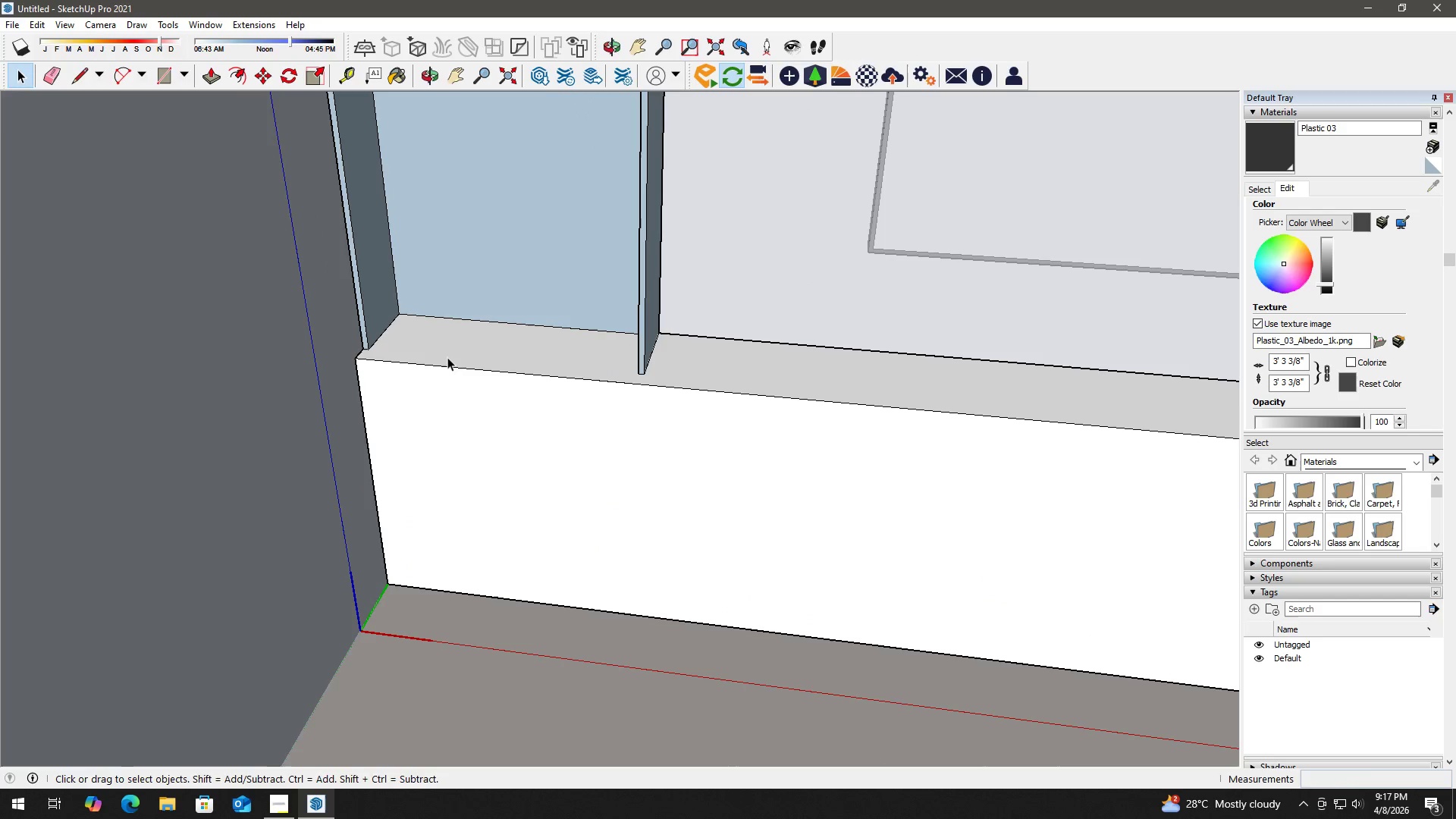 
left_click([459, 368])
 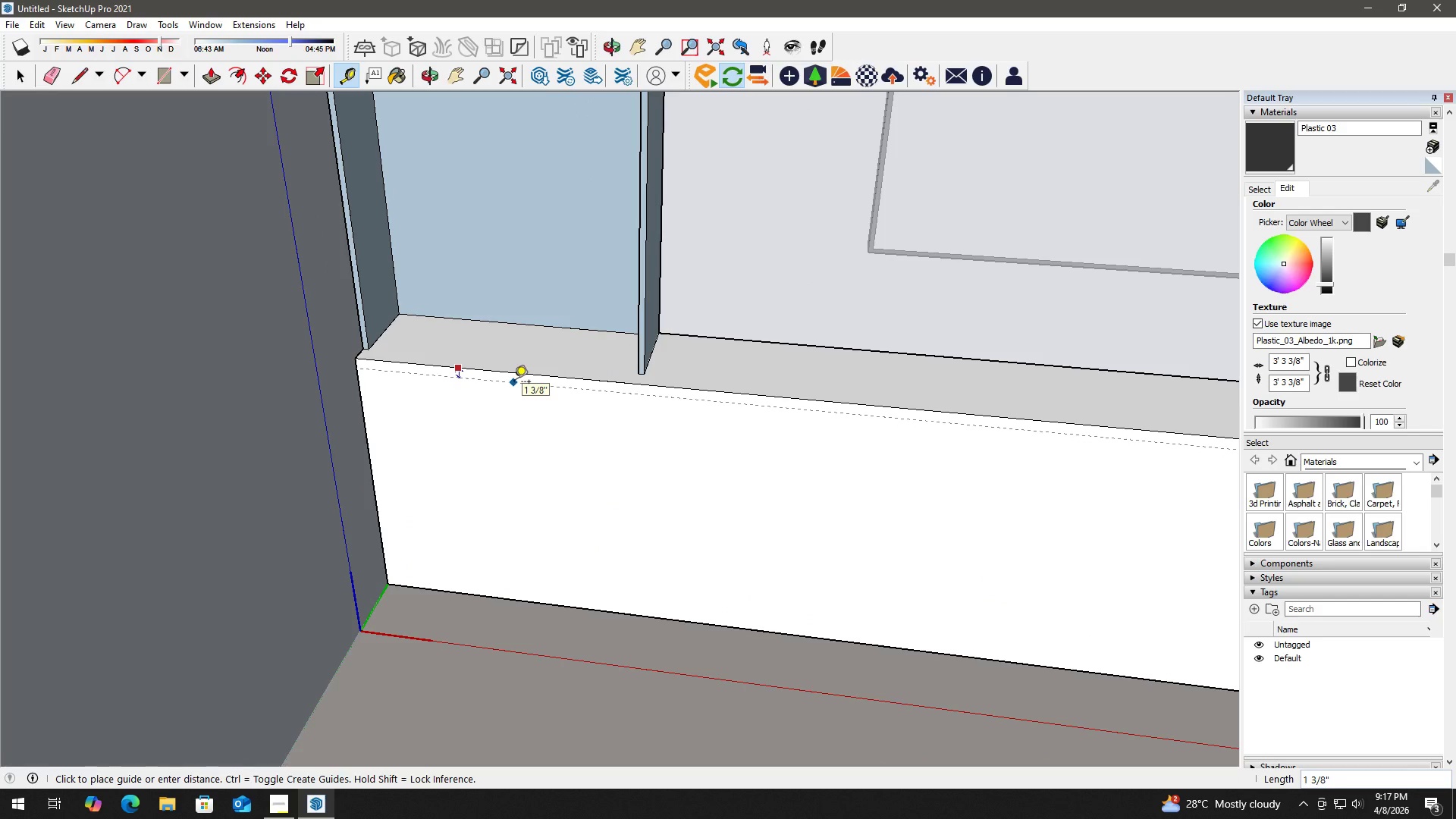 
key(Numpad2)
 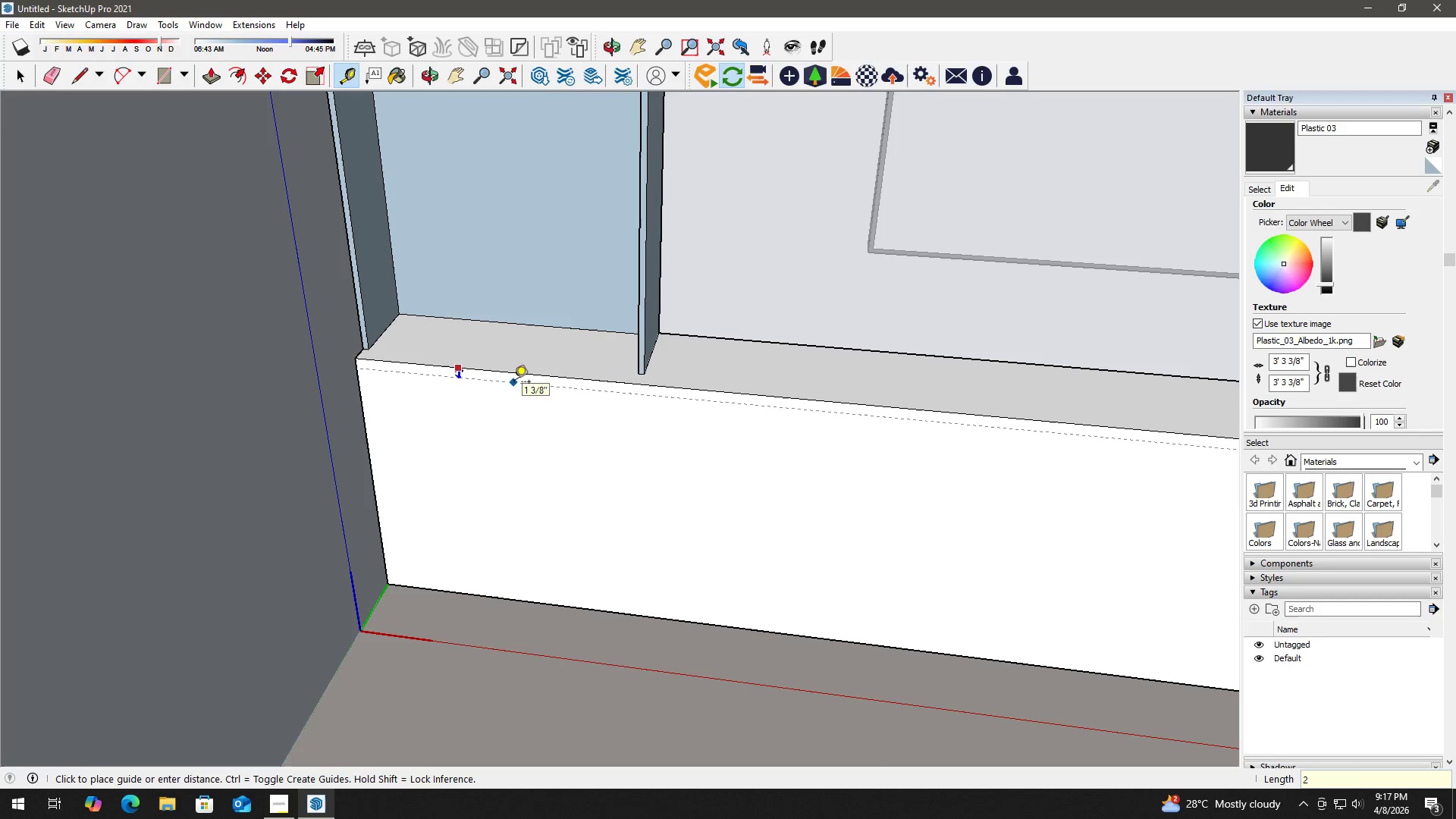 
key(Shift+Quote)
 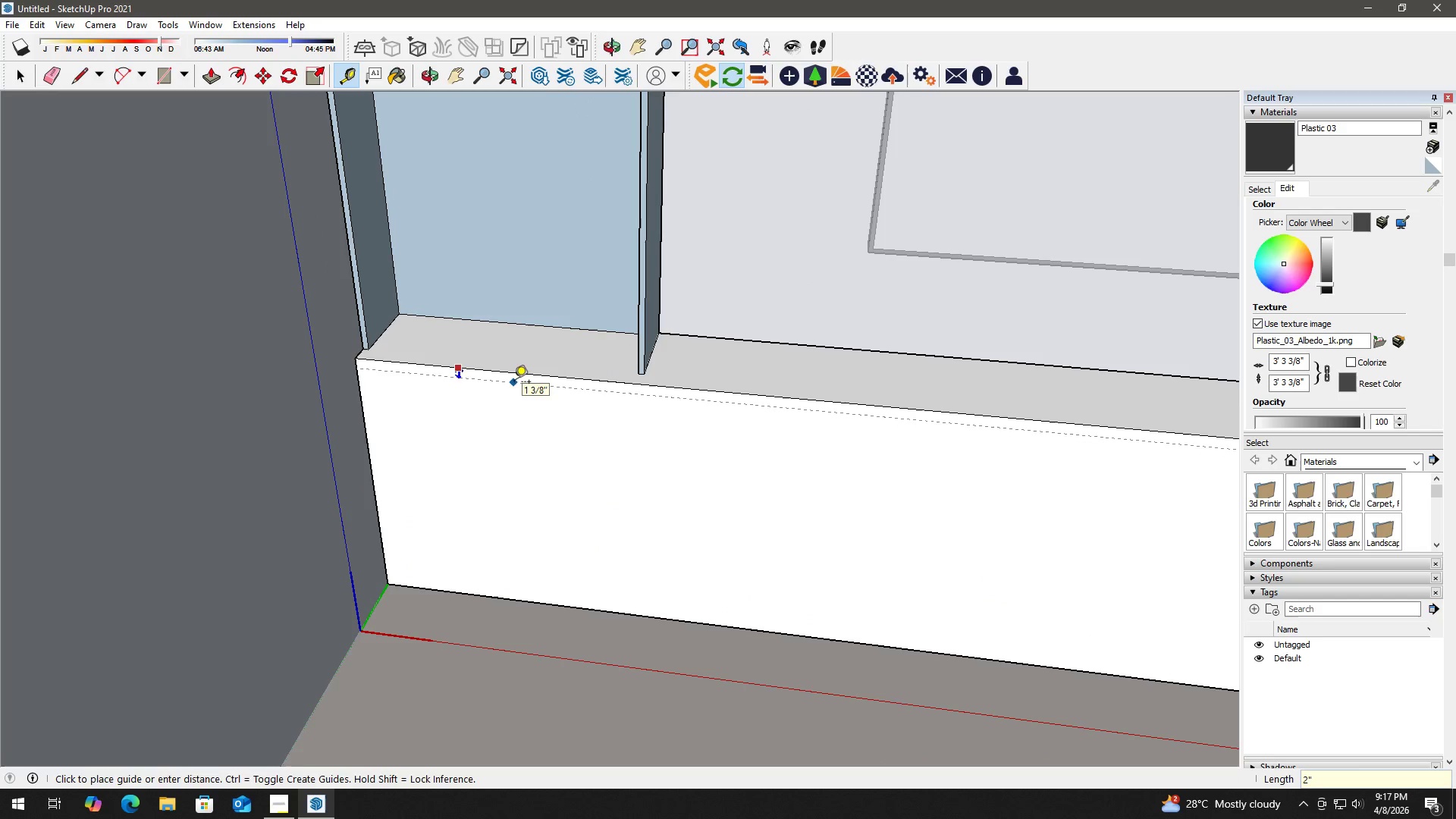 
key(Enter)
 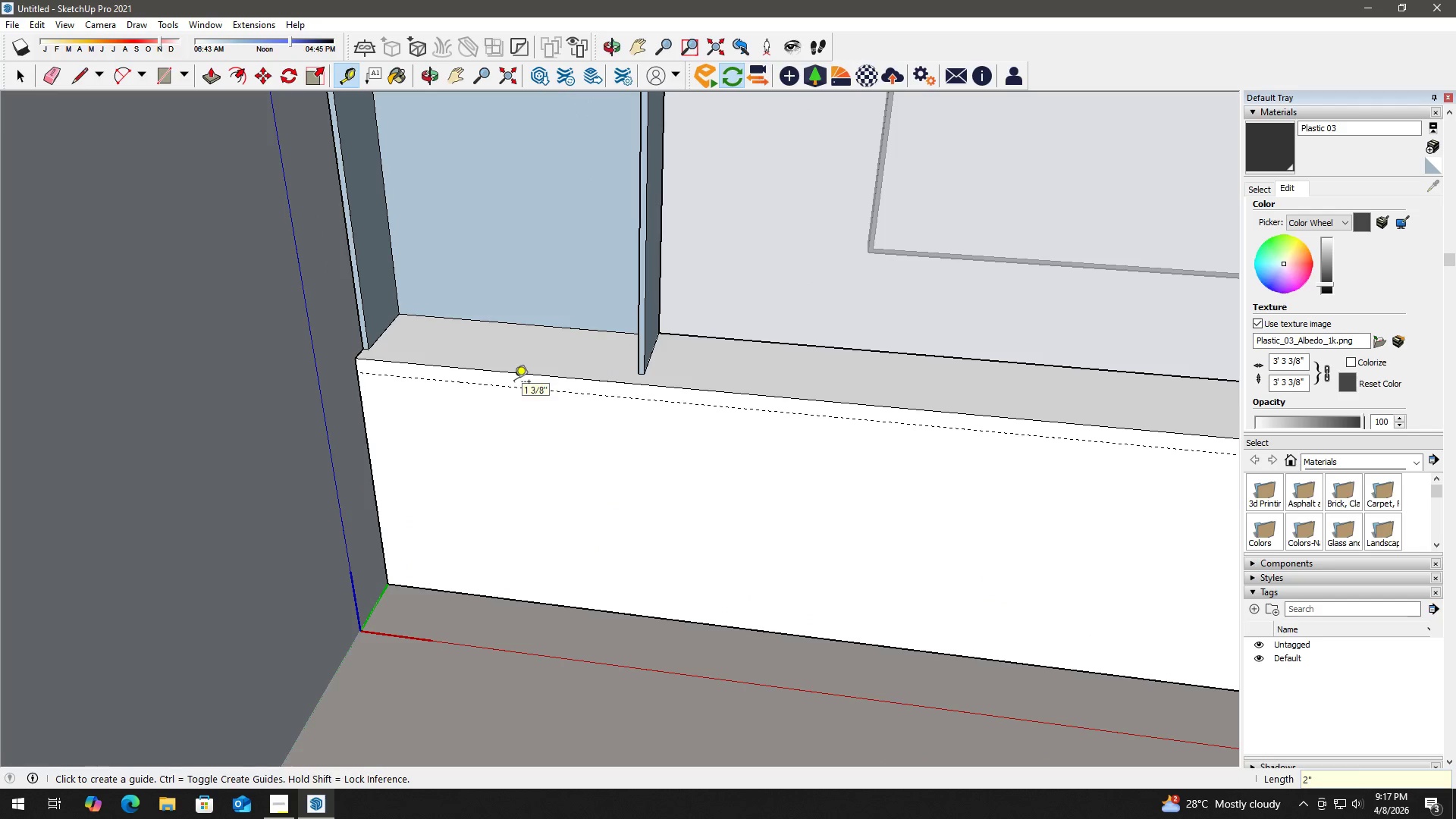 
key(Space)
 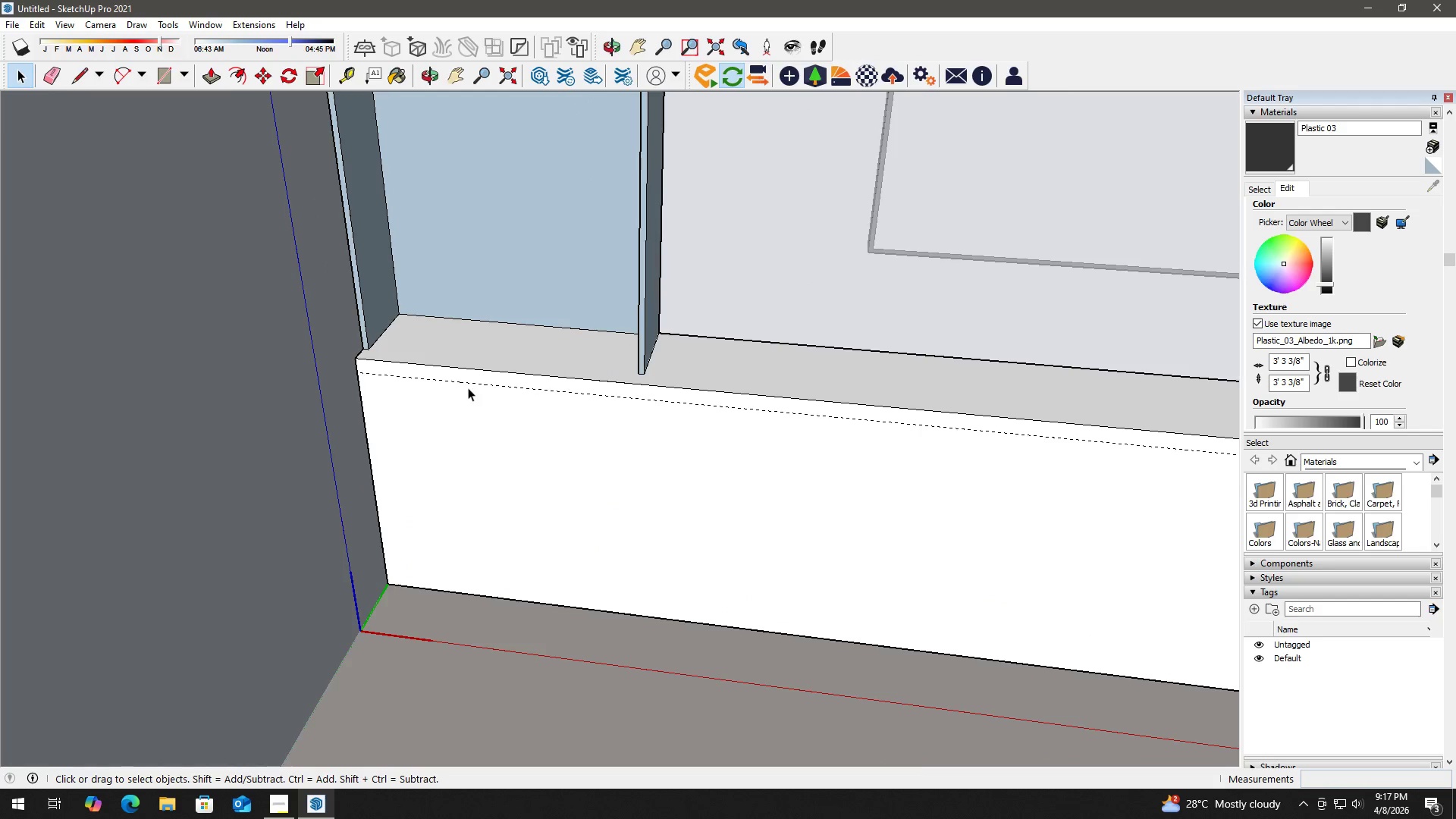 
scroll: coordinate [390, 384], scroll_direction: up, amount: 4.0
 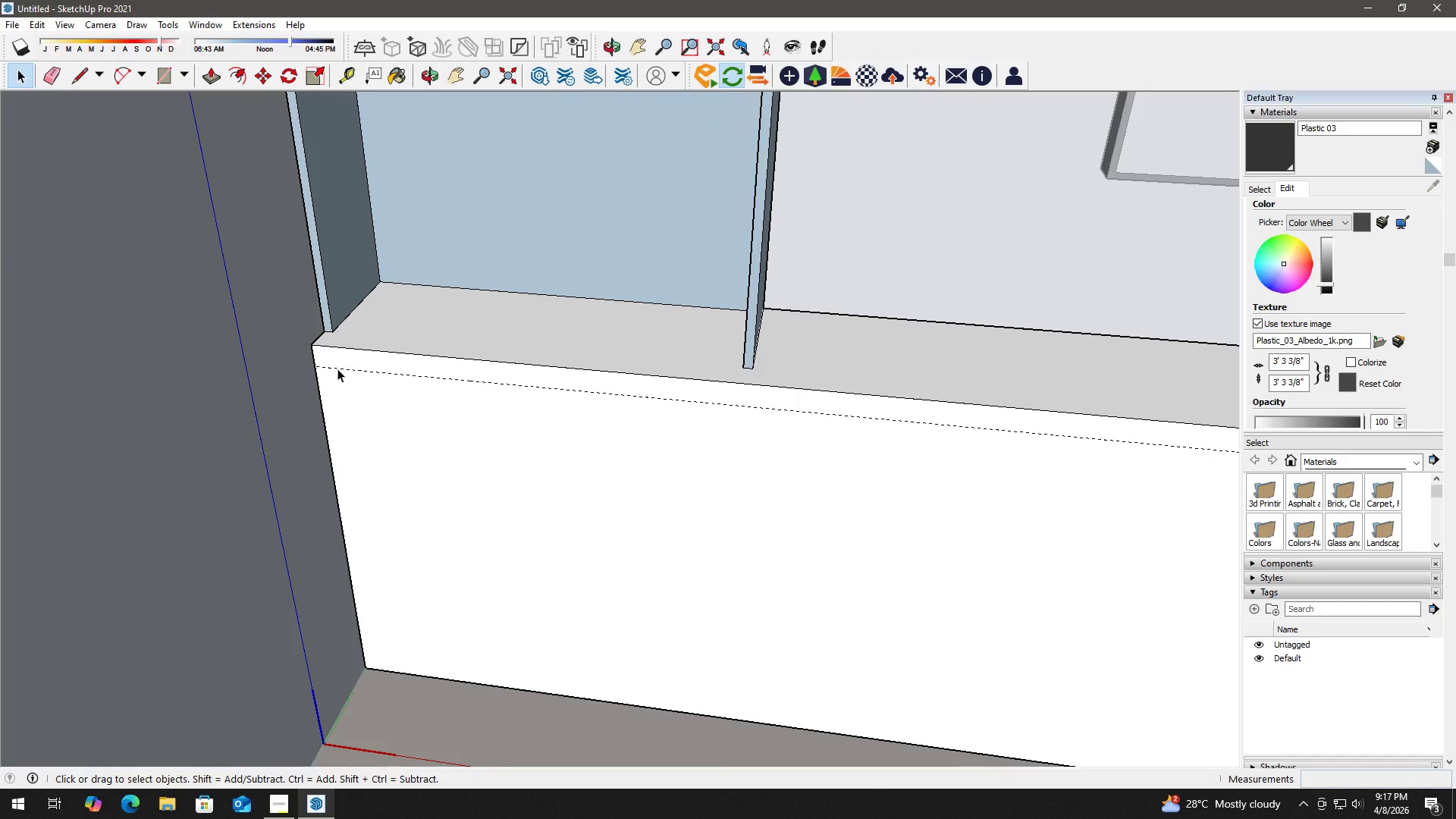 
key(L)
 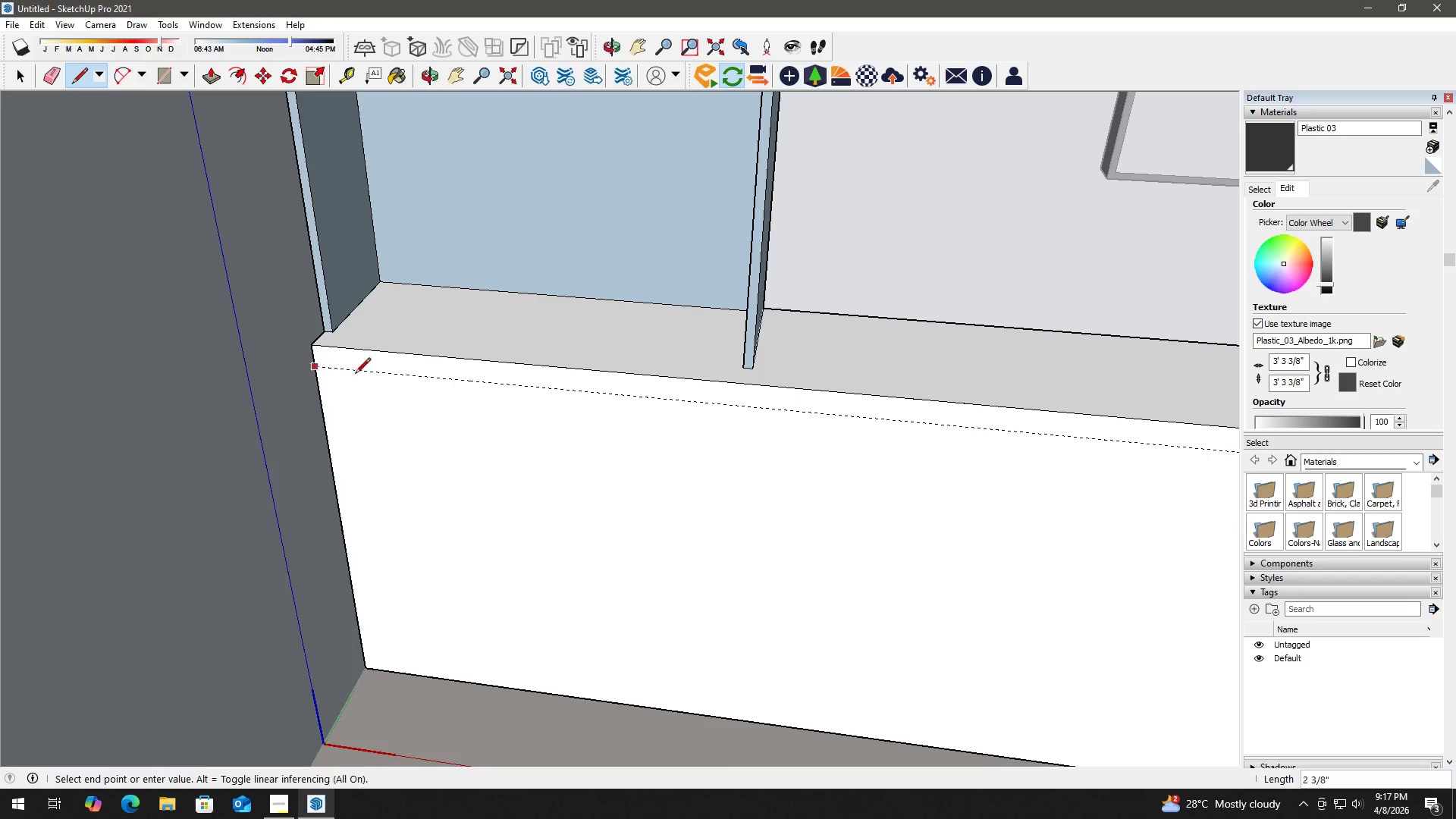 
hold_key(key=ShiftLeft, duration=0.88)
 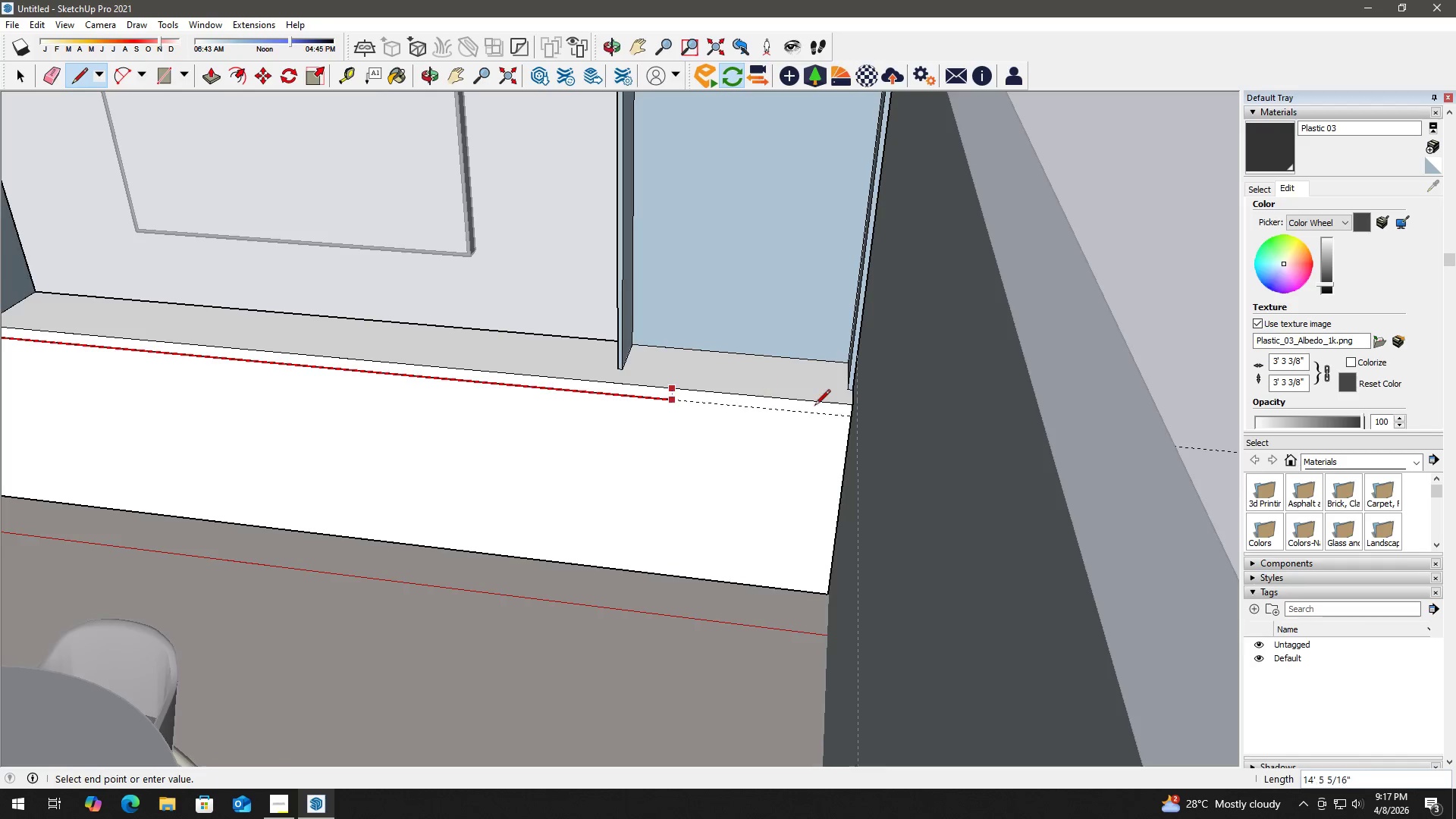 
scroll: coordinate [538, 384], scroll_direction: down, amount: 8.0
 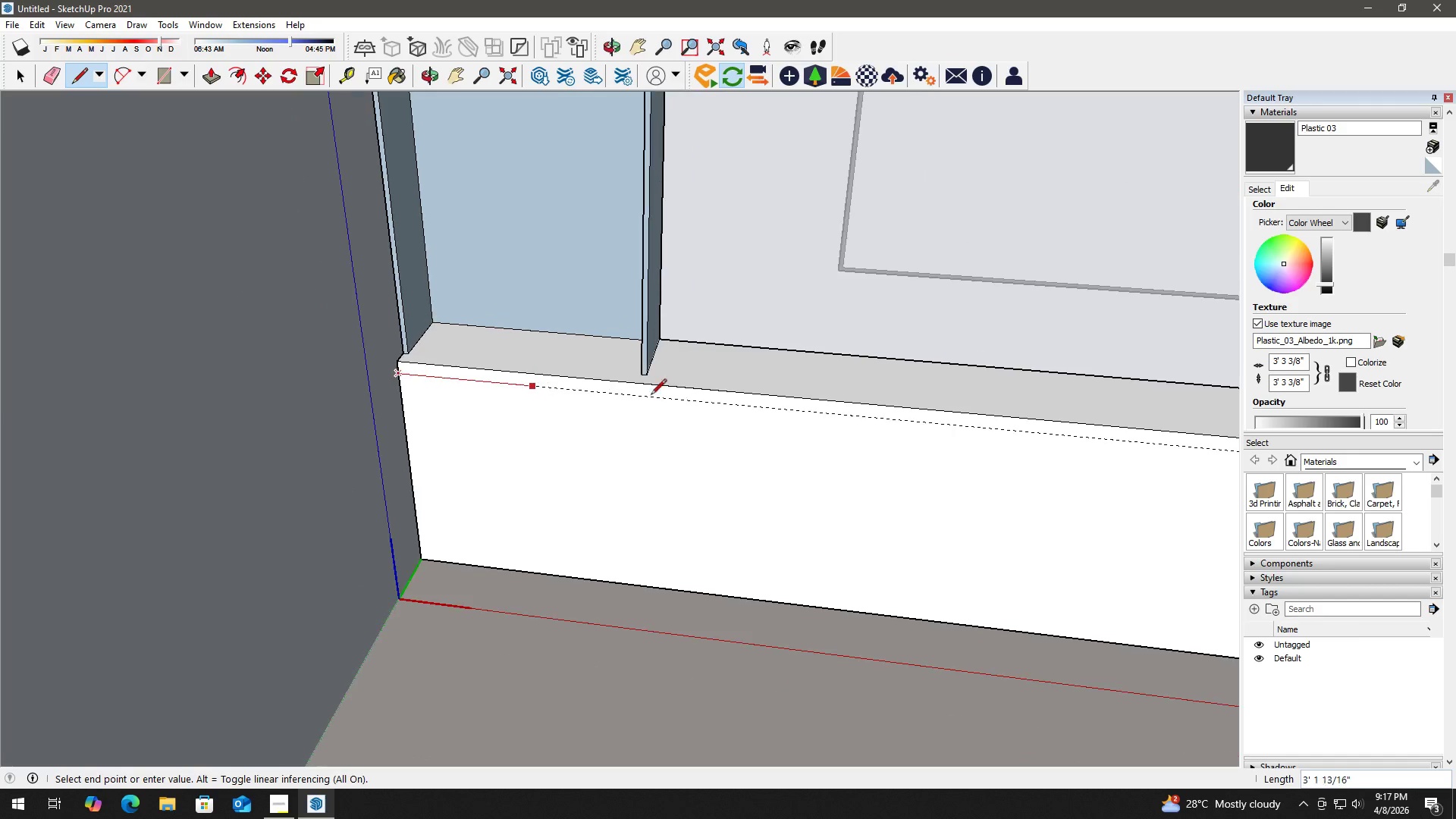 
scroll: coordinate [815, 406], scroll_direction: up, amount: 3.0
 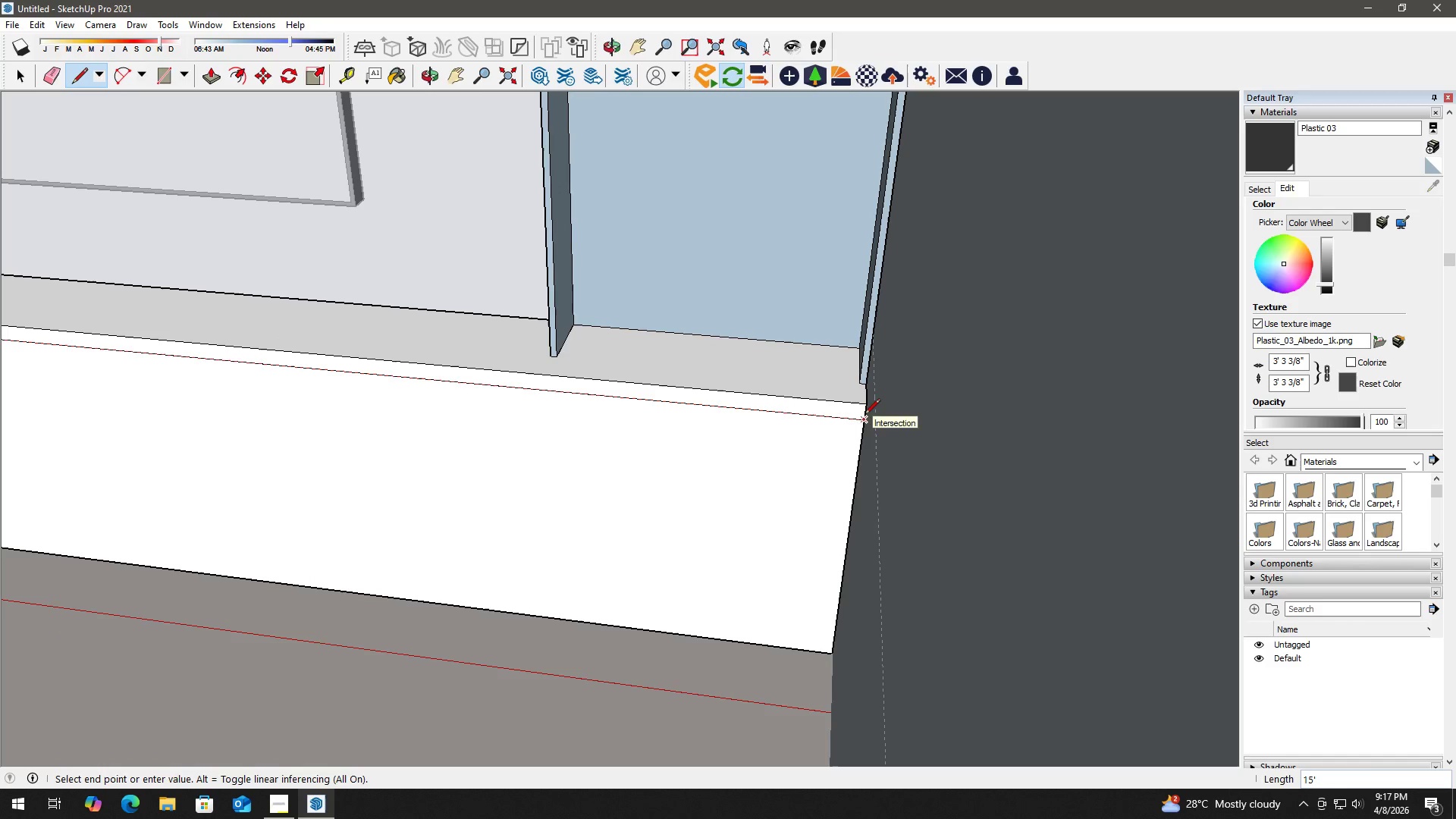 
left_click([855, 416])
 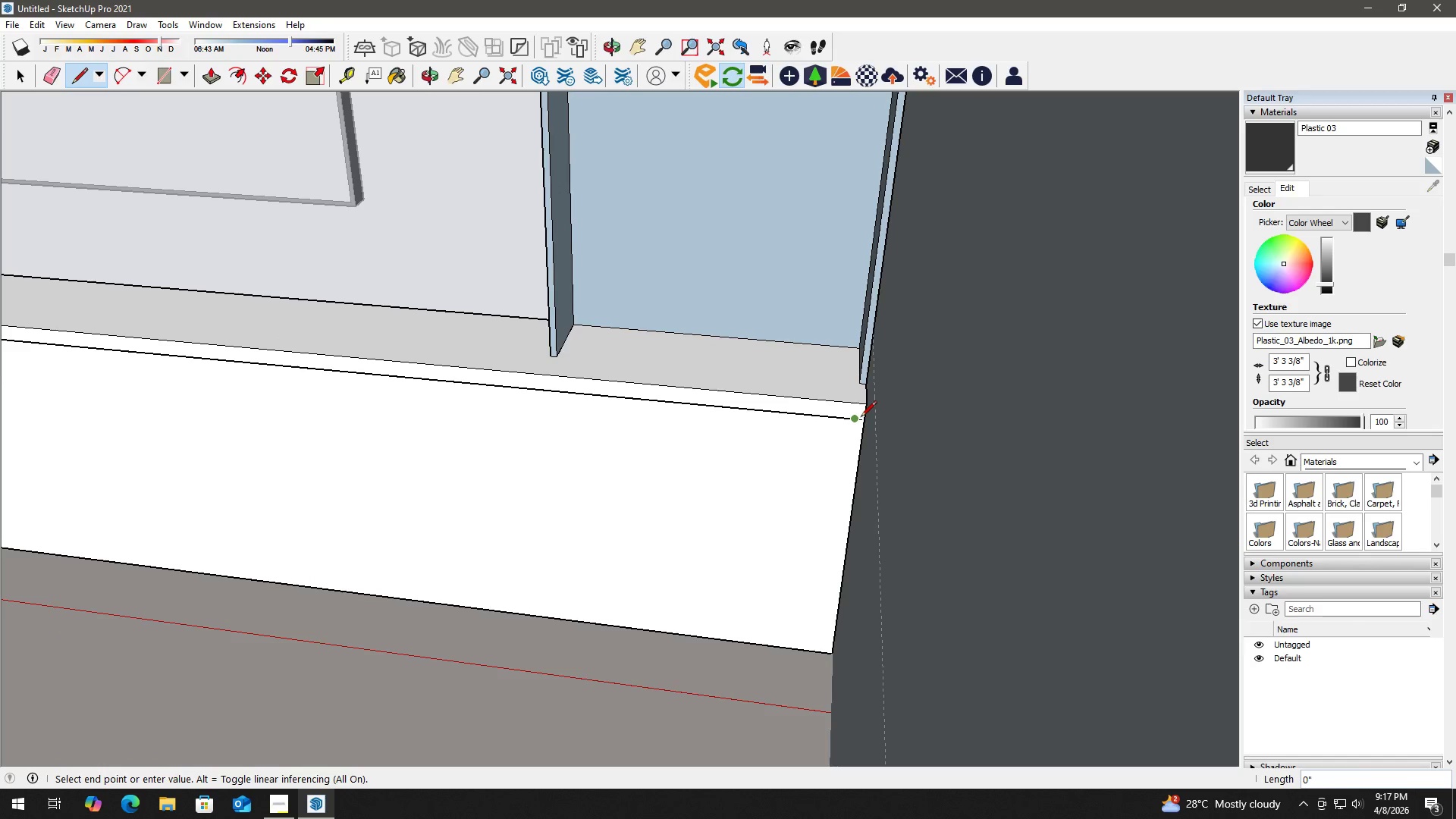 
left_click([853, 421])
 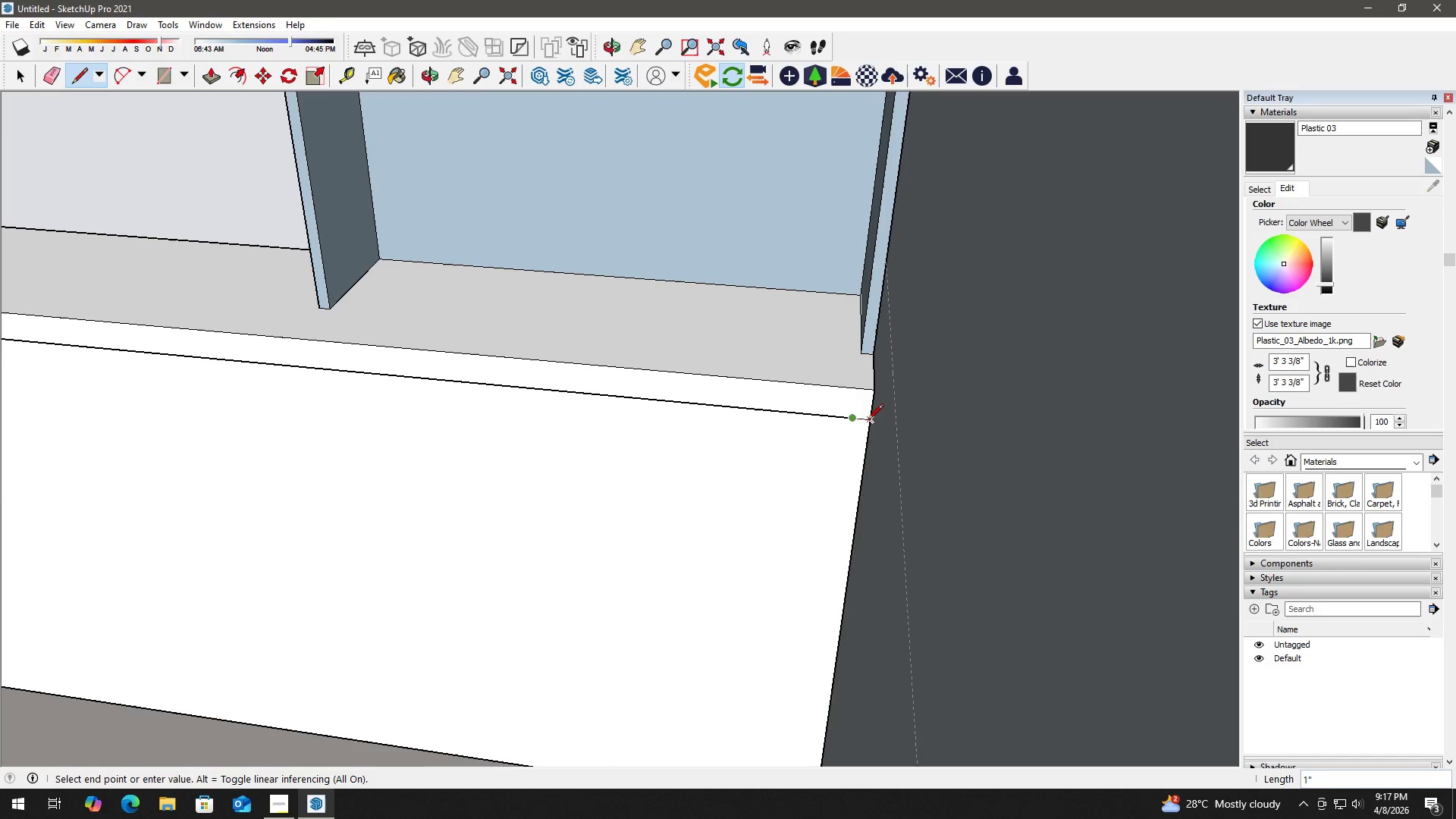 
scroll: coordinate [853, 422], scroll_direction: up, amount: 6.0
 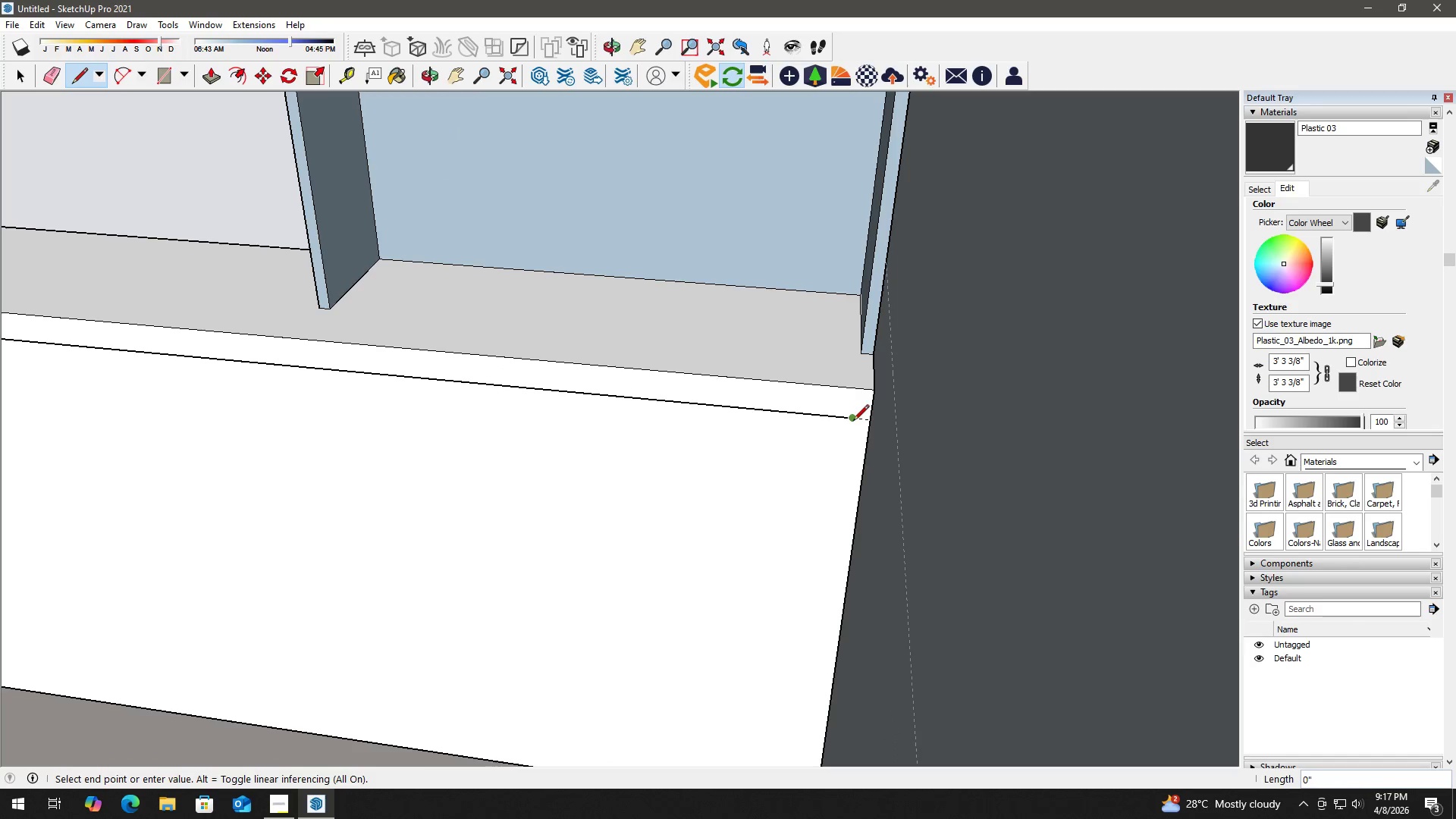 
left_click([870, 421])
 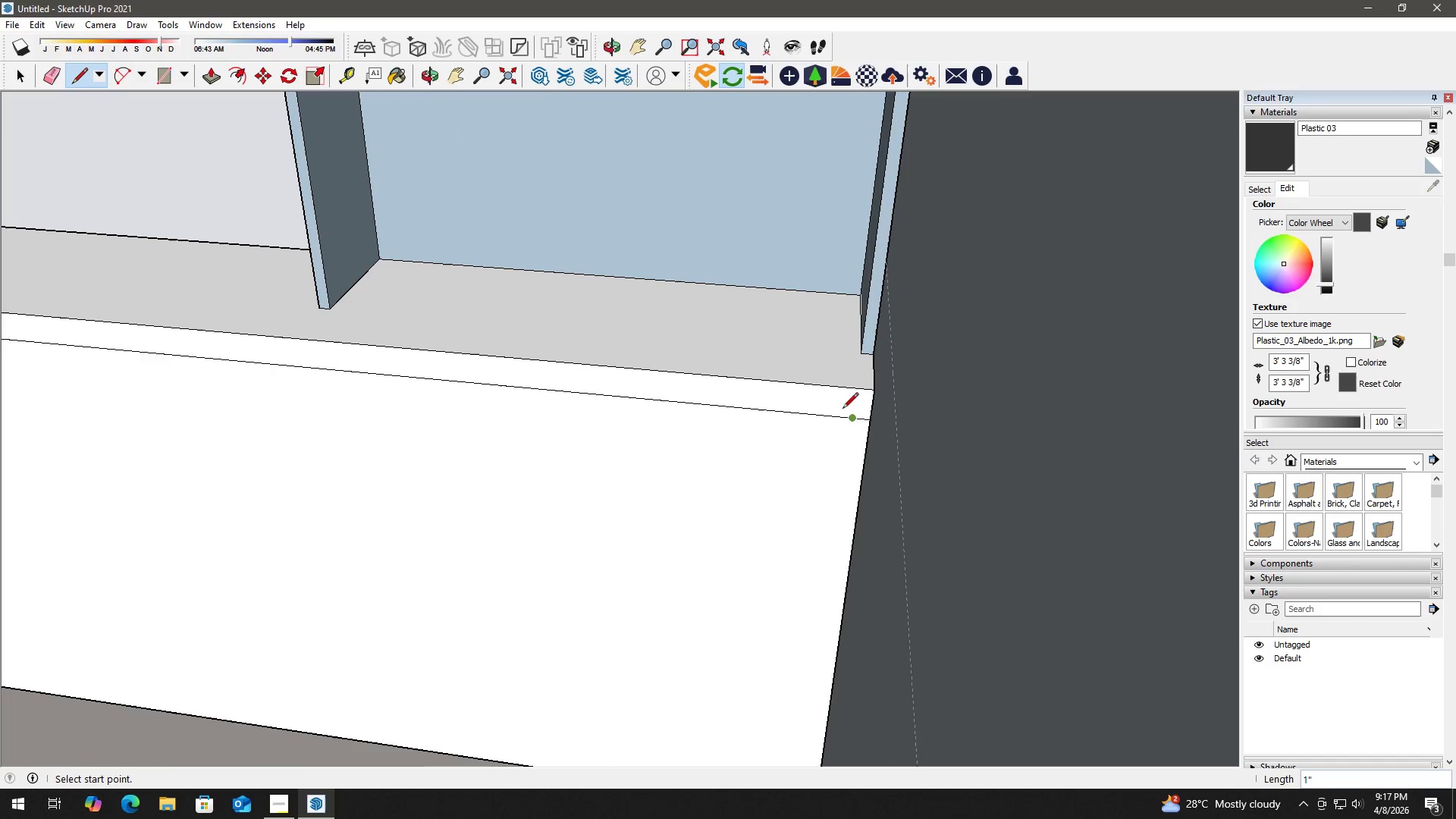 
key(Space)
 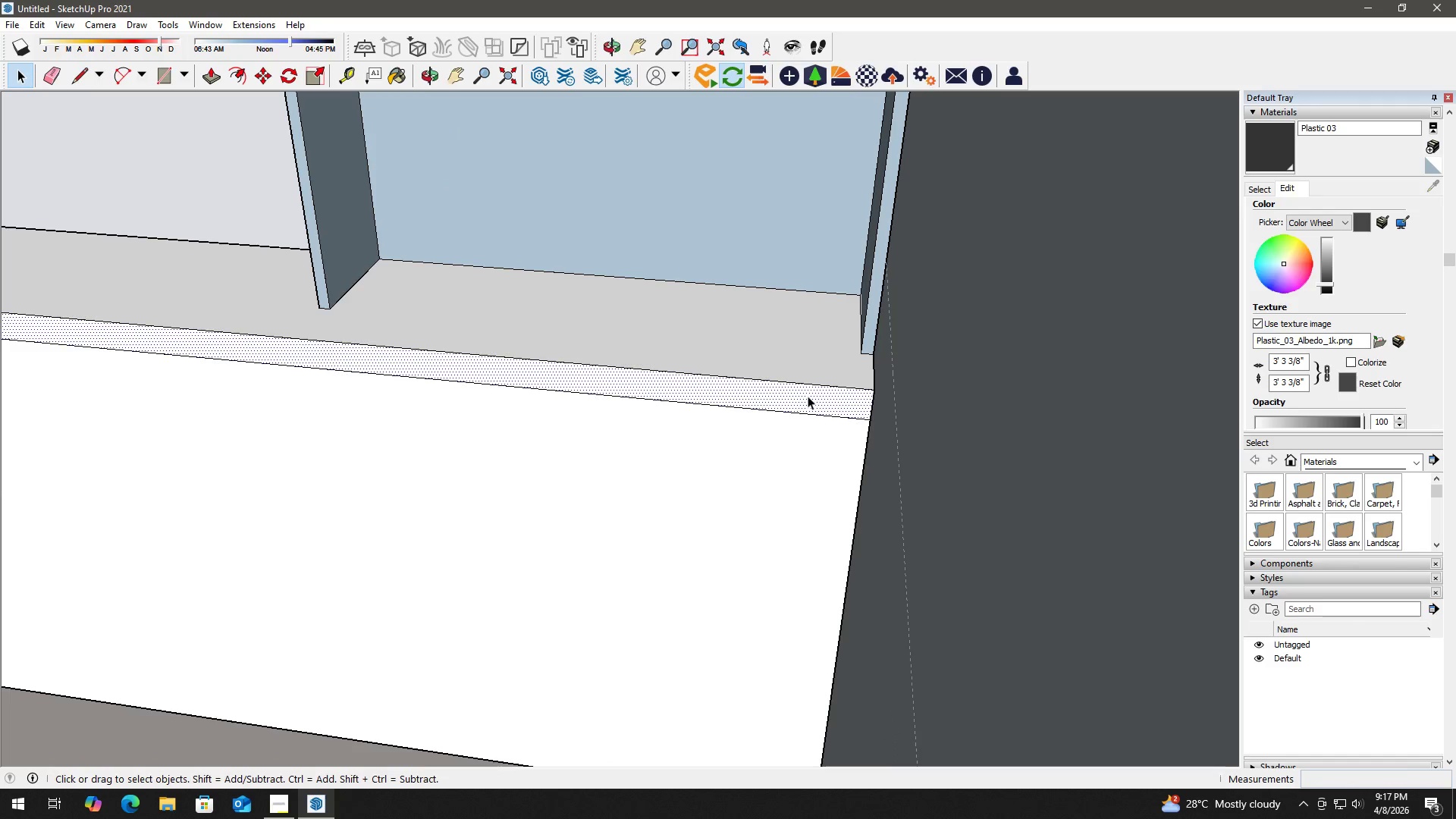 
key(P)
 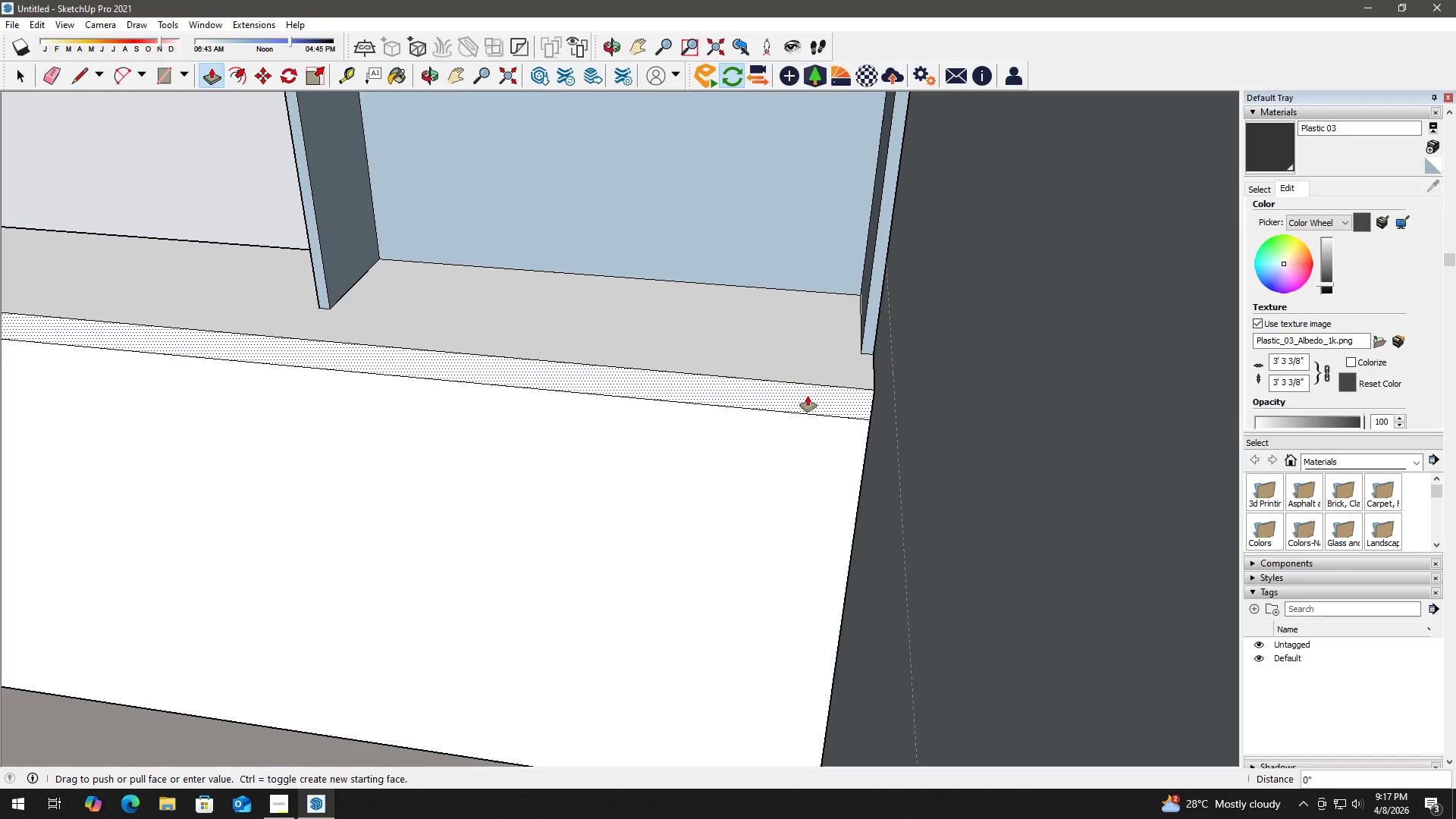 
left_click([808, 396])
 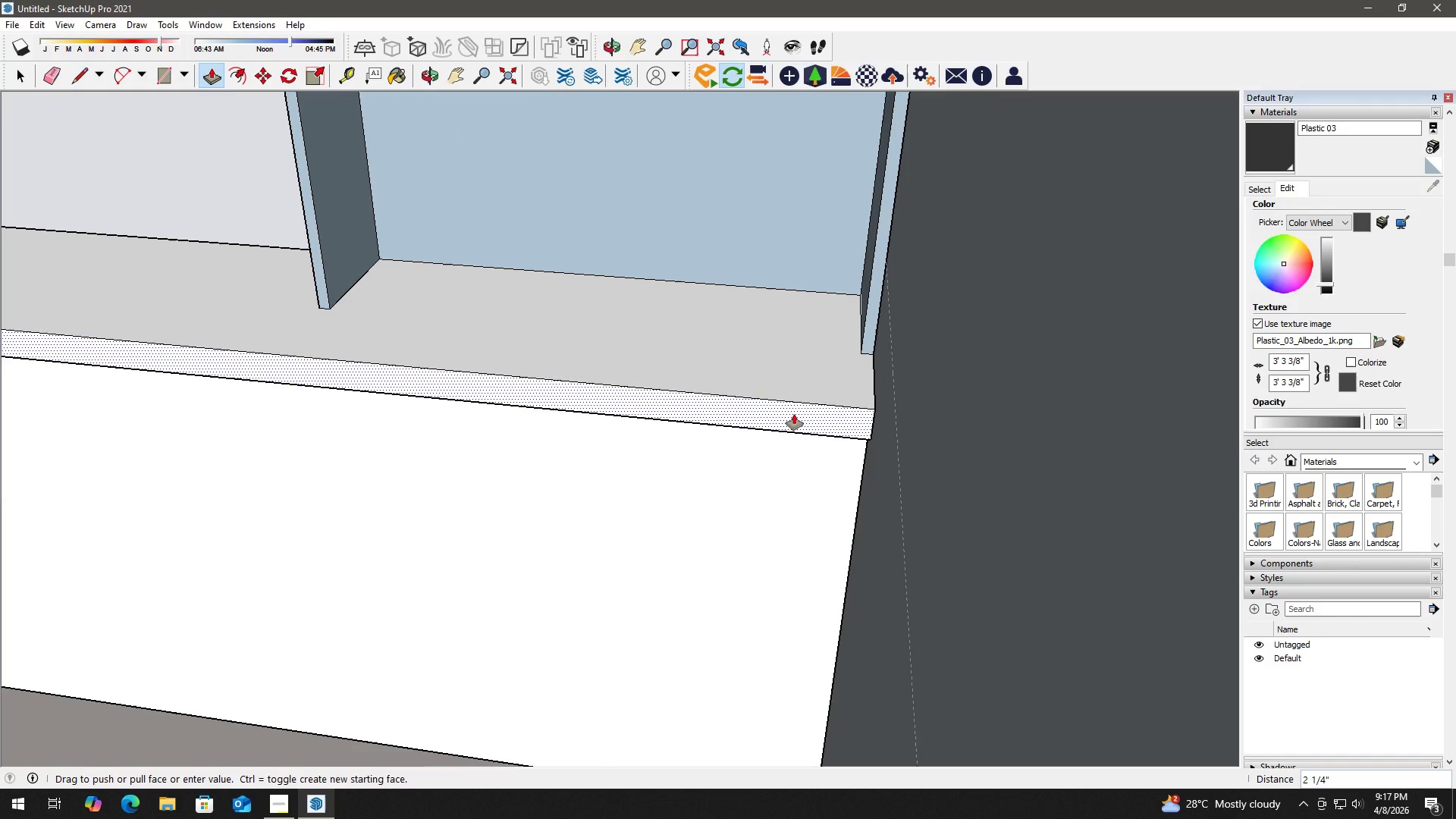 
key(Numpad1)
 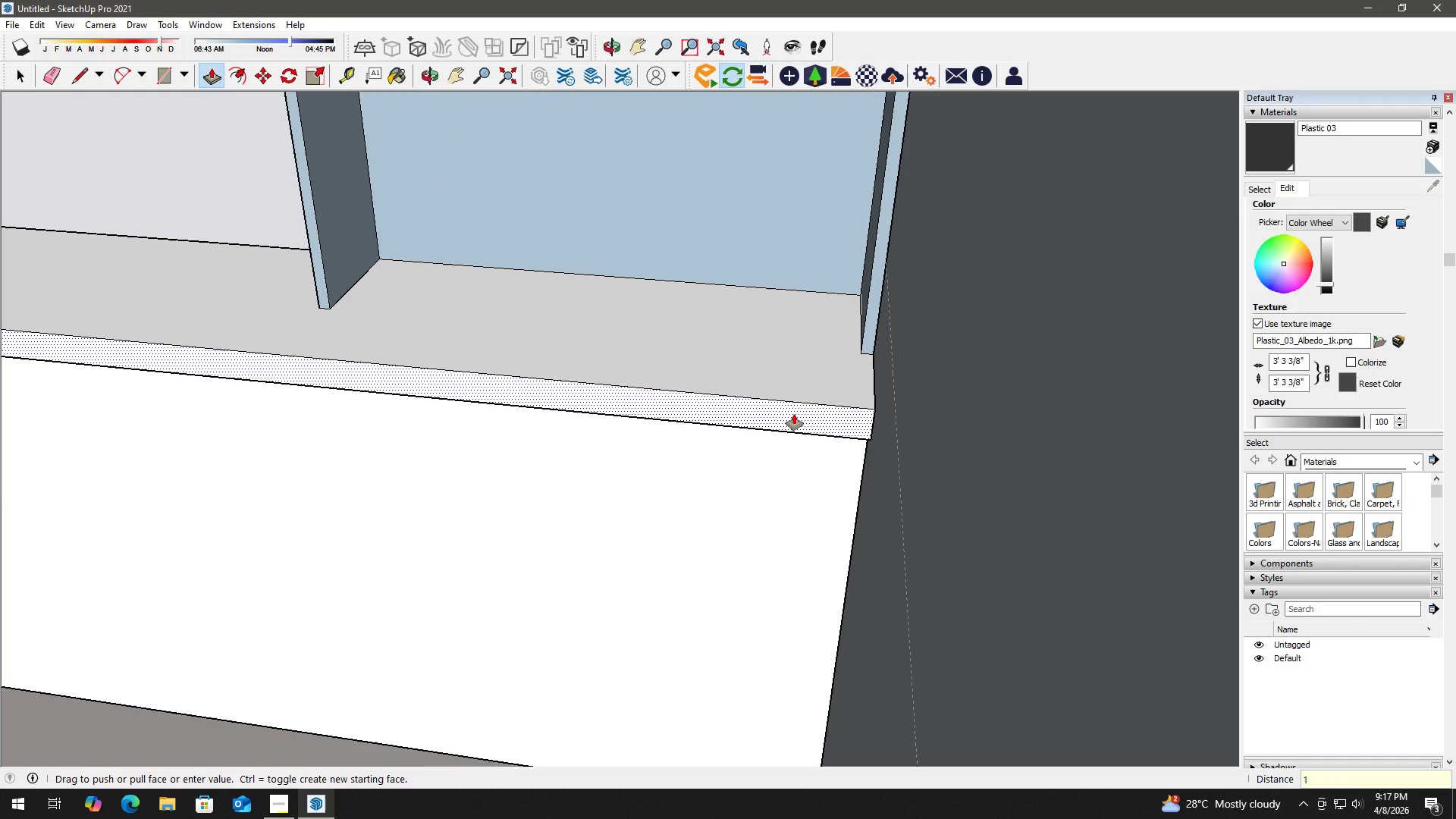 
key(Shift+Quote)
 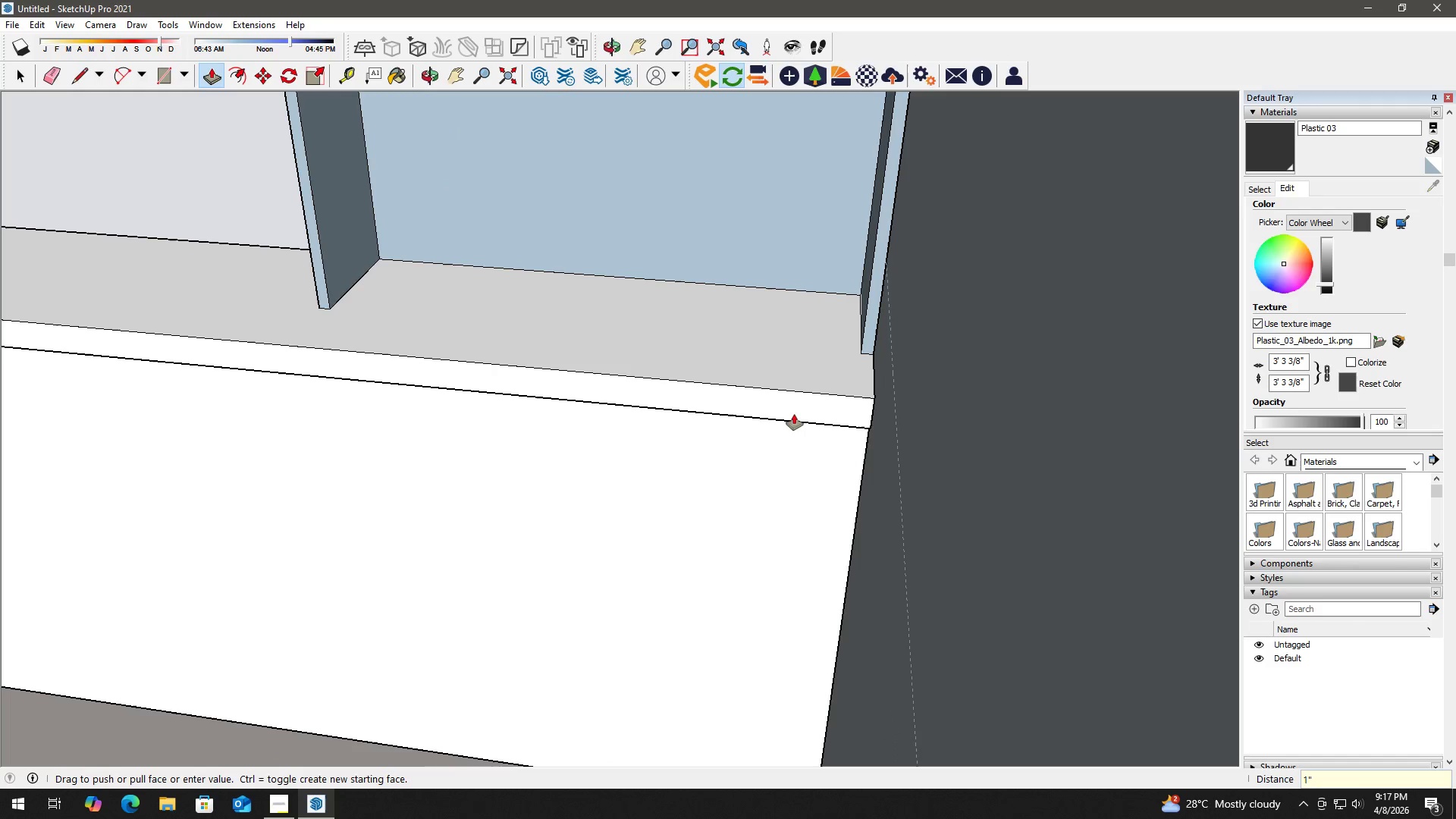 
key(Enter)
 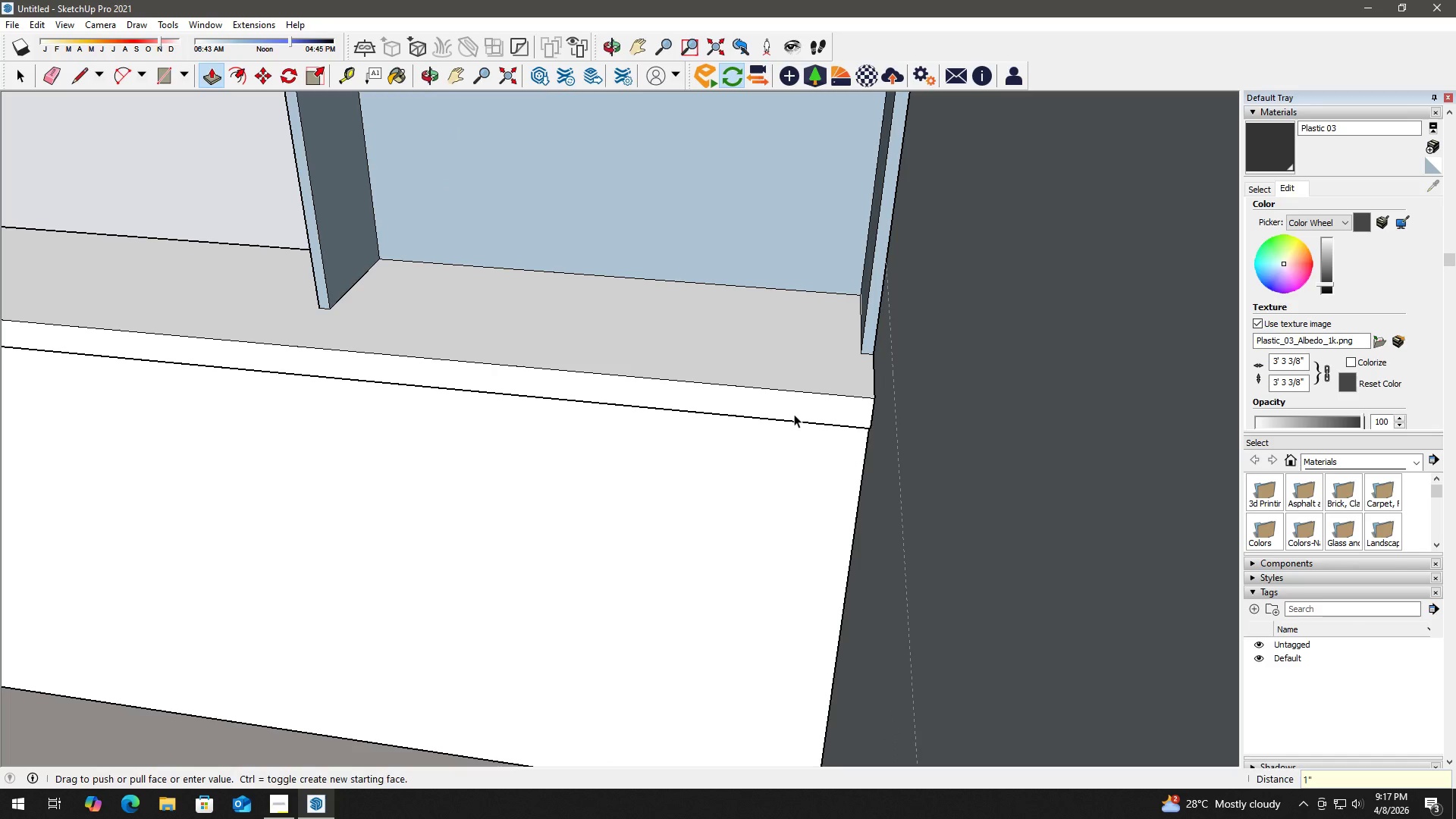 
key(Space)
 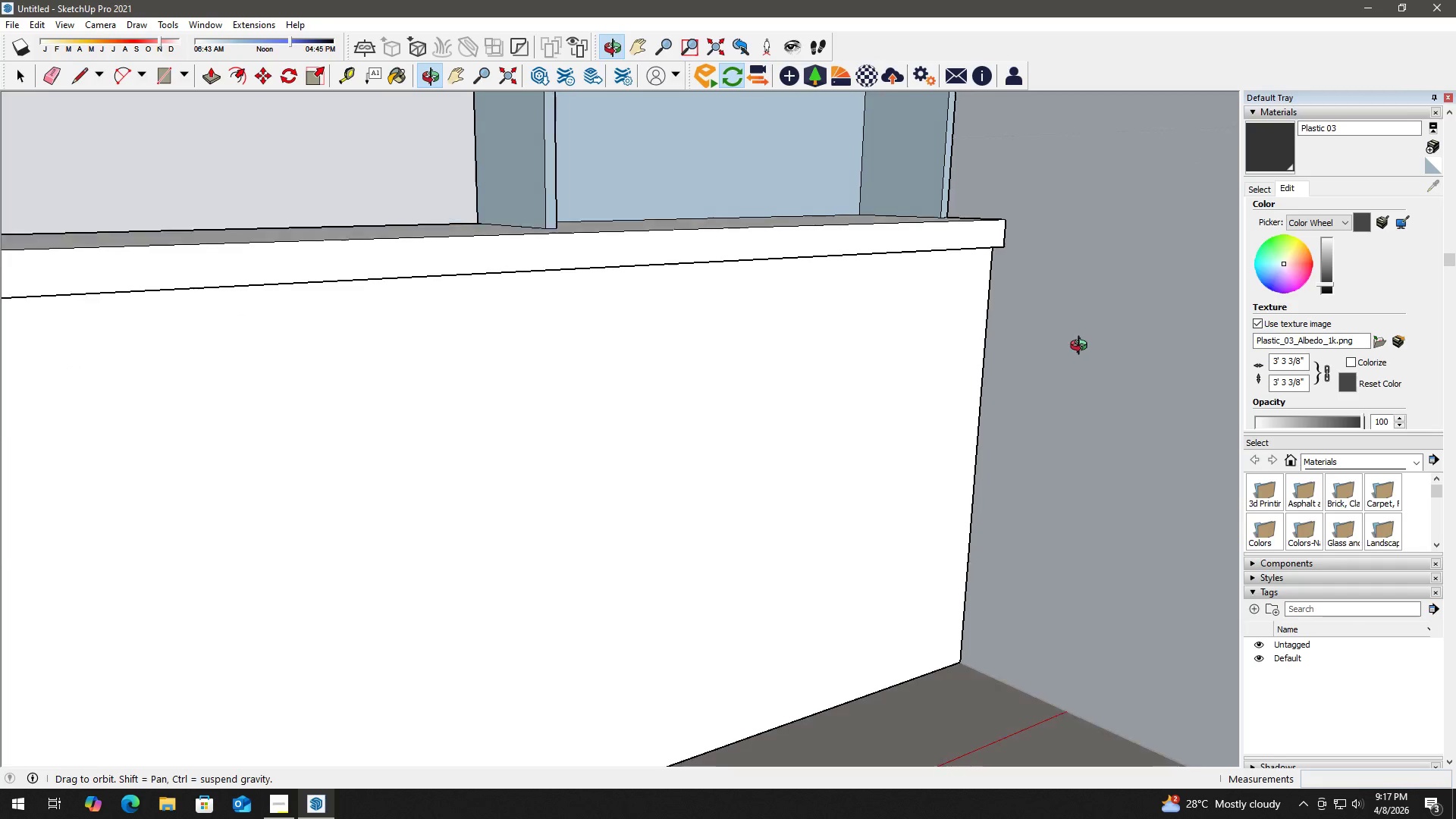 
scroll: coordinate [807, 324], scroll_direction: up, amount: 3.0
 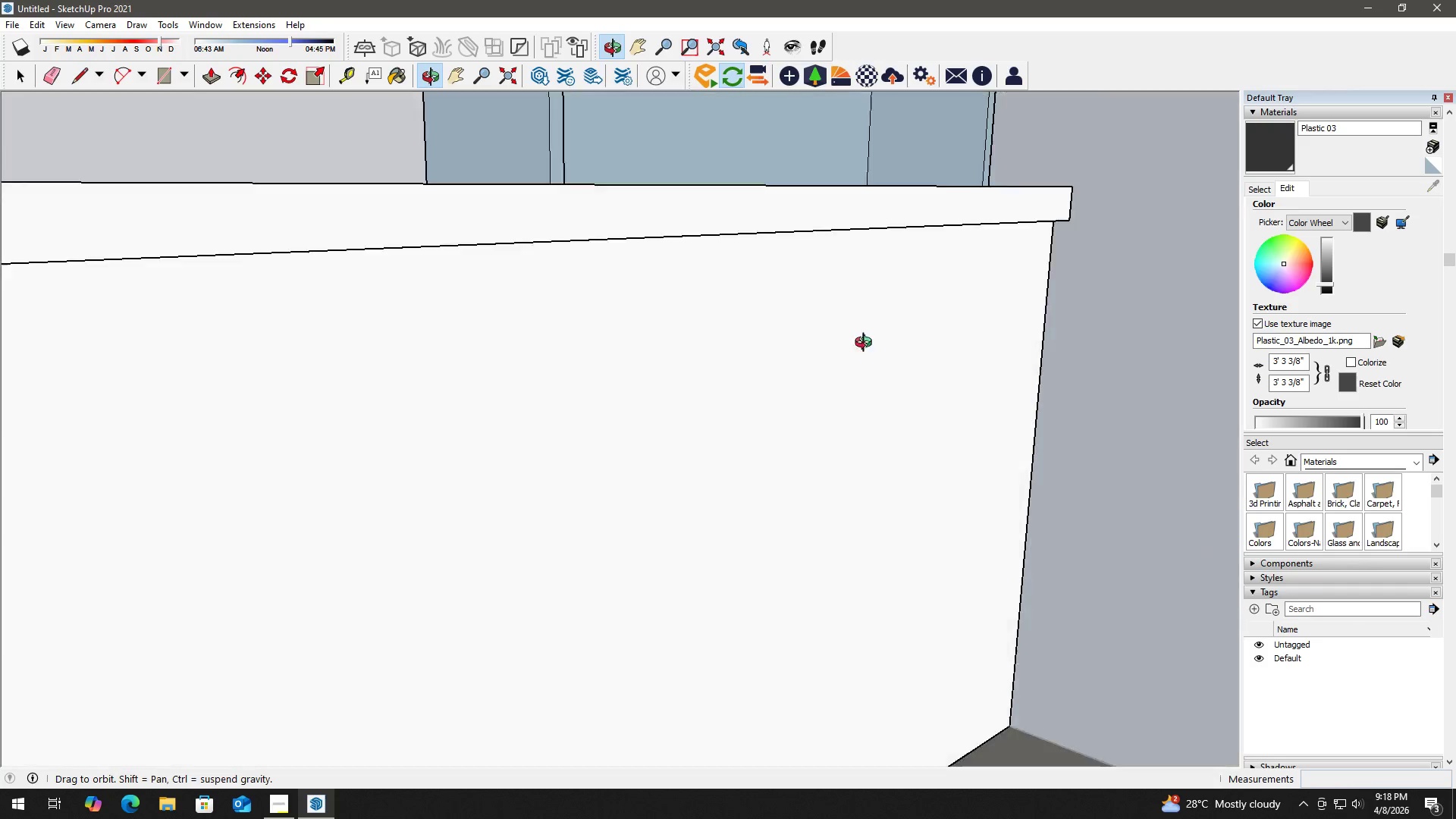 
scroll: coordinate [776, 381], scroll_direction: down, amount: 2.0
 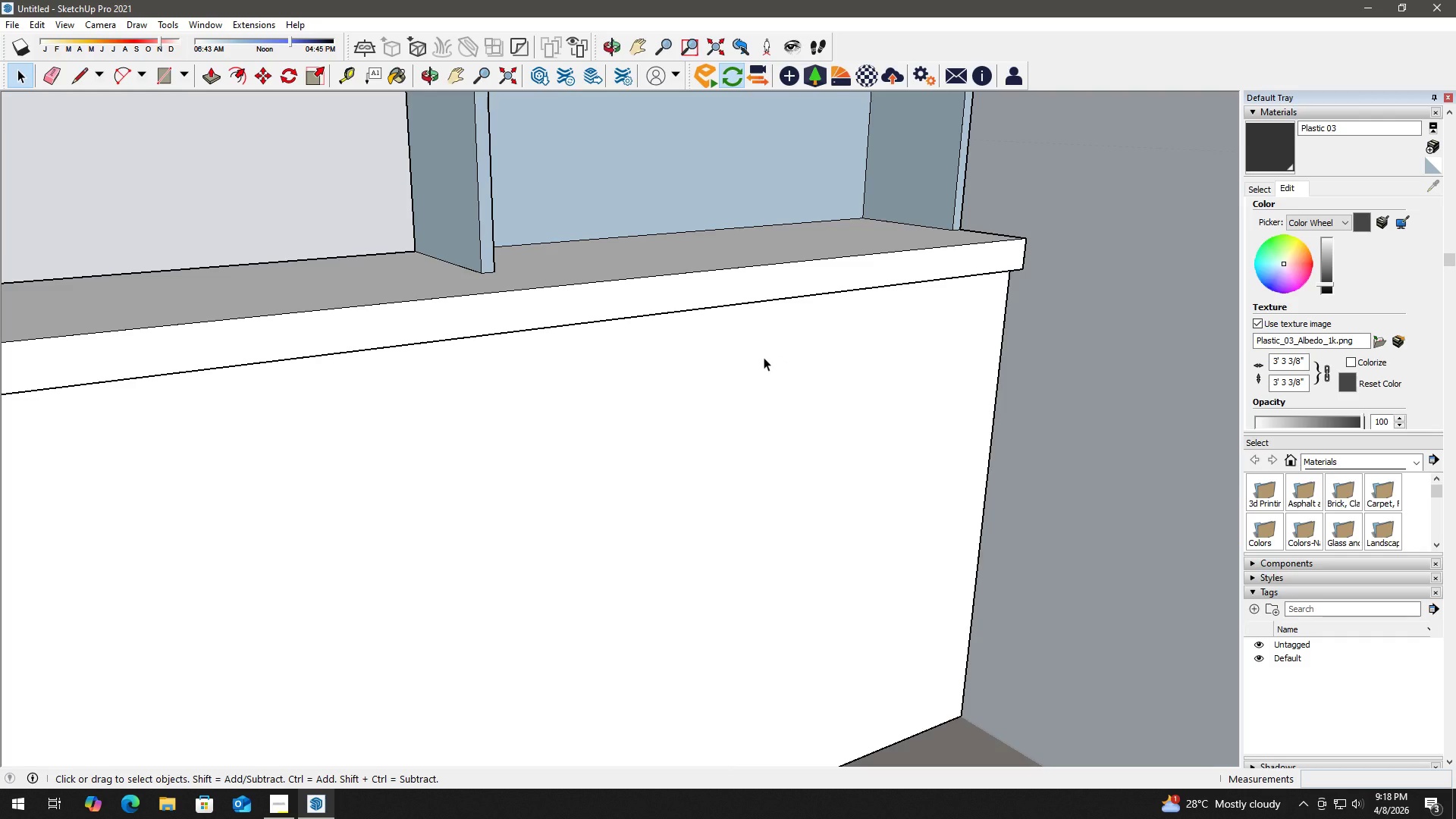 
wait(52.21)
 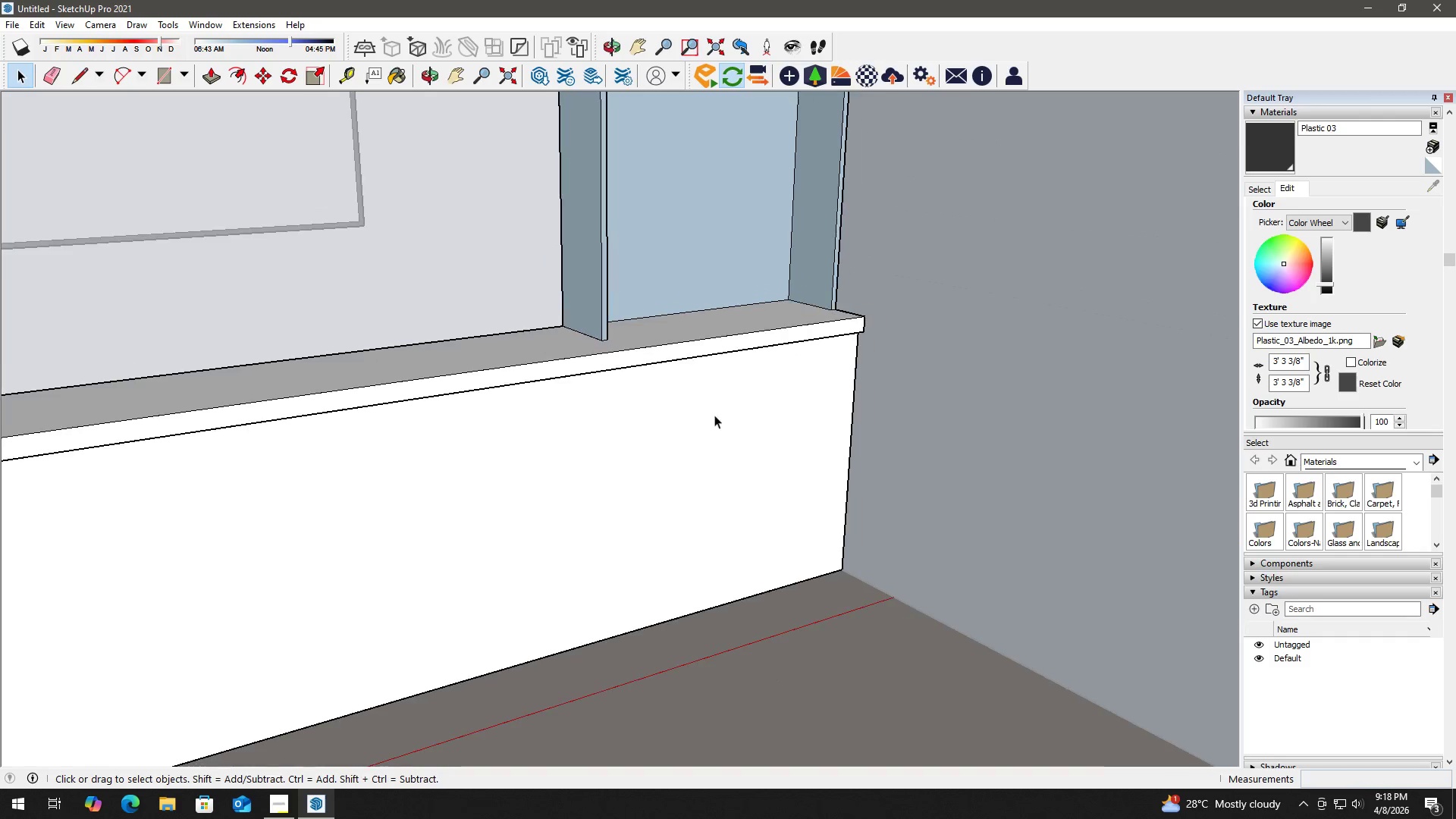 
key(H)
 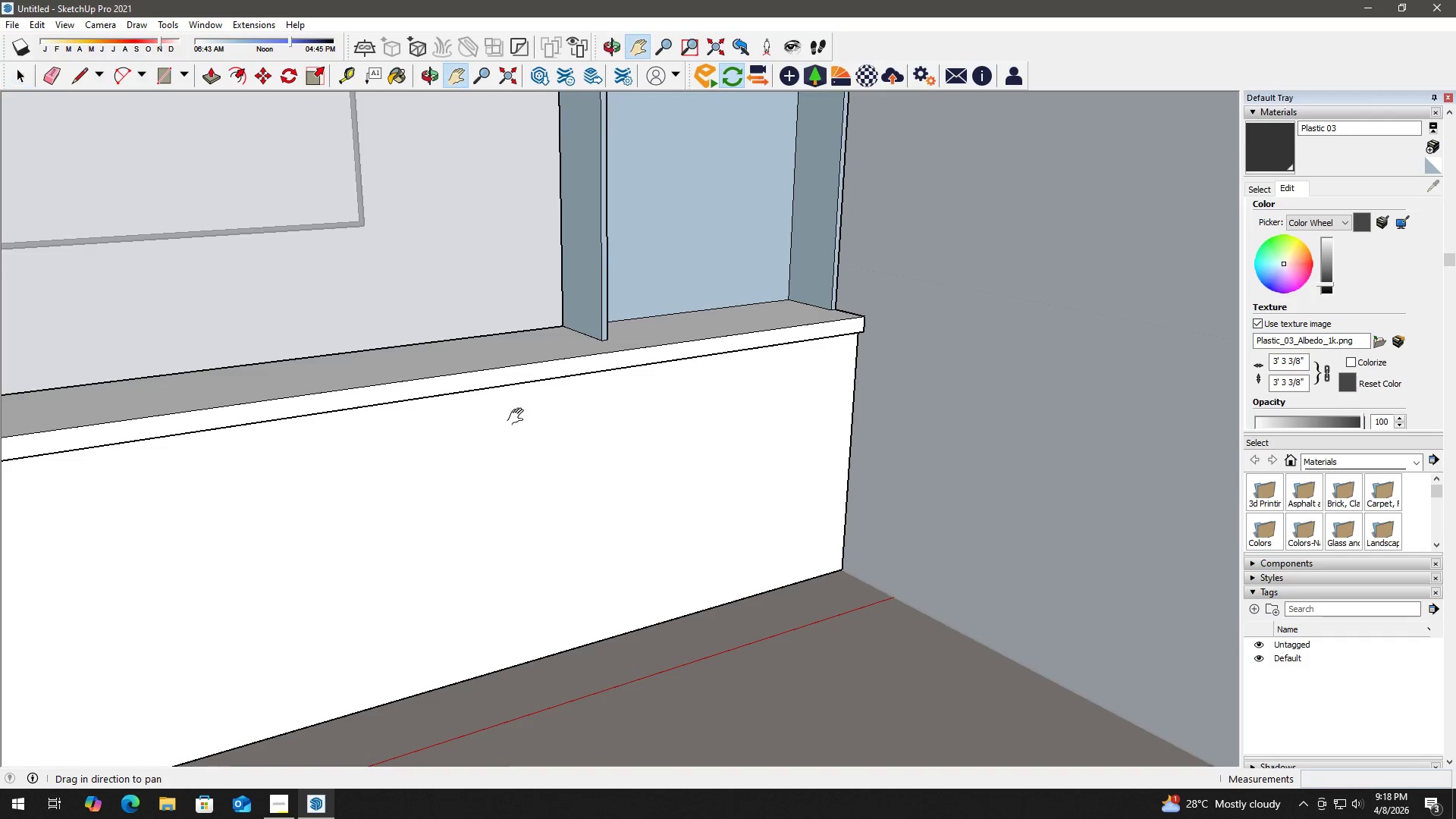 
left_click_drag(start_coordinate=[496, 415], to_coordinate=[834, 378])
 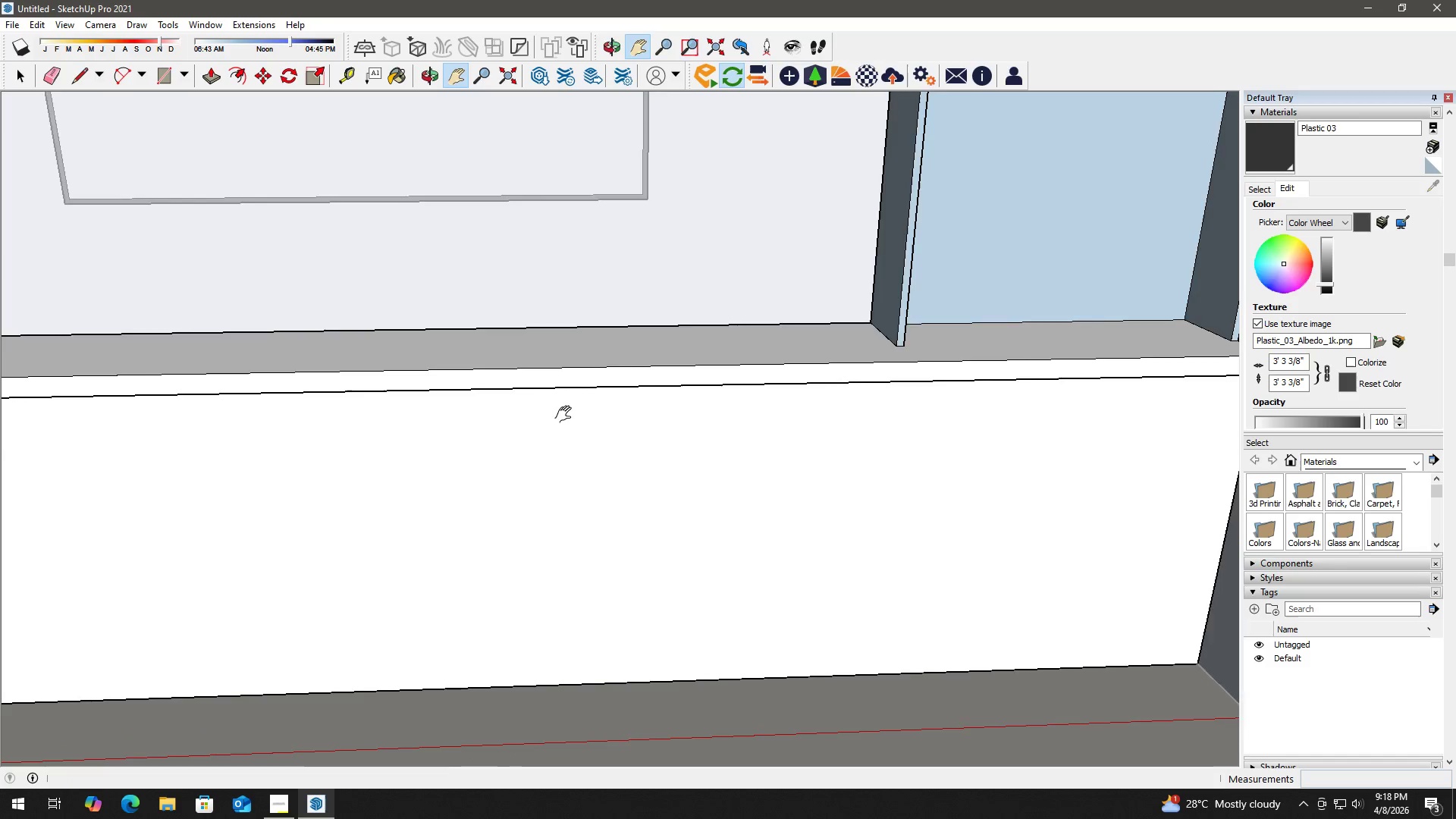 
scroll: coordinate [711, 410], scroll_direction: down, amount: 8.0
 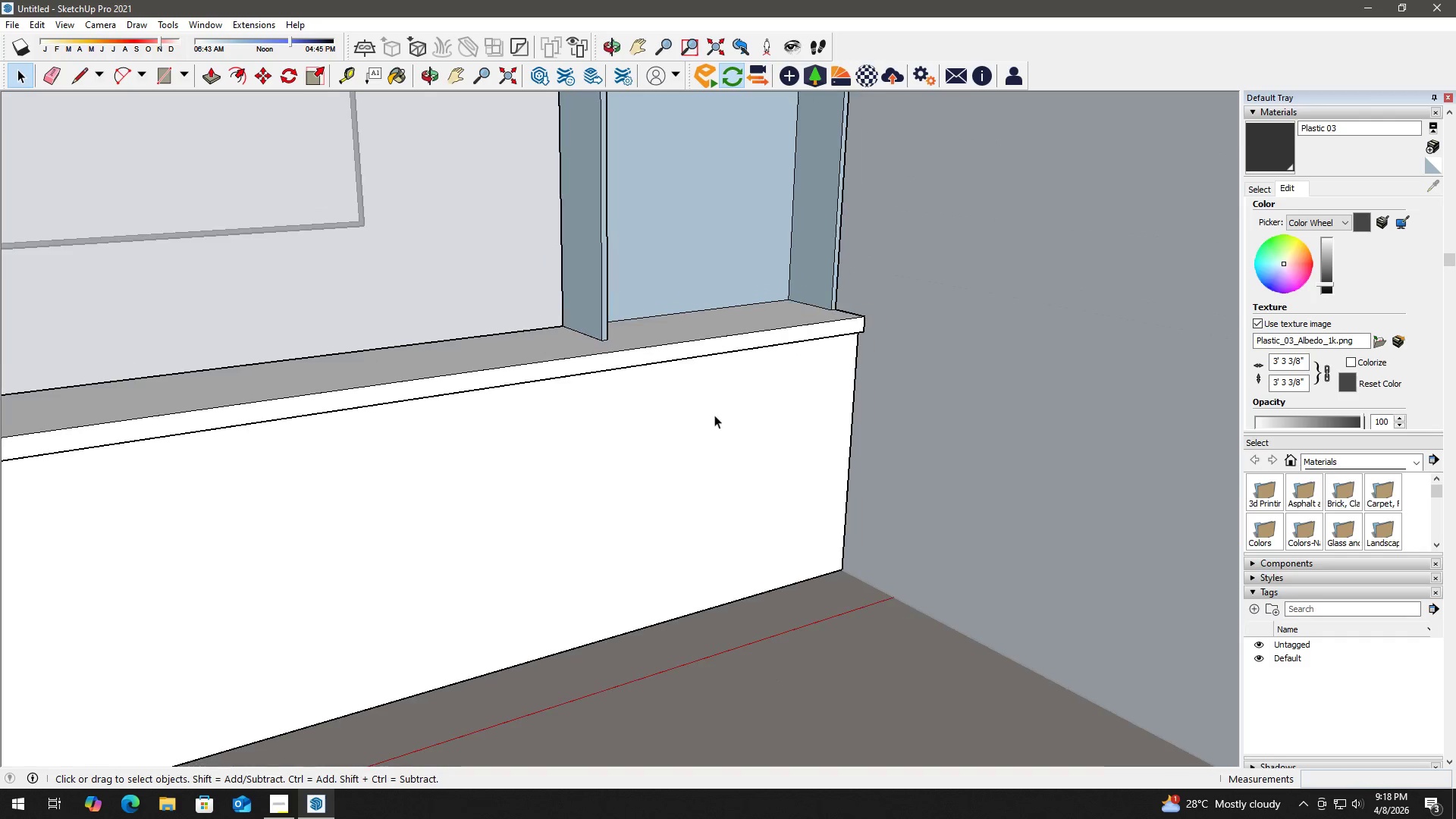 
key(Space)
 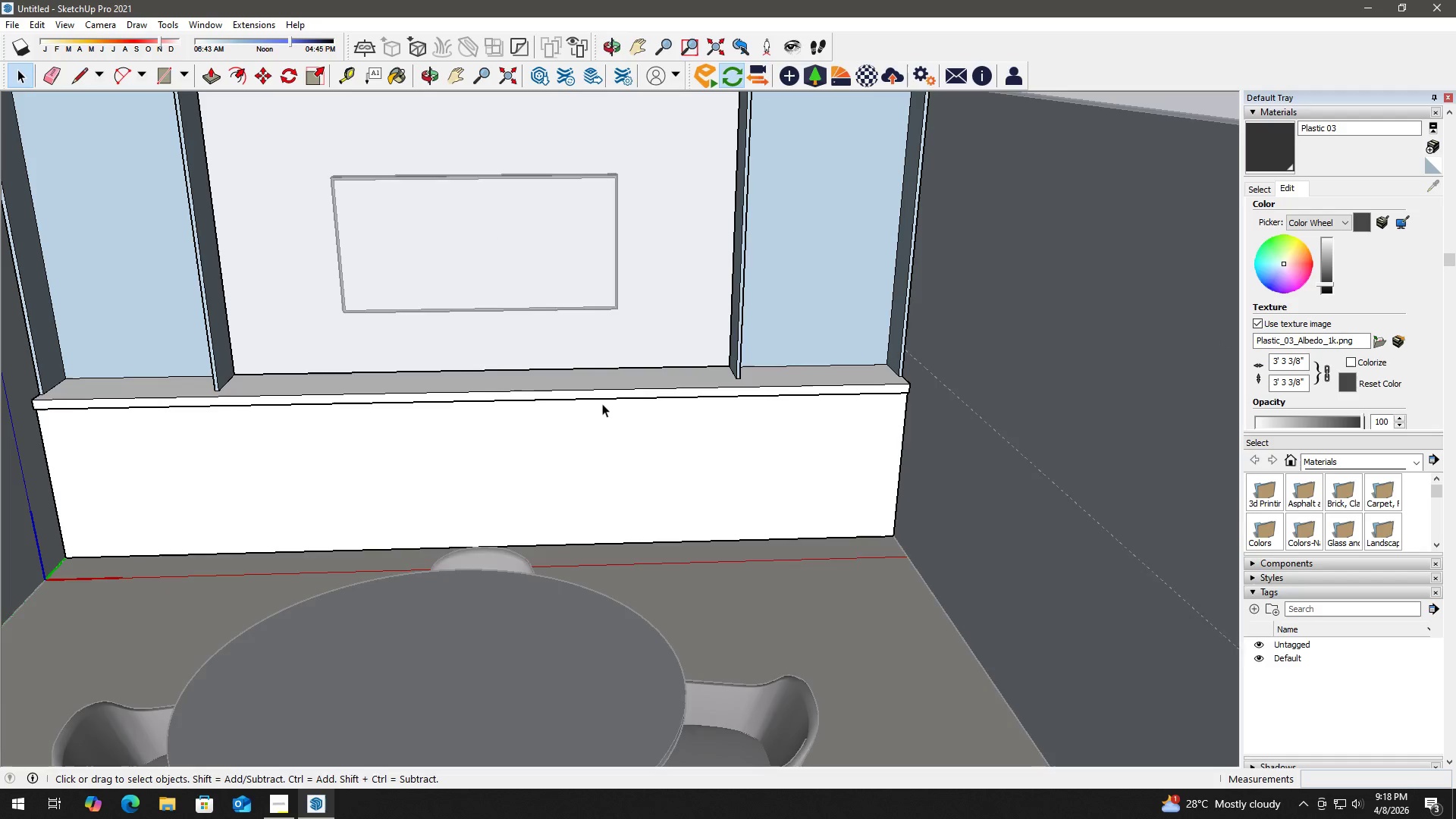 
key(Escape)
 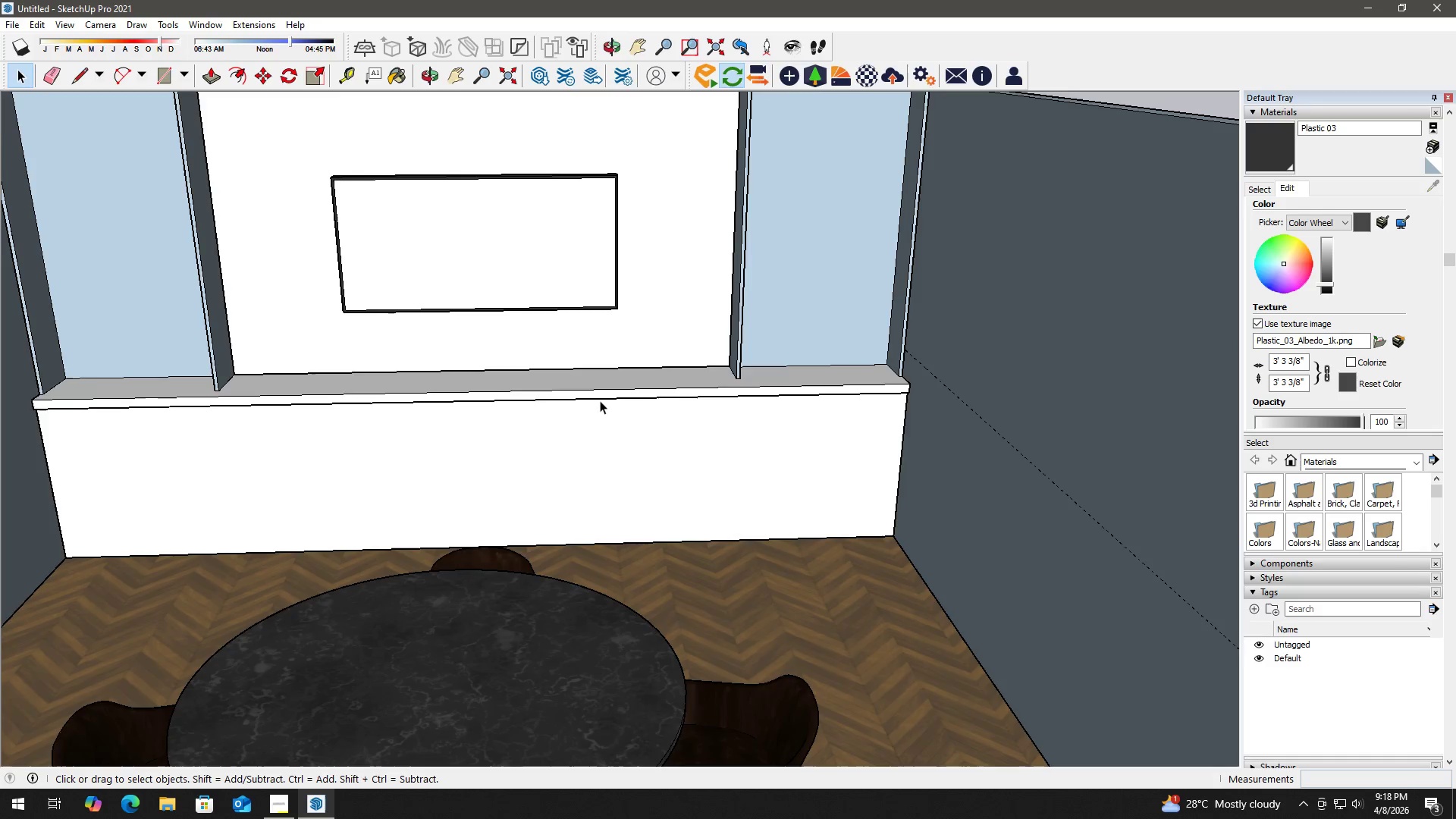 
key(Escape)
 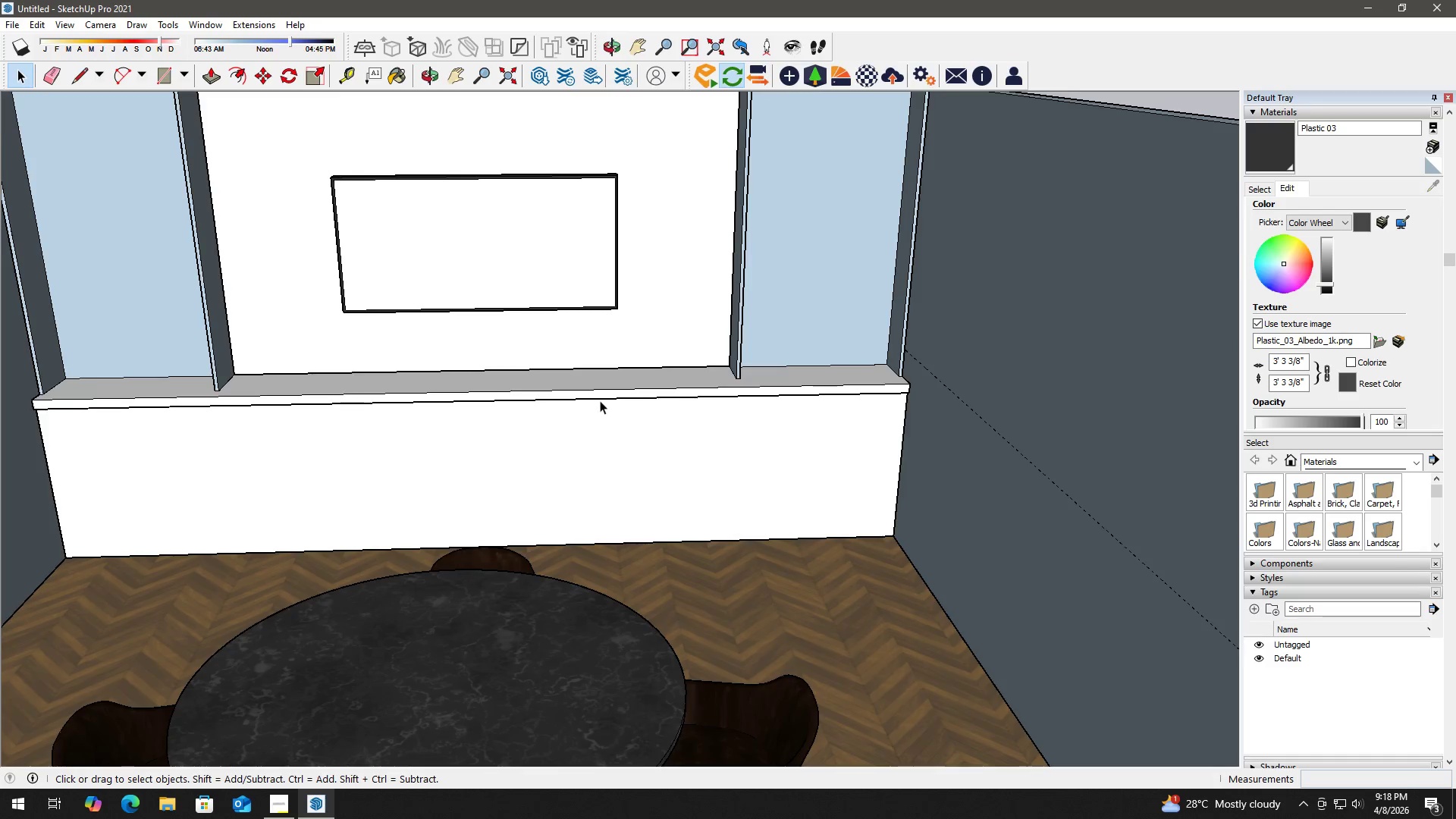 
scroll: coordinate [600, 400], scroll_direction: down, amount: 11.0
 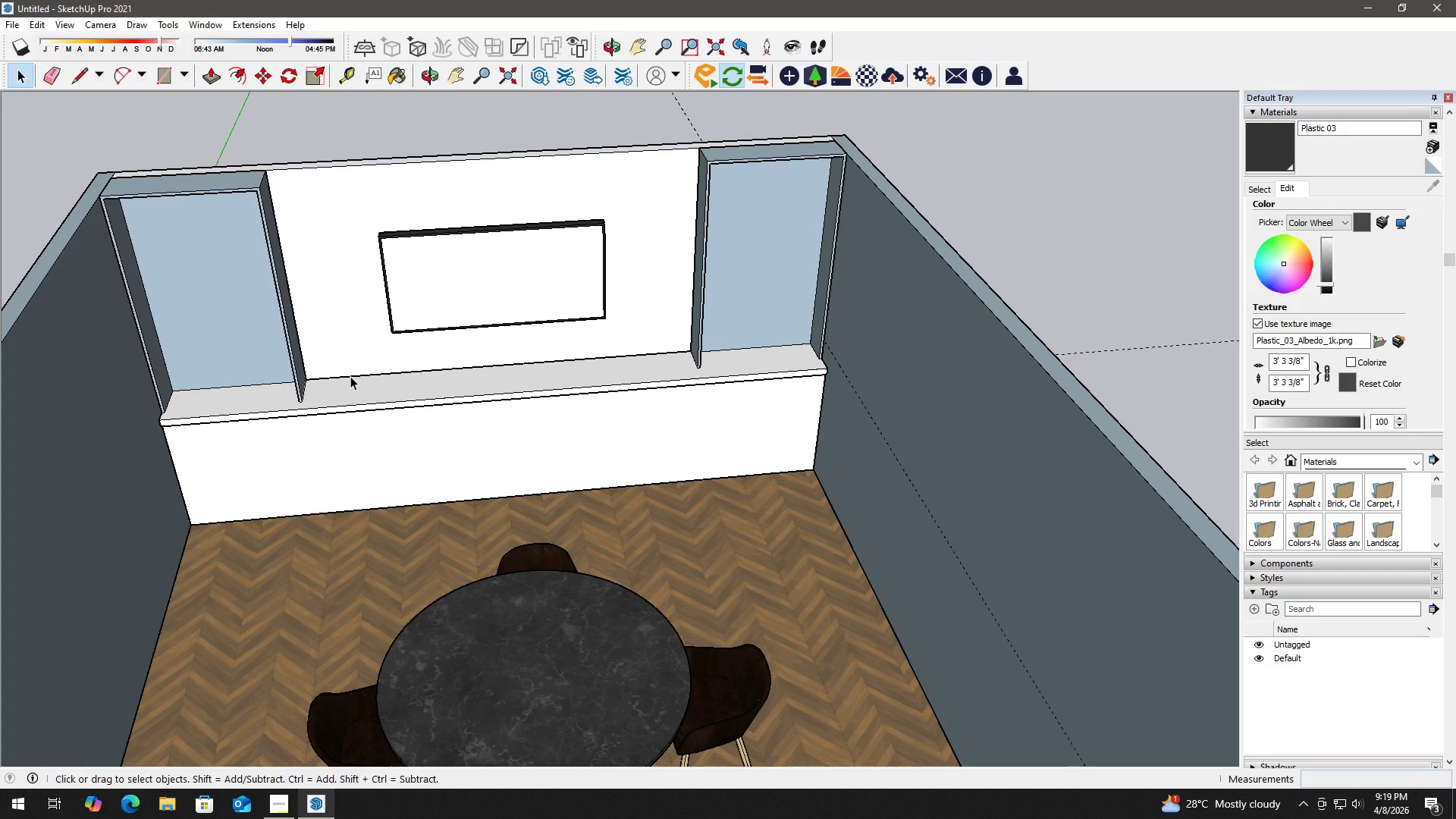 
wait(7.05)
 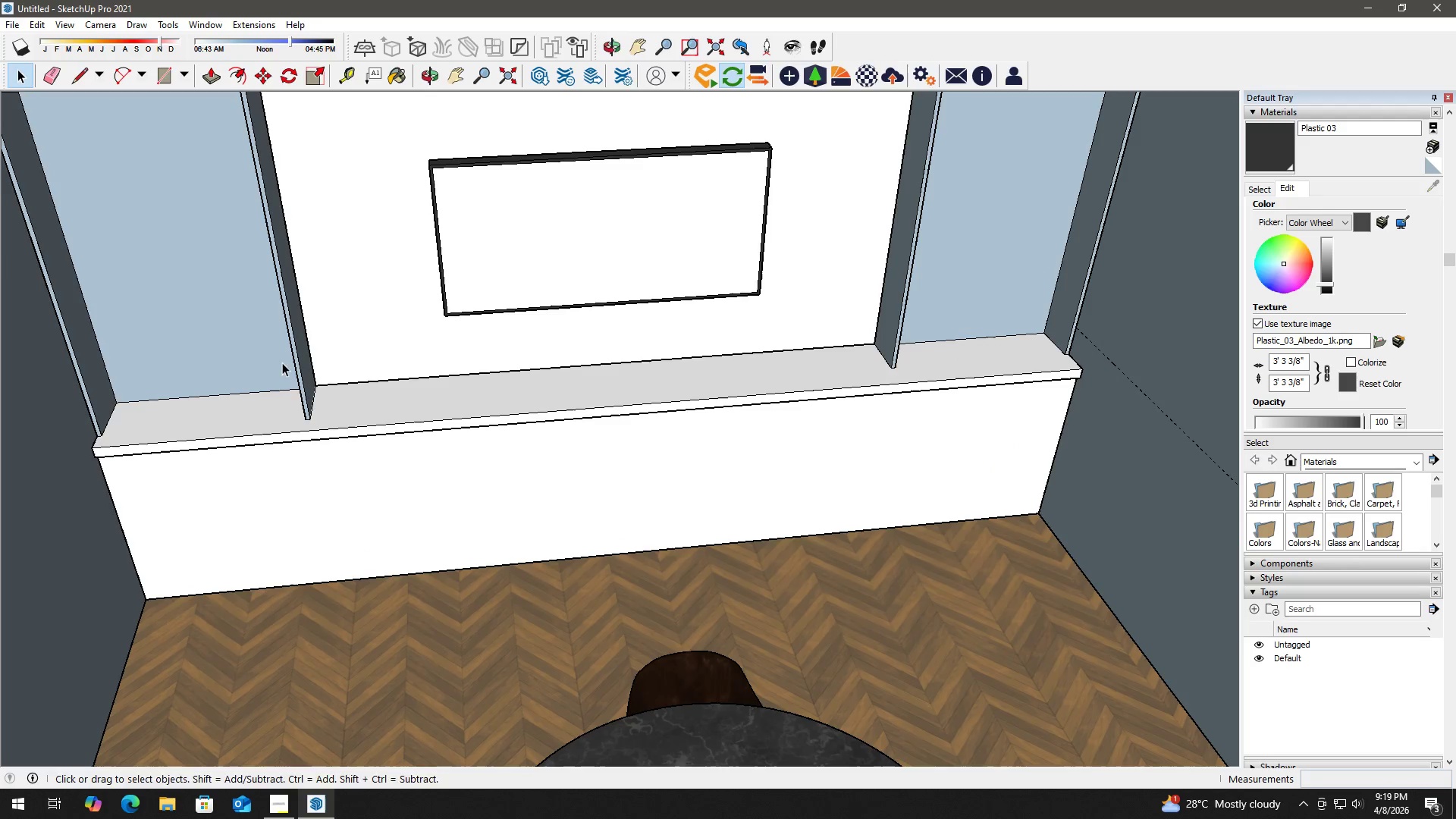 
key(H)
 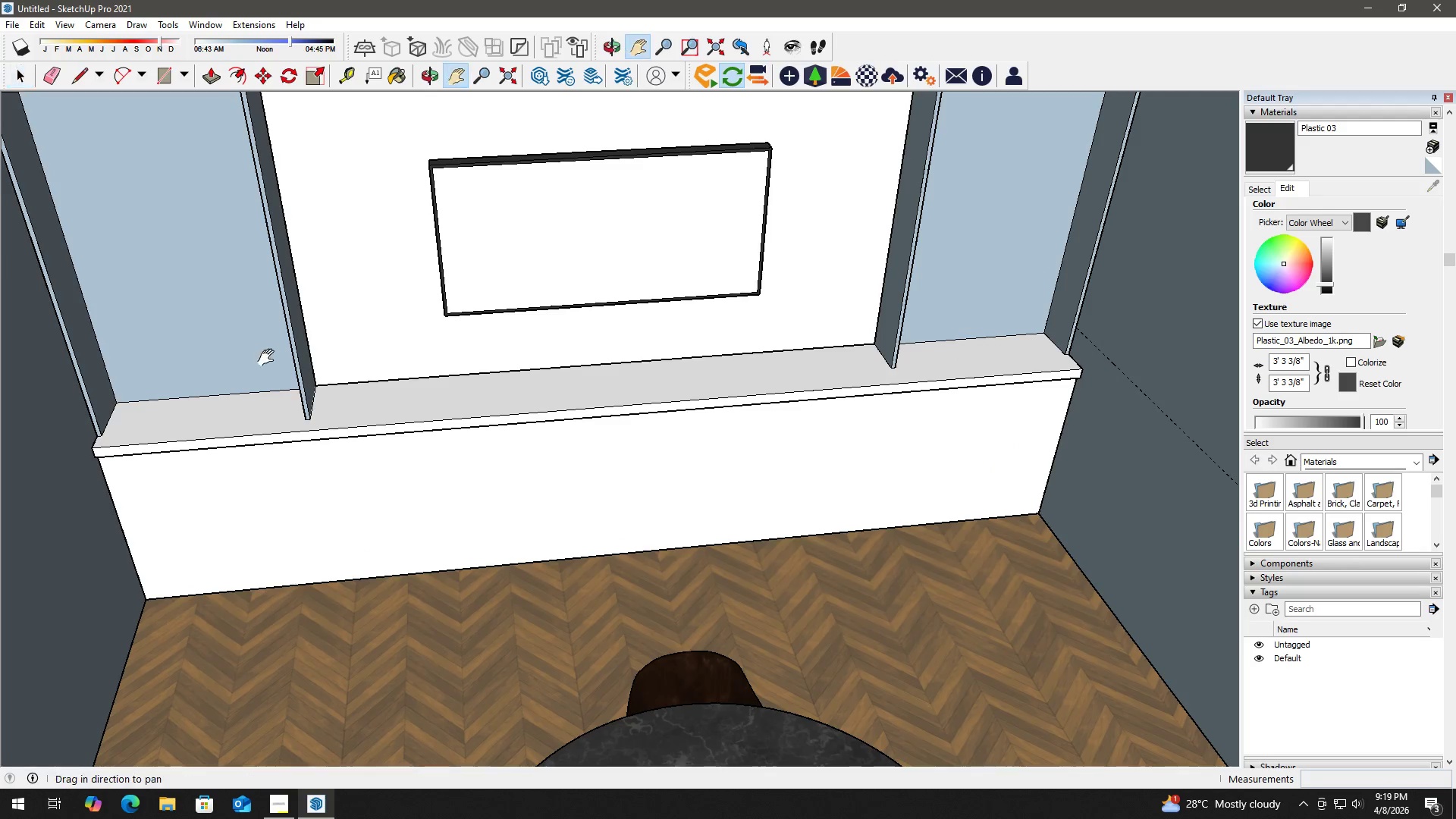 
left_click_drag(start_coordinate=[269, 358], to_coordinate=[394, 420])
 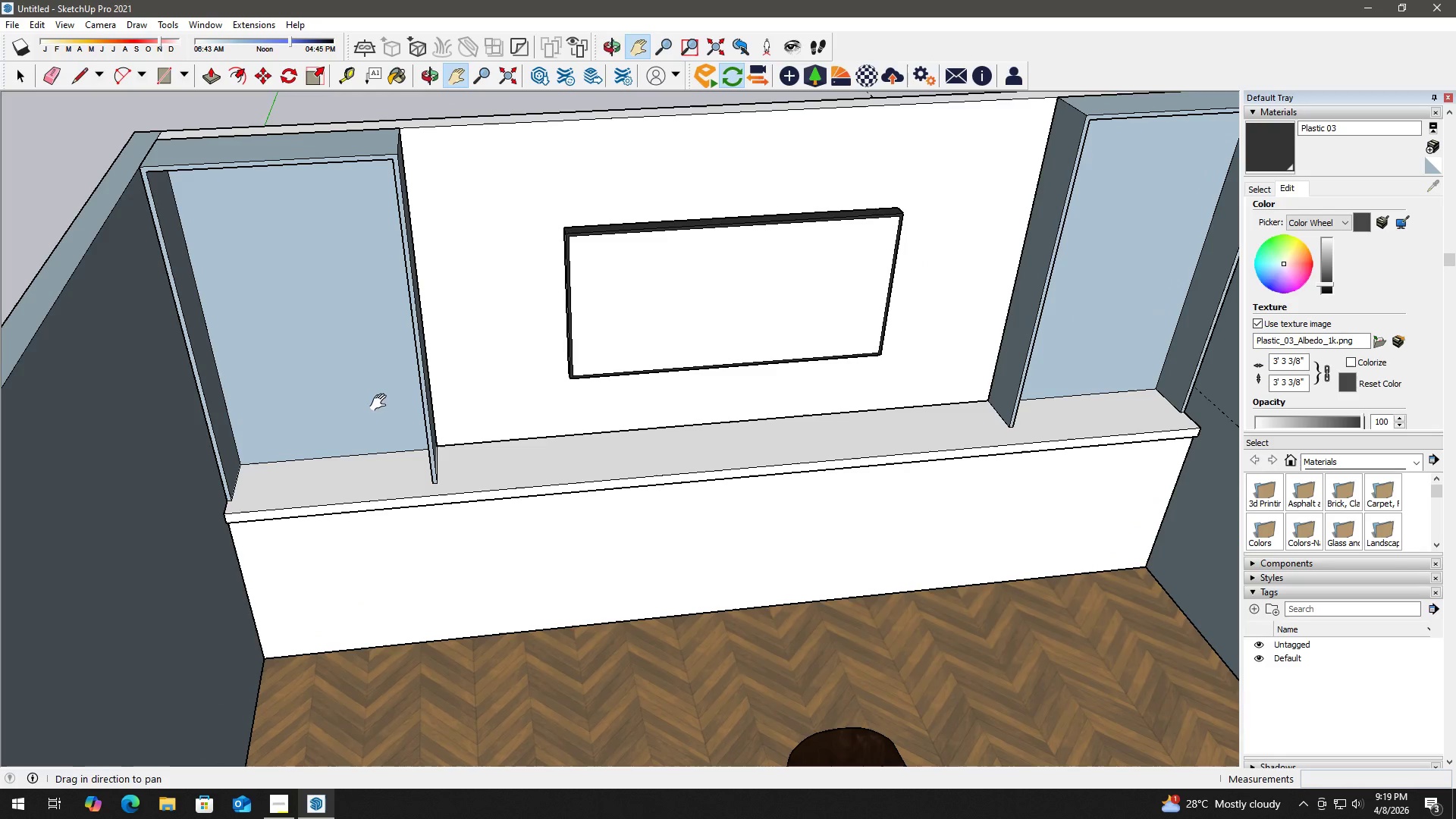 
scroll: coordinate [283, 363], scroll_direction: up, amount: 4.0
 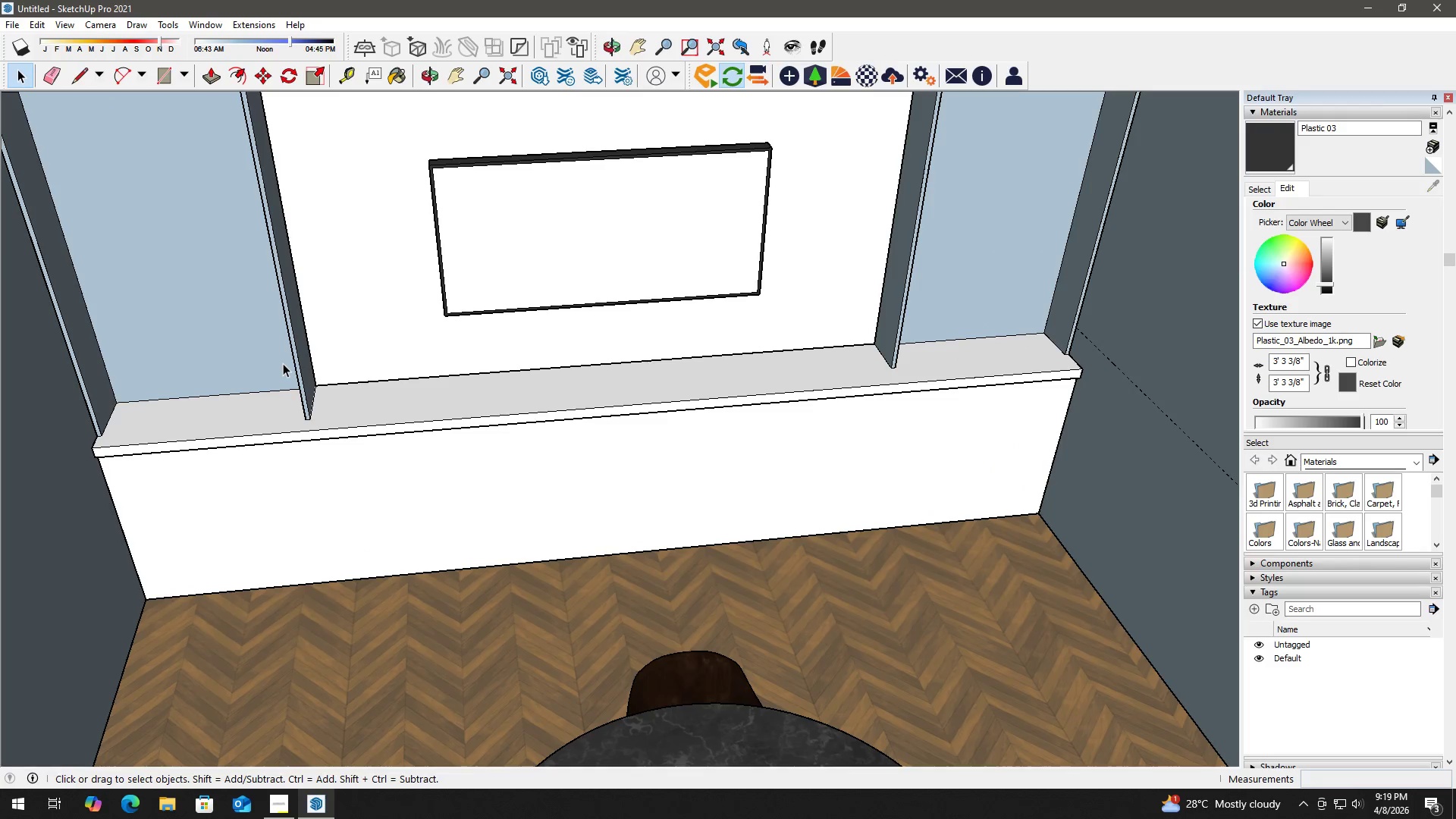 
key(Space)
 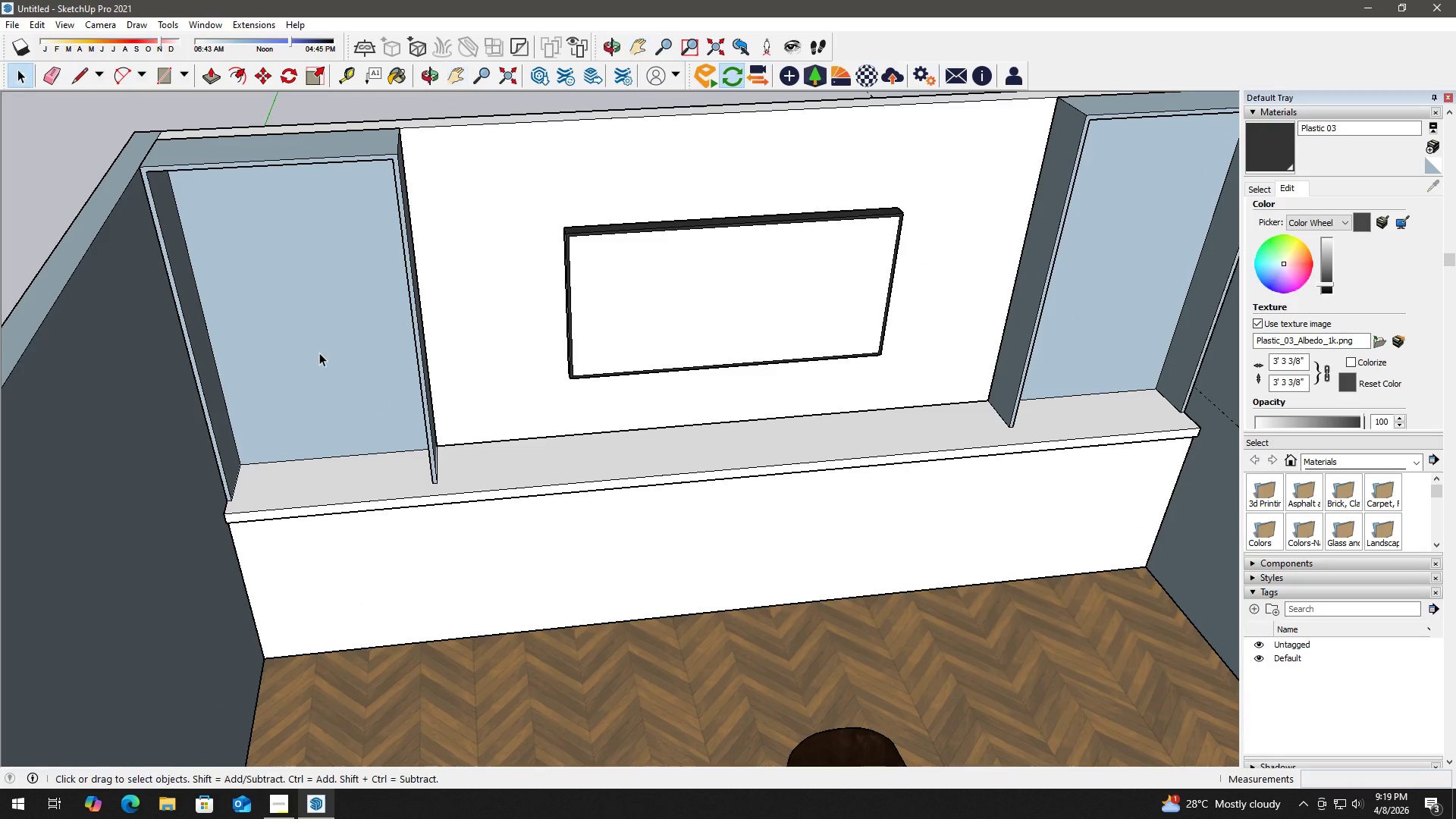 
double_click([318, 351])
 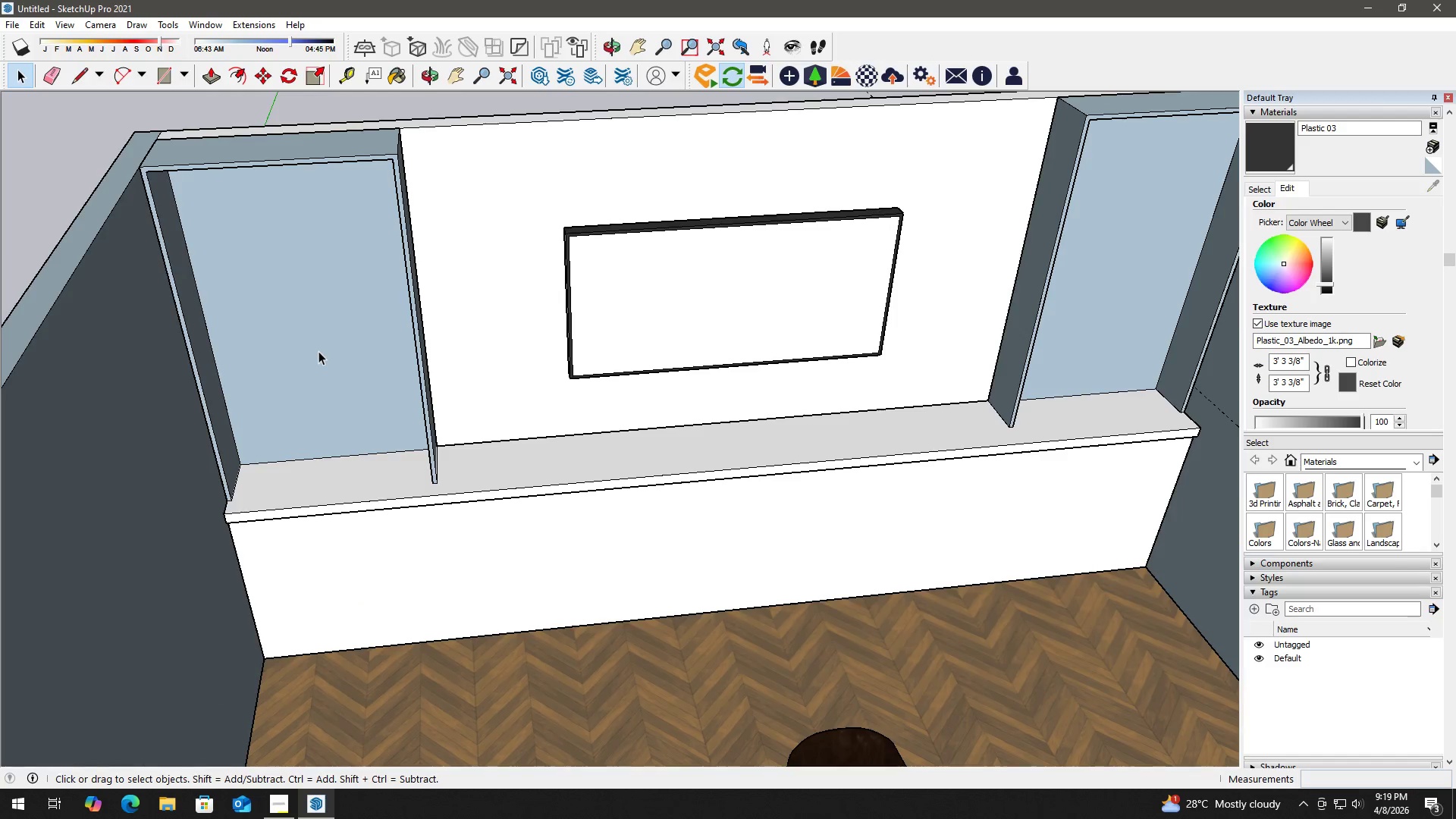 
triple_click([318, 351])
 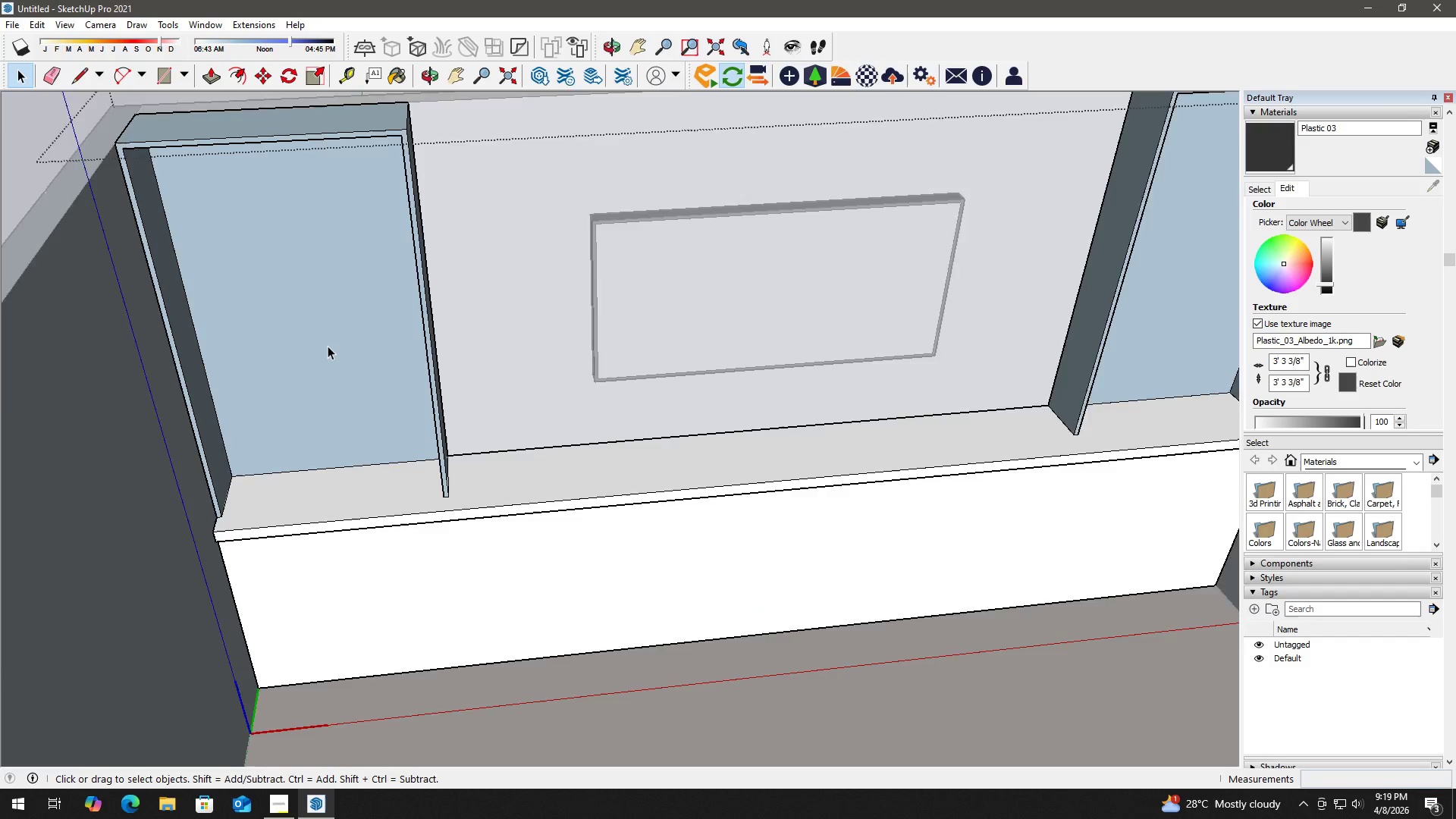 
scroll: coordinate [328, 345], scroll_direction: up, amount: 2.0
 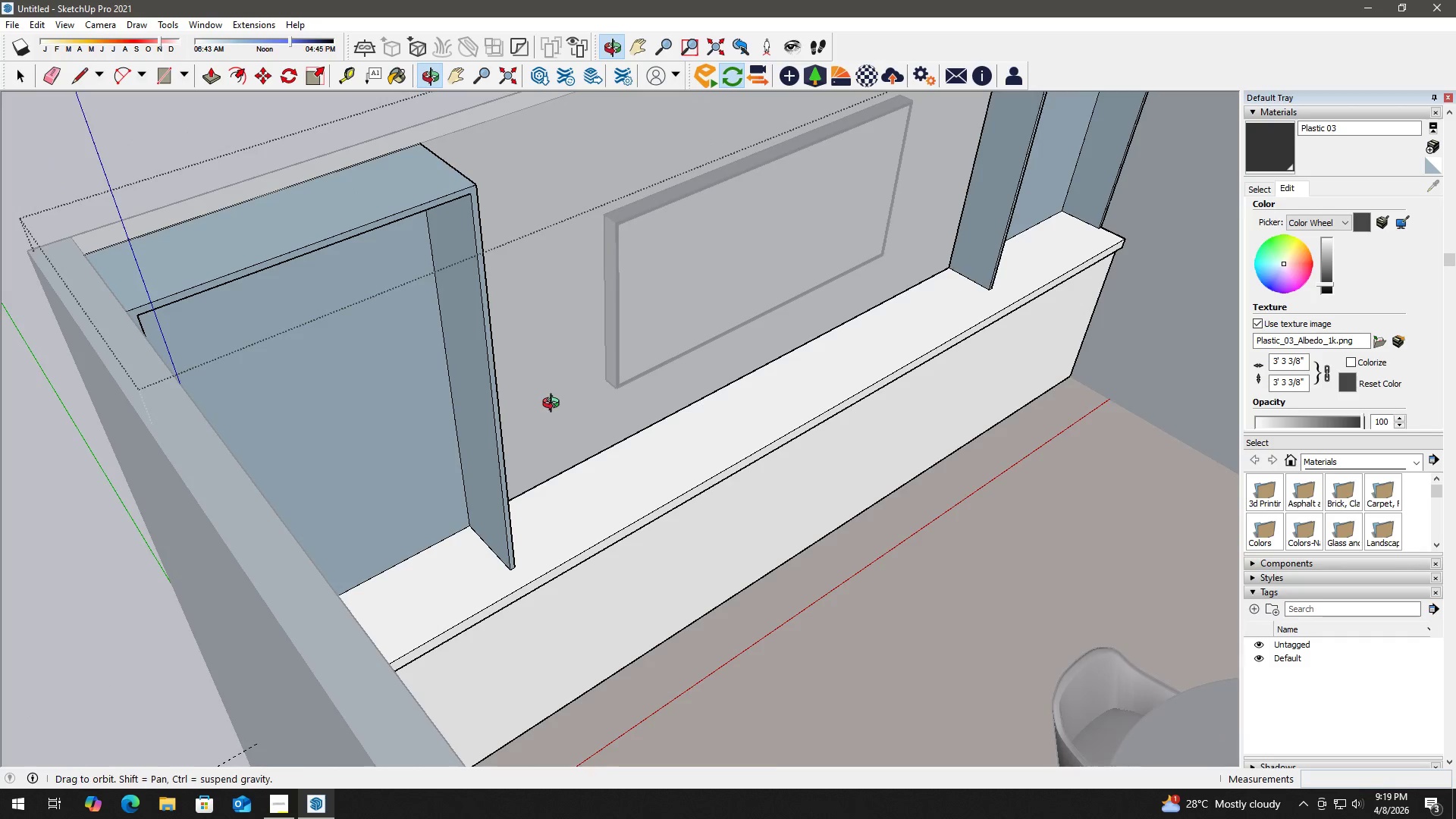 
left_click([459, 379])
 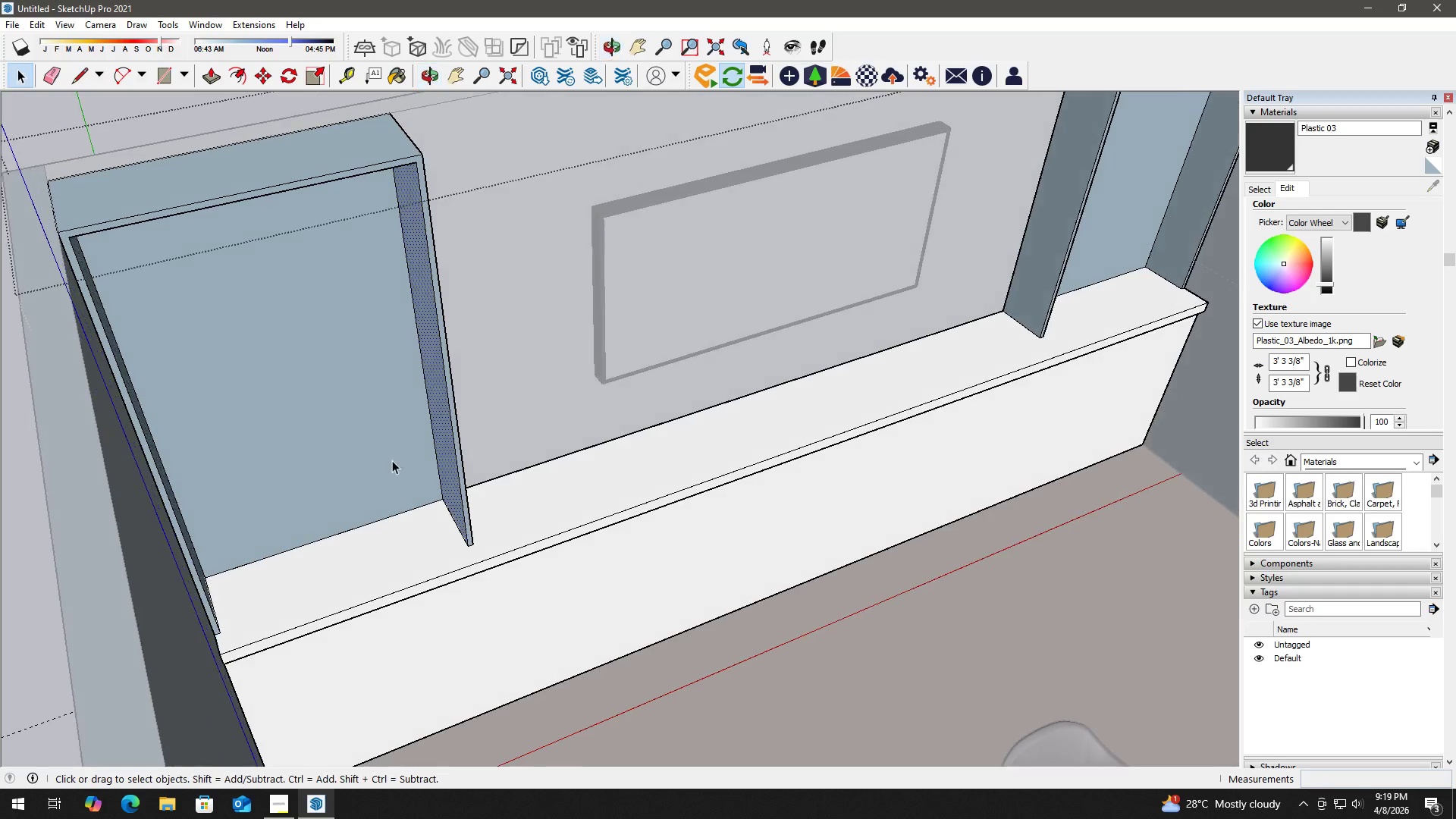 
key(Escape)
 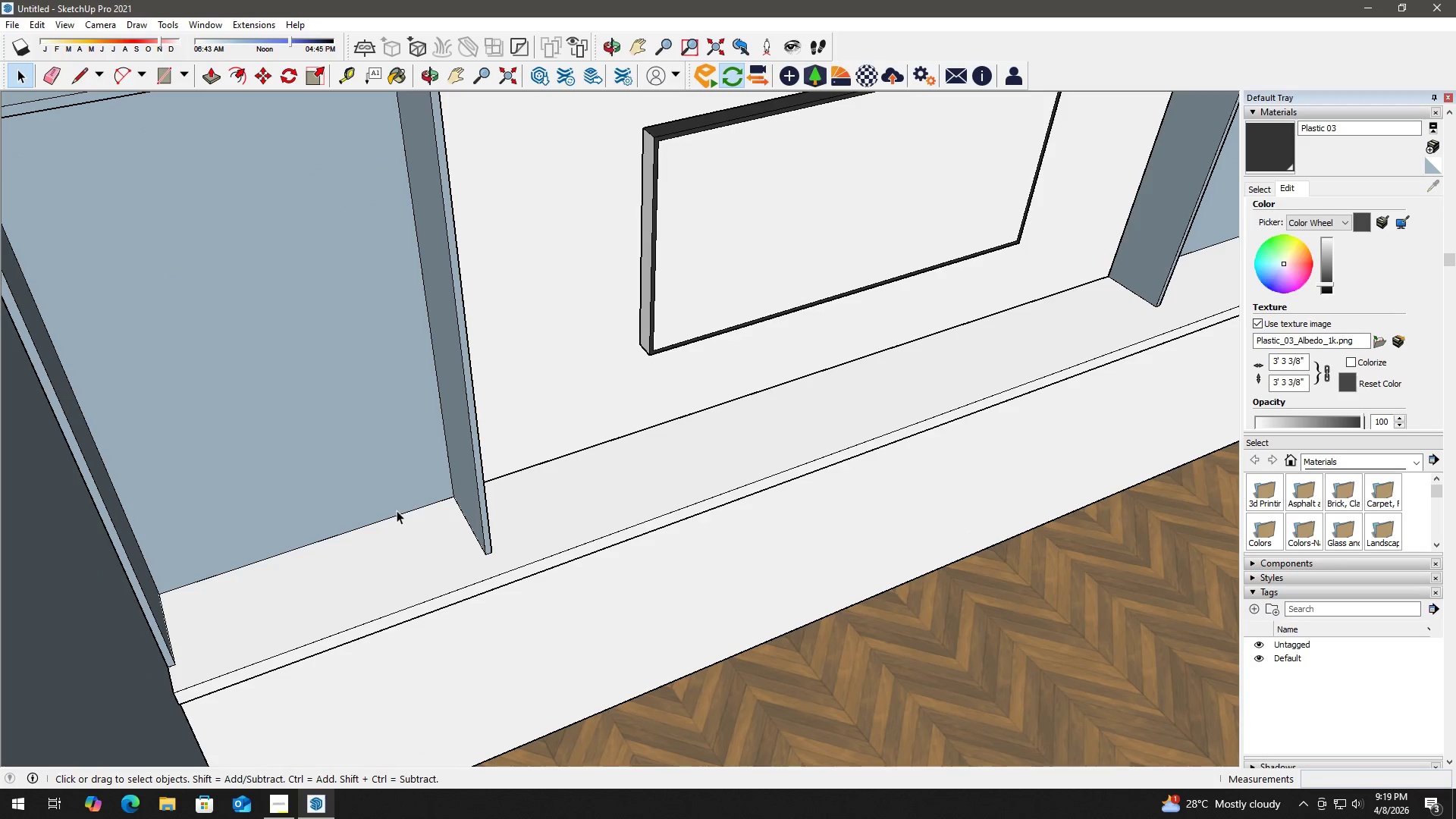 
key(Escape)
 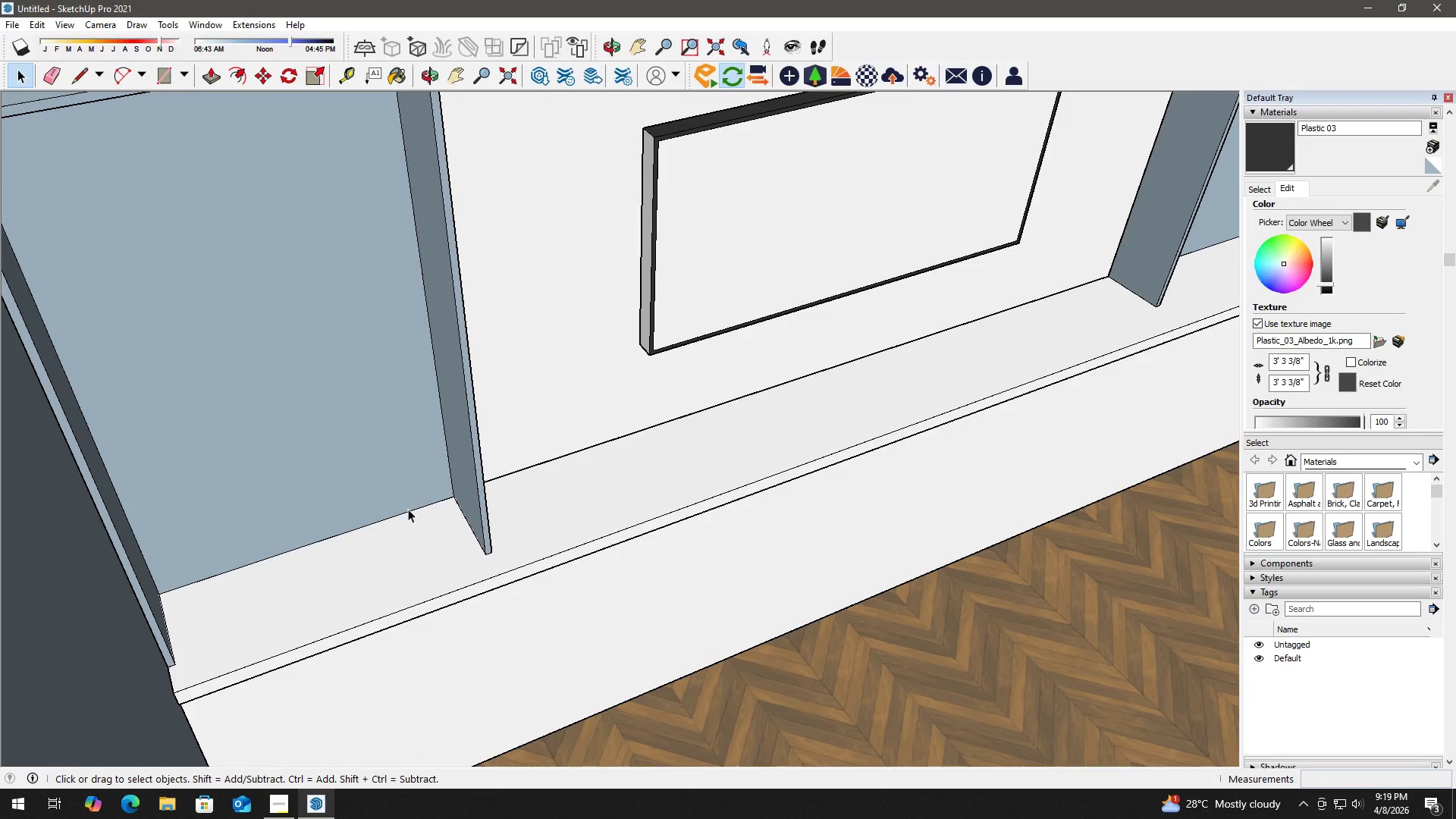 
scroll: coordinate [394, 511], scroll_direction: up, amount: 2.0
 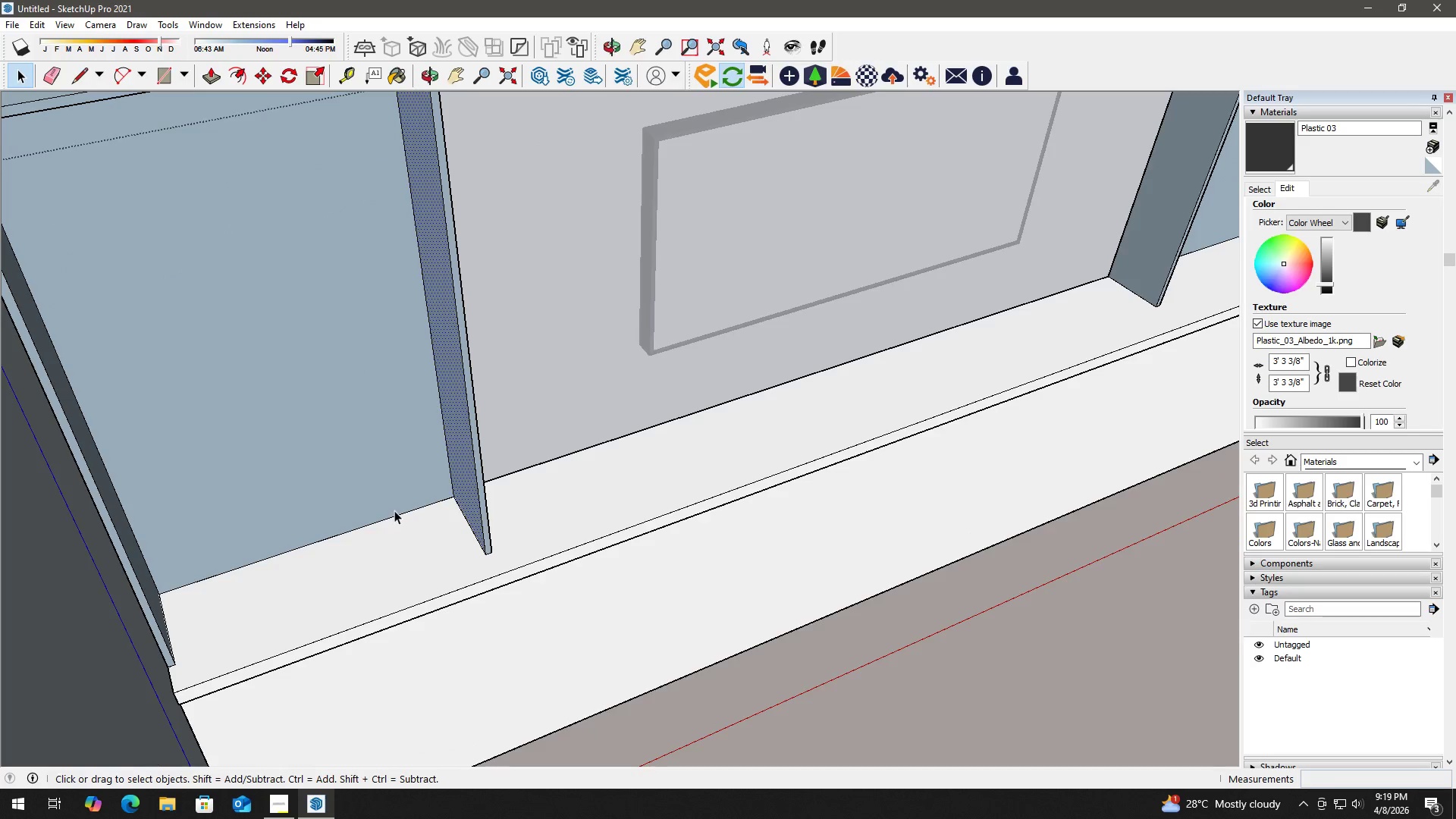 
key(T)
 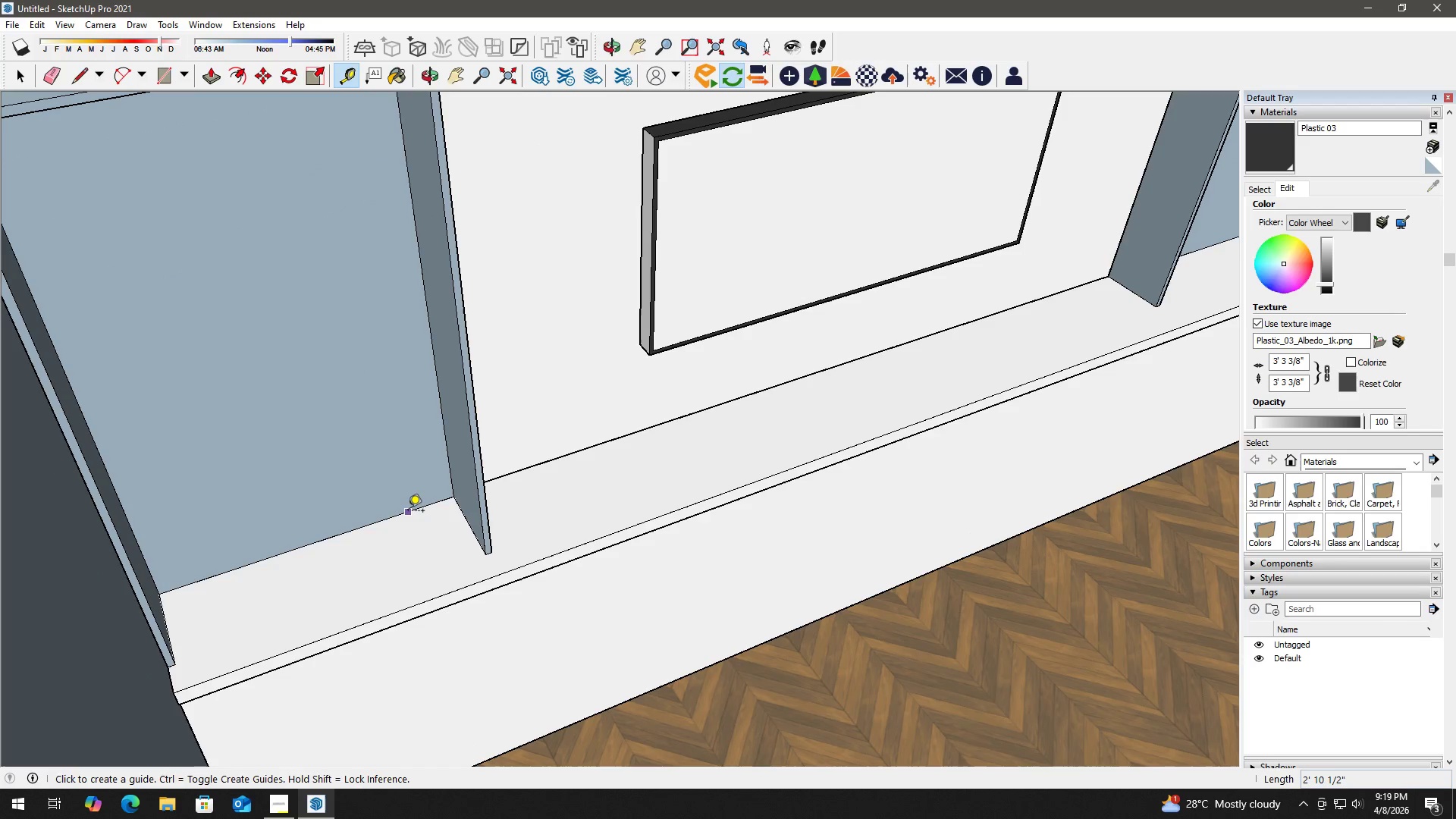 
left_click_drag(start_coordinate=[408, 512], to_coordinate=[406, 503])
 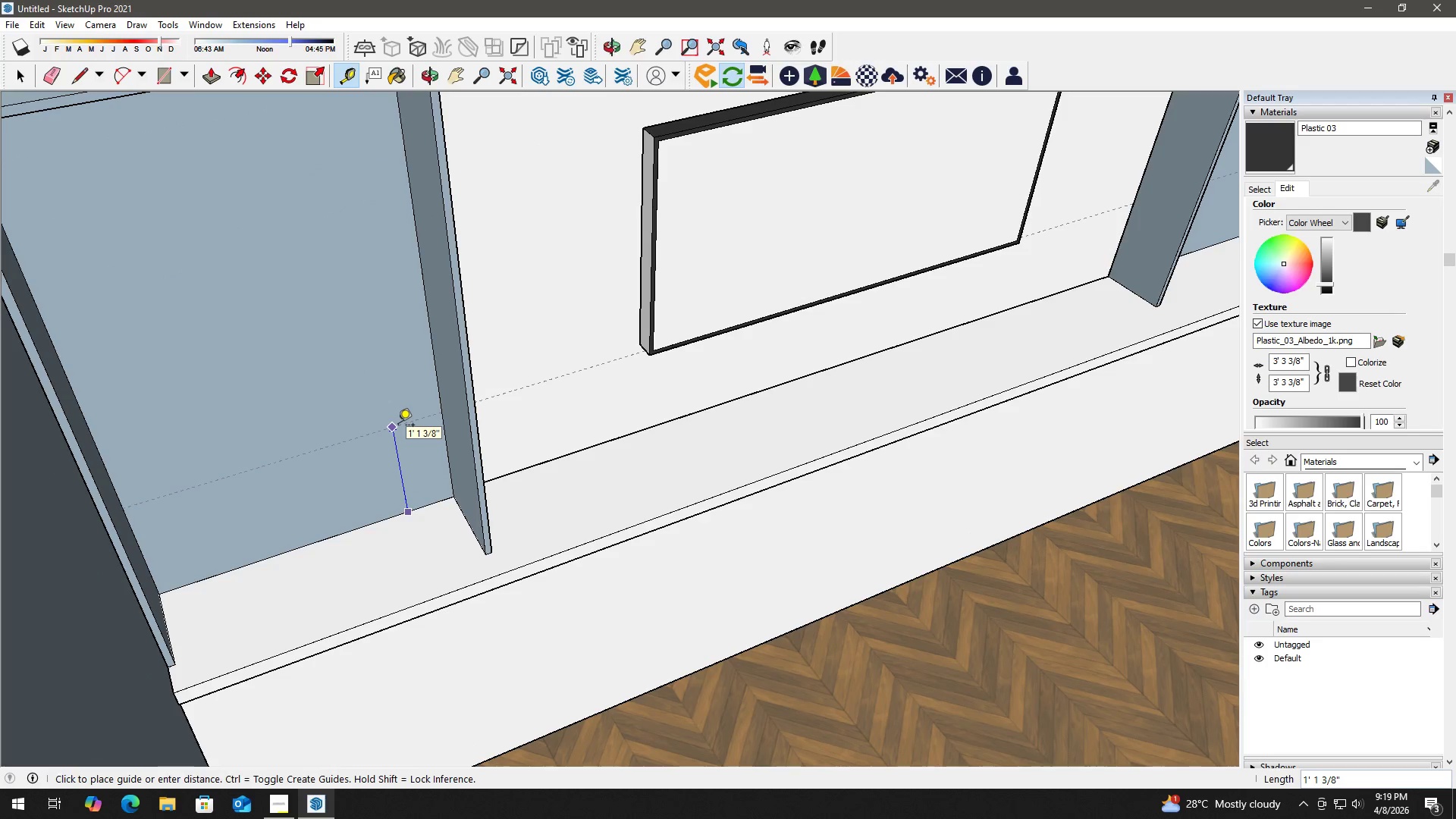 
wait(10.2)
 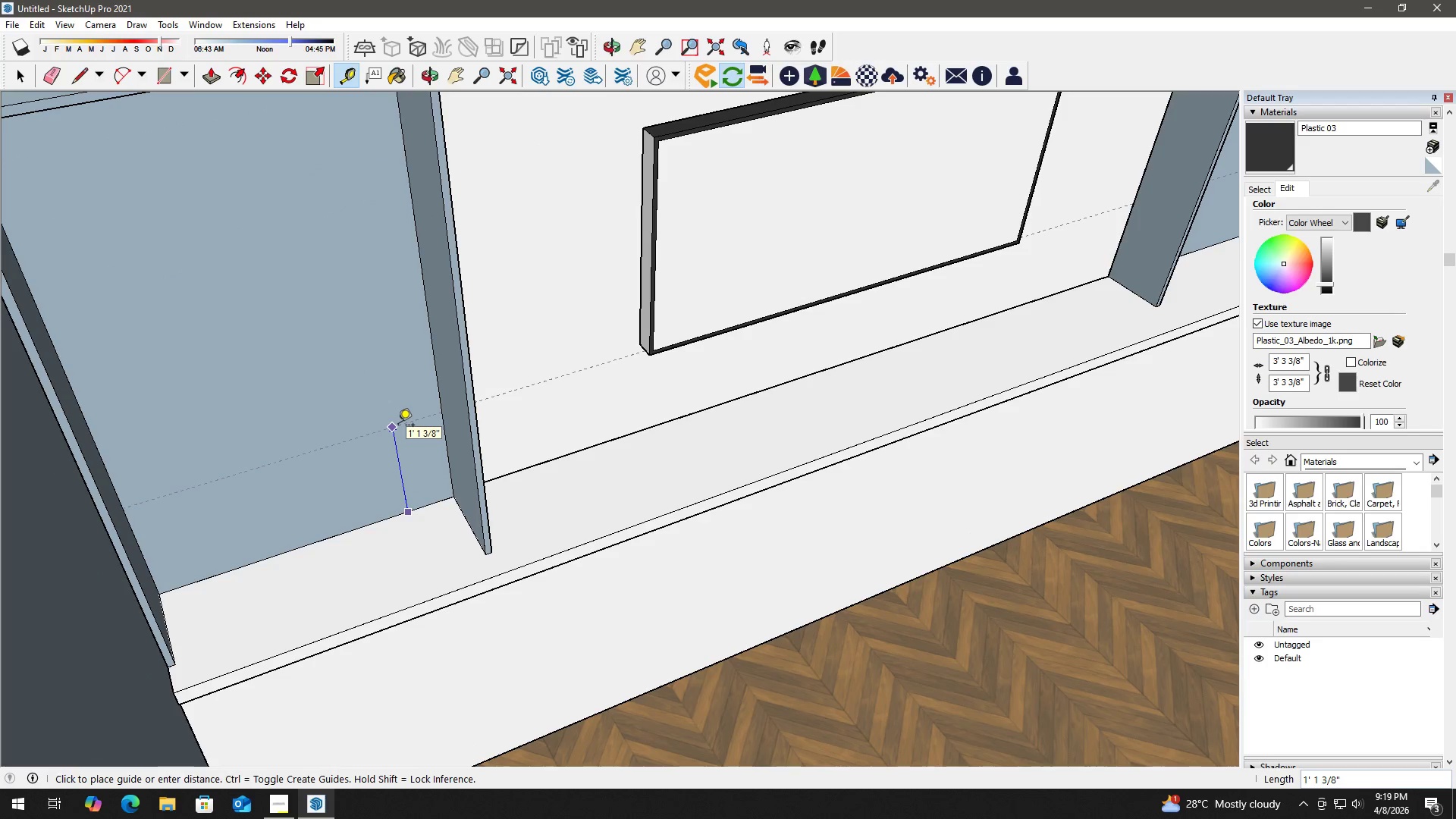 
scroll: coordinate [329, 302], scroll_direction: down, amount: 5.0
 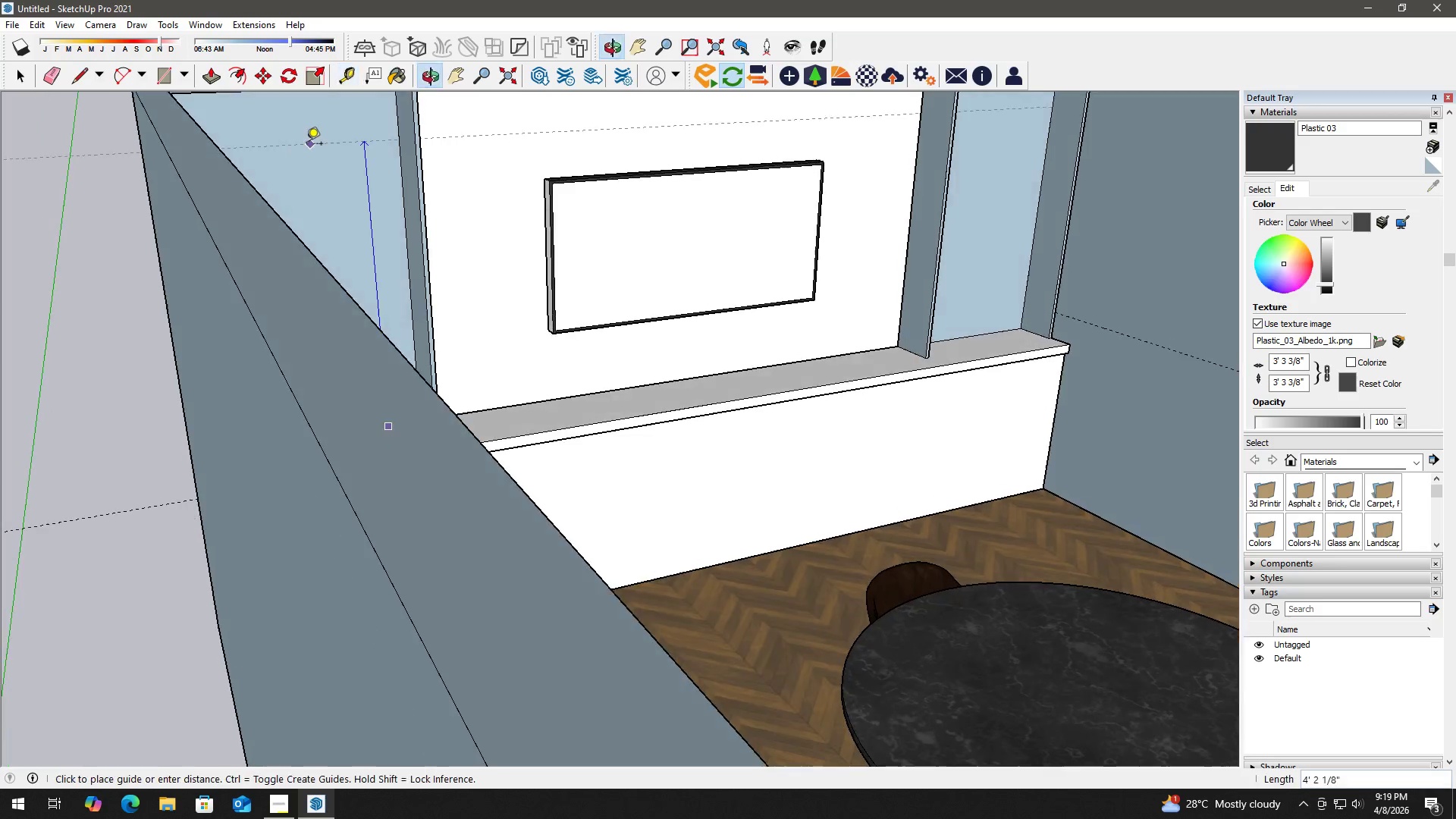 
hold_key(key=ShiftLeft, duration=0.52)
 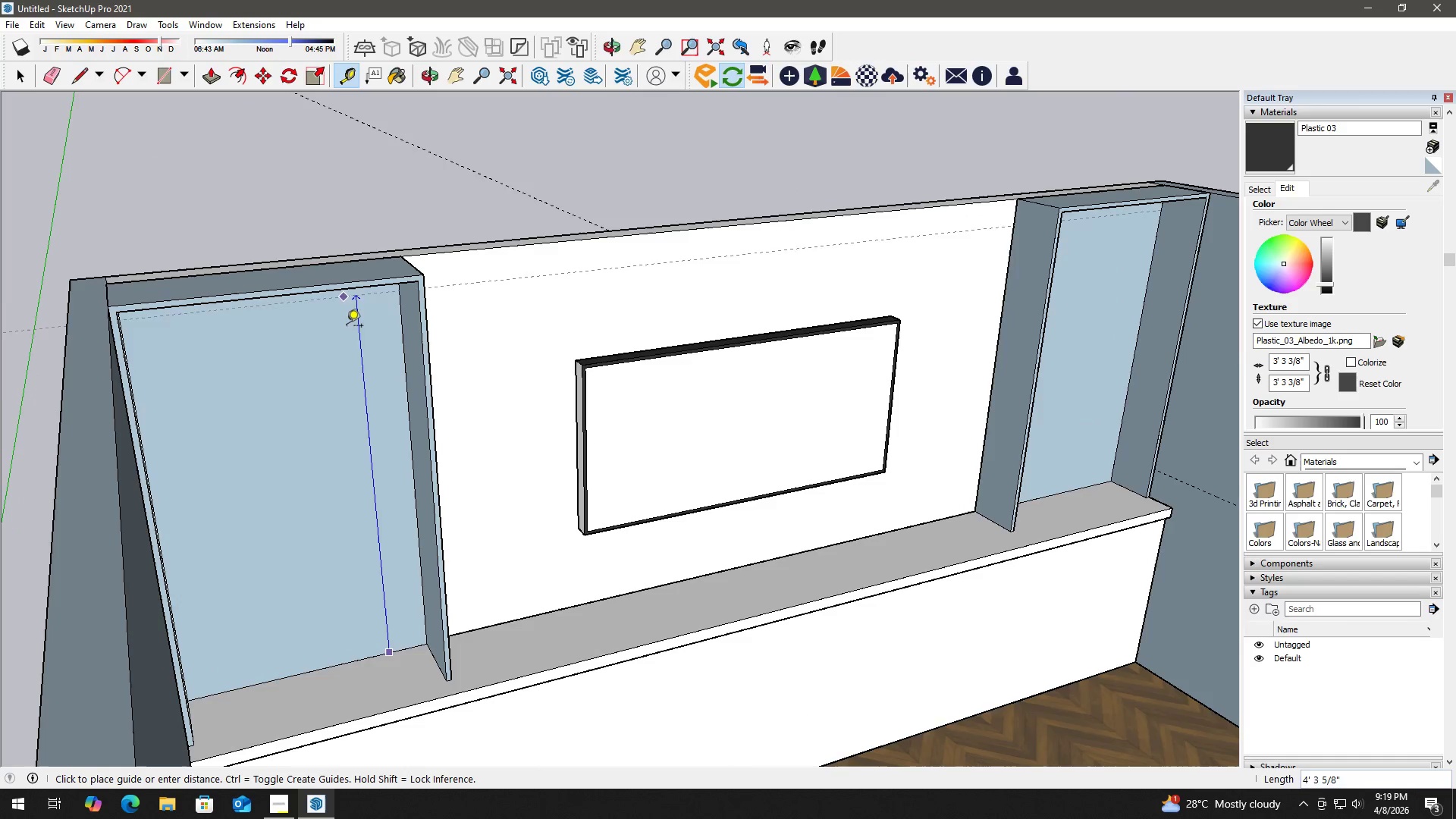 
hold_key(key=ShiftLeft, duration=1.84)
scroll: coordinate [322, 303], scroll_direction: up, amount: 2.0
 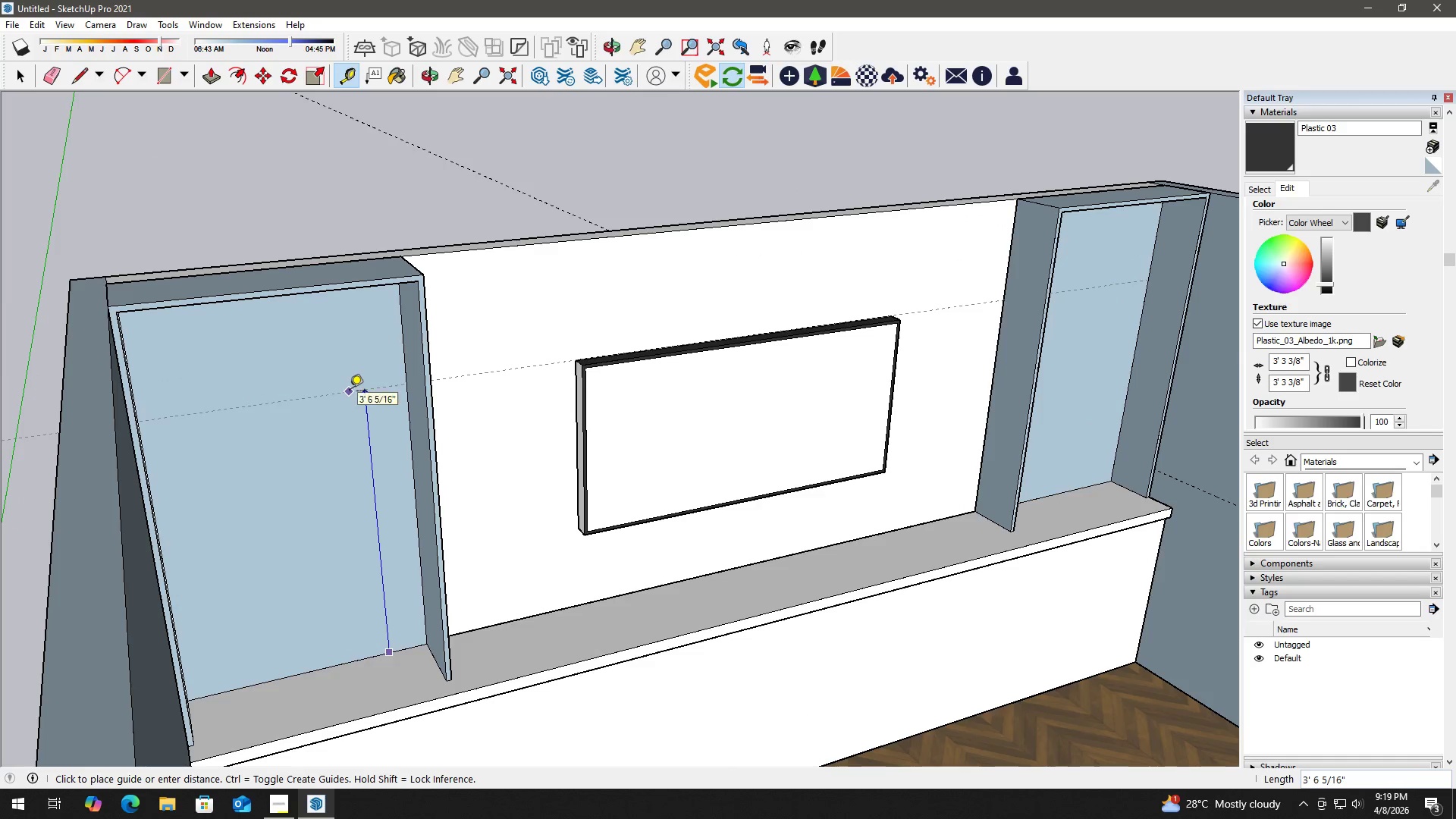 
key(Numpad1)
 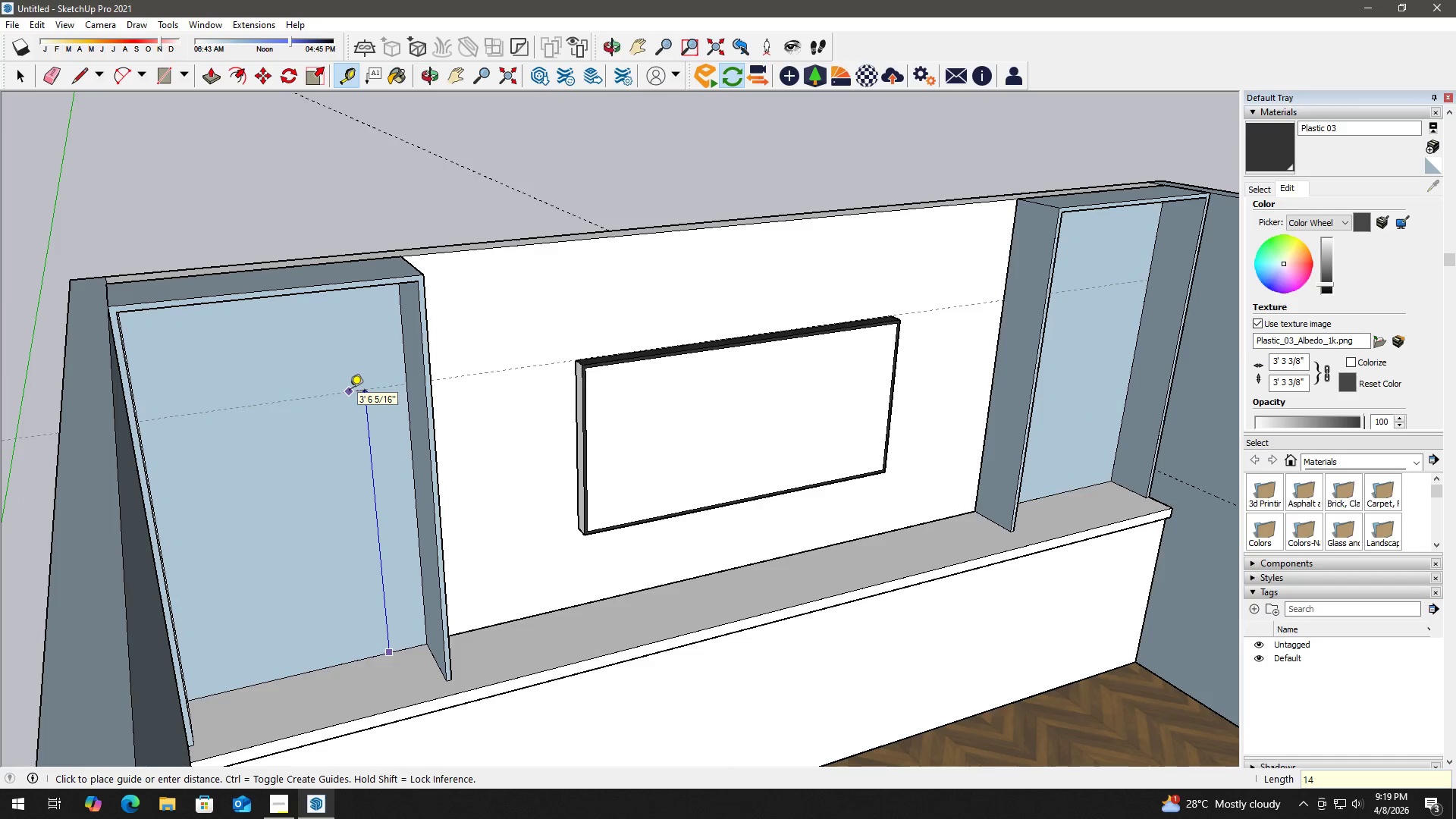 
key(Numpad4)
 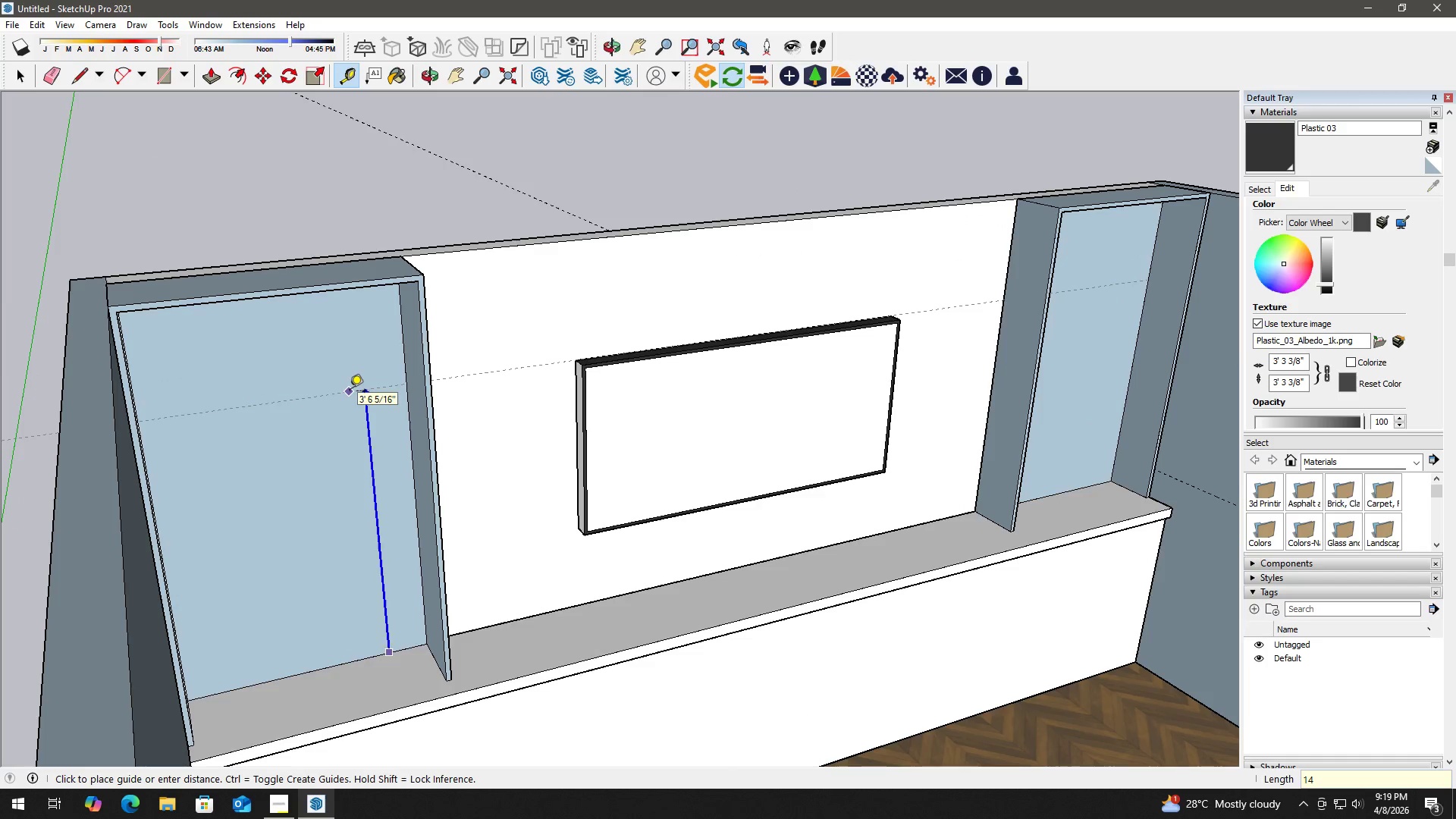 
key(Shift+Quote)
 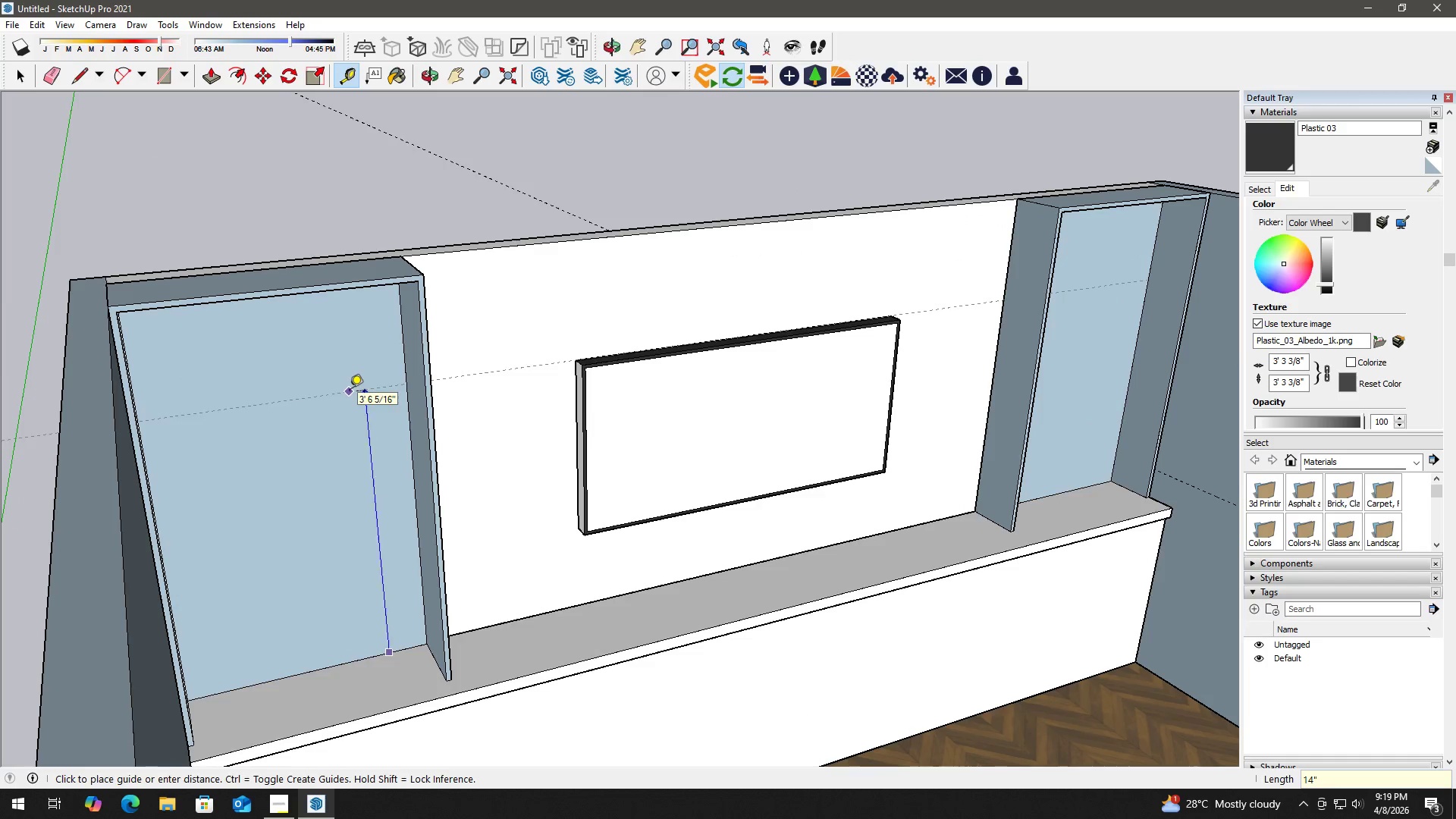 
key(Enter)
 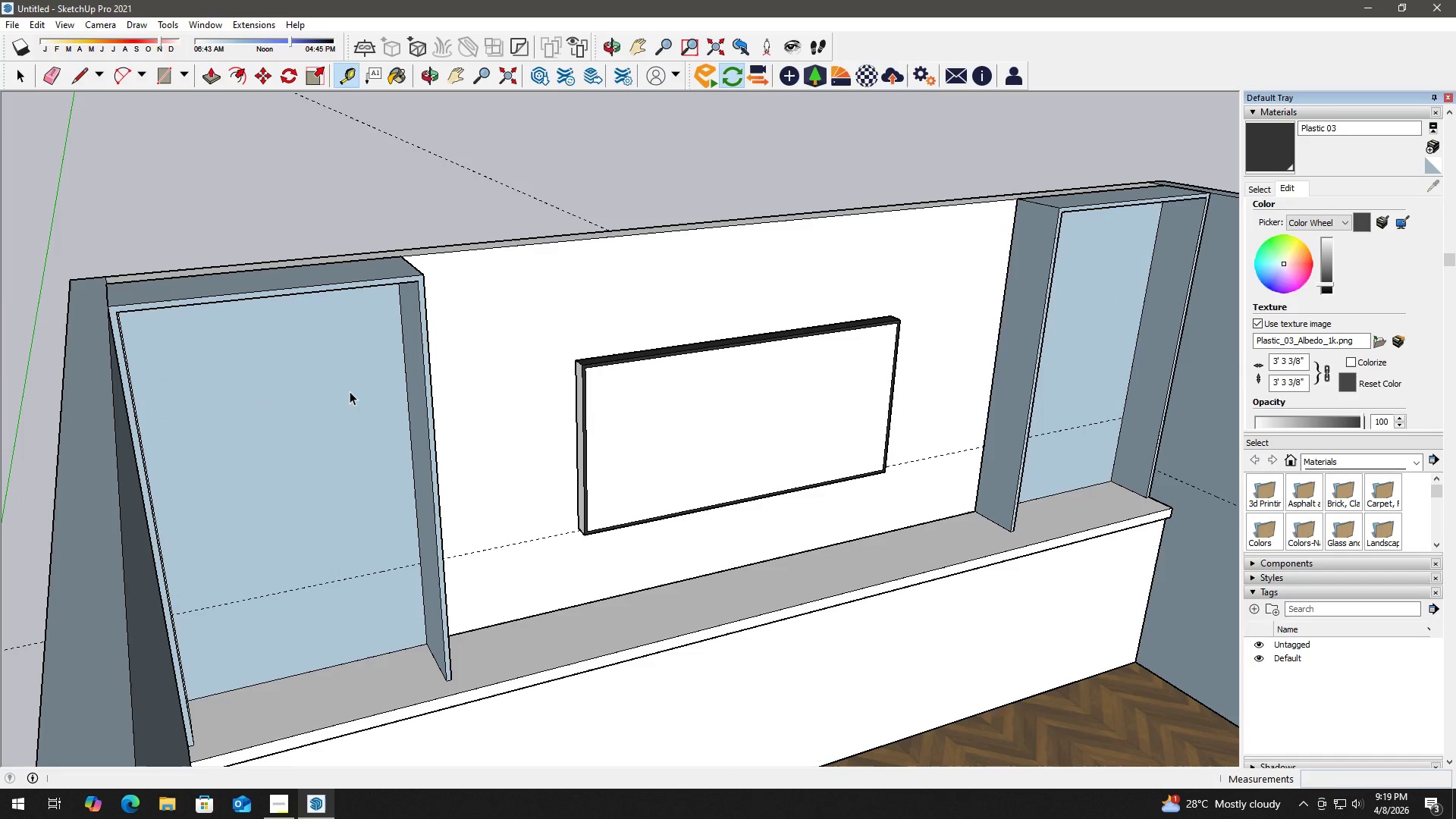 
key(Space)
 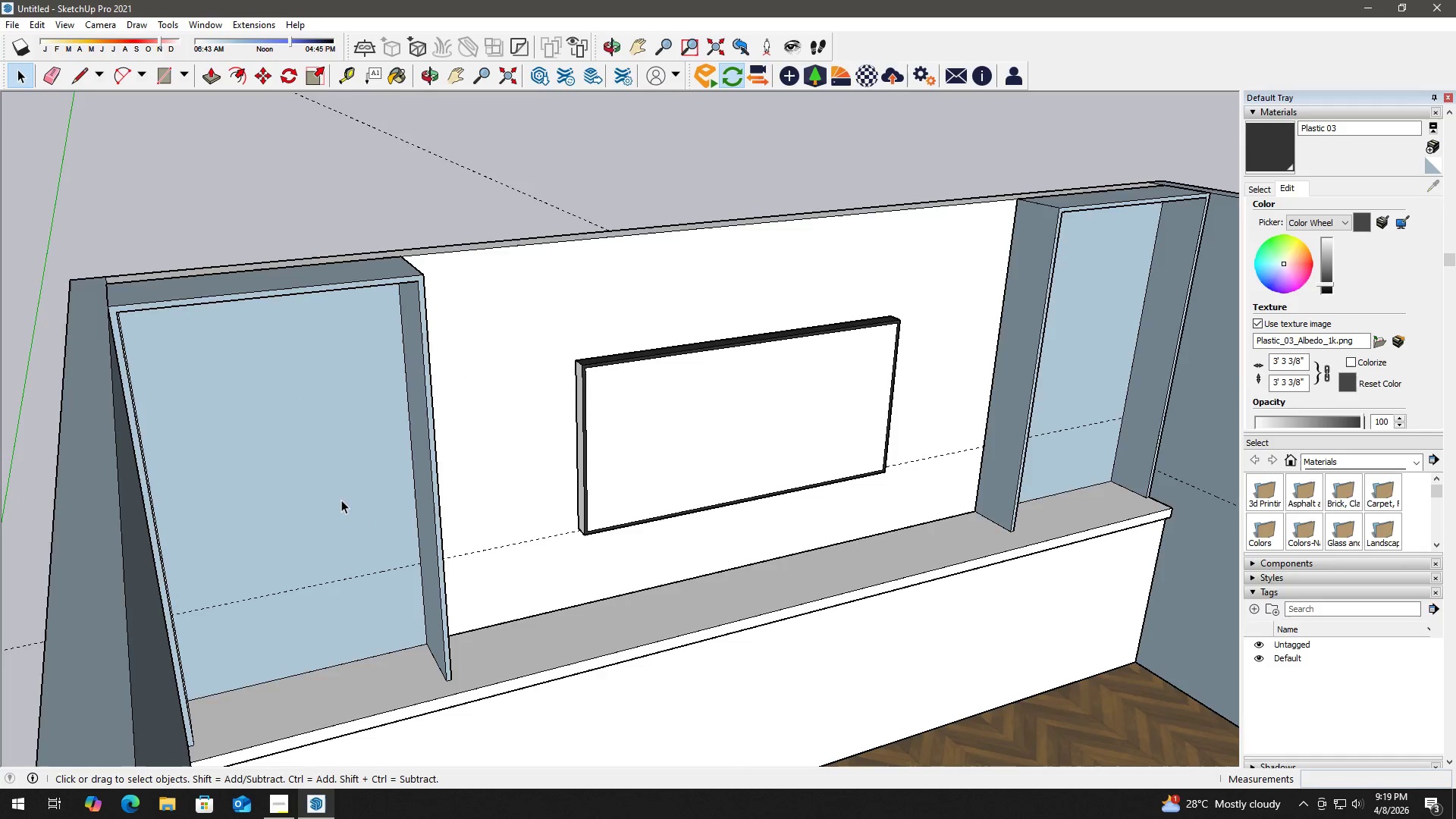 
key(T)
 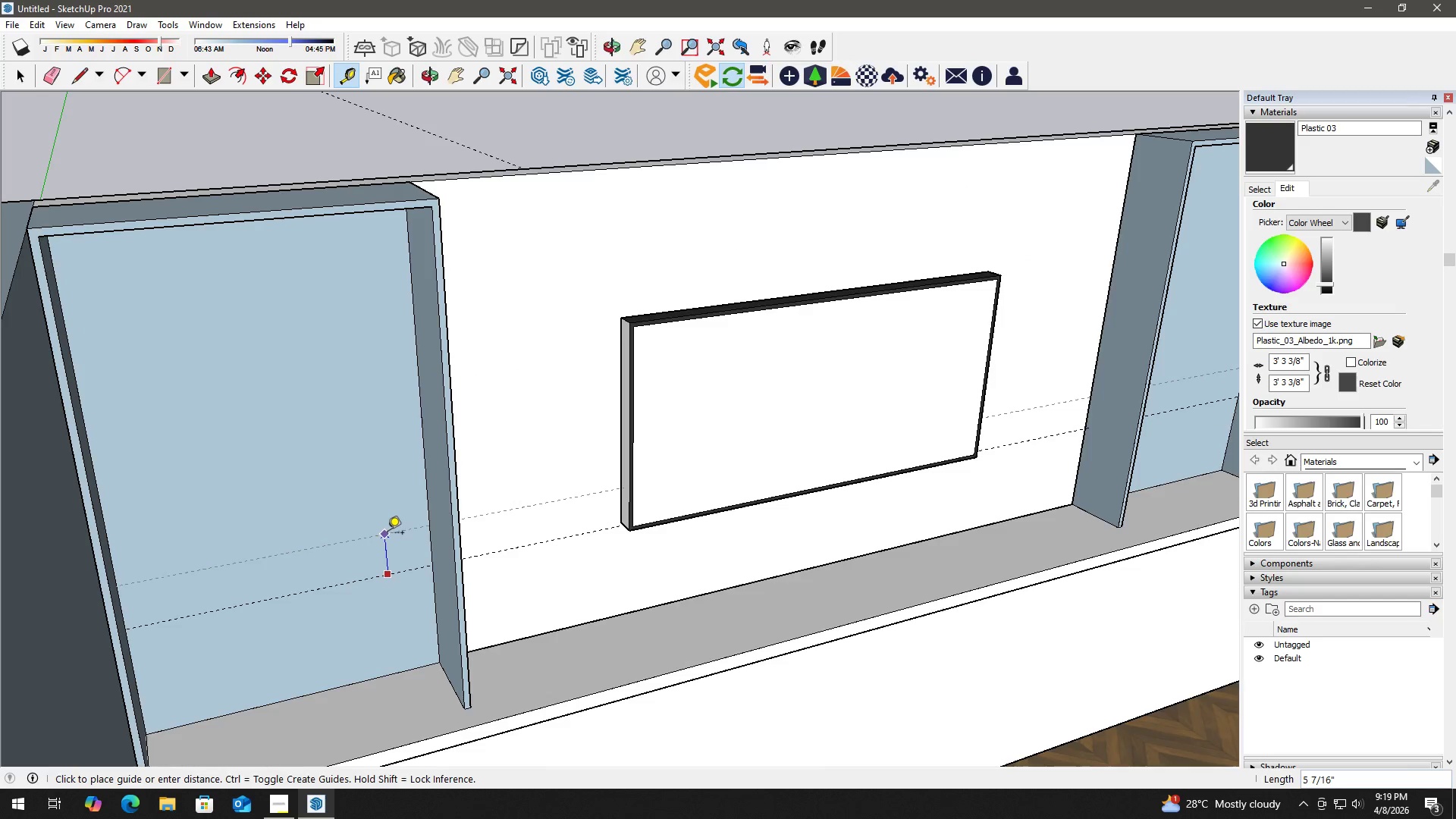 
scroll: coordinate [368, 557], scroll_direction: up, amount: 2.0
 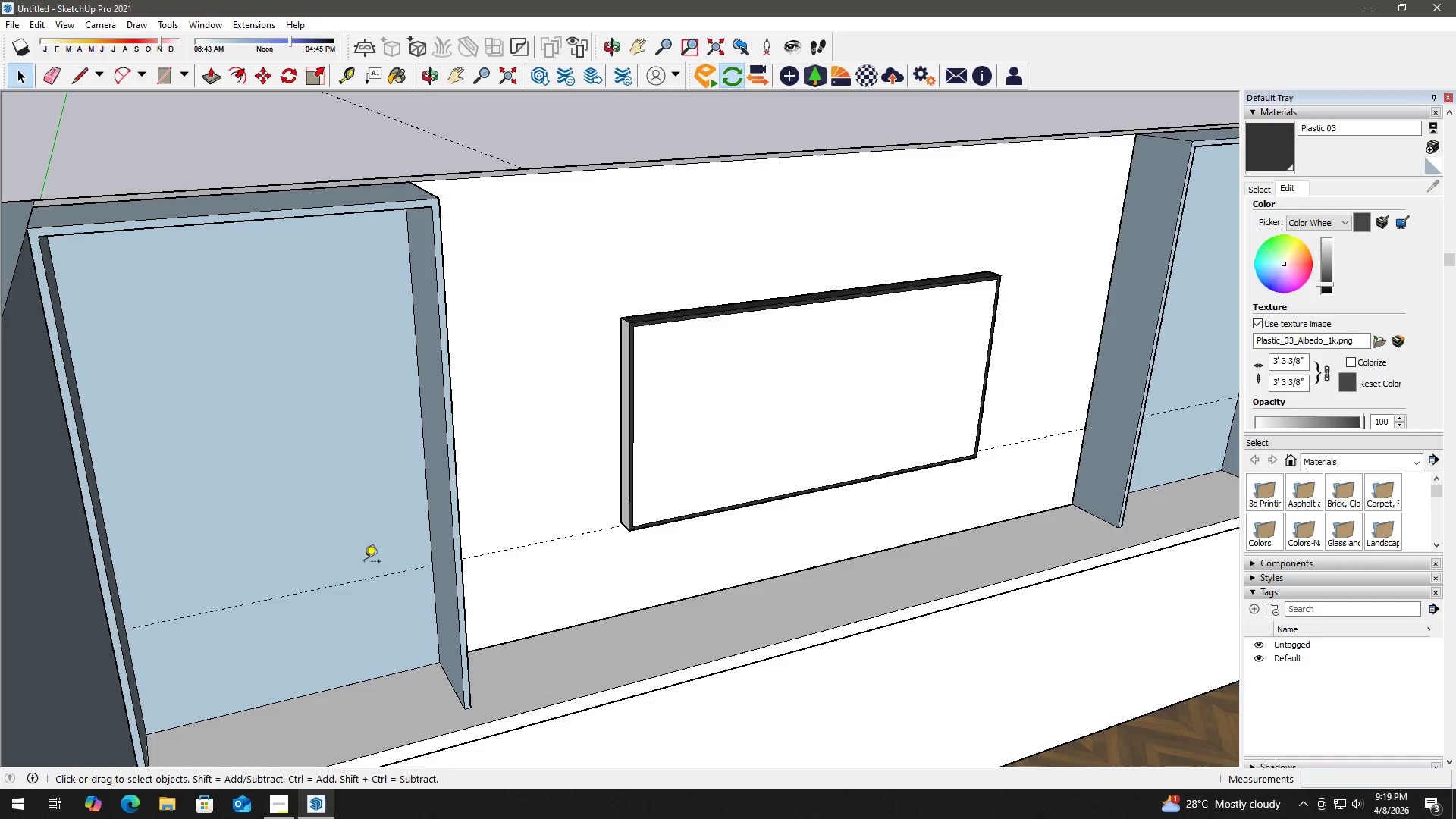 
key(Numpad3)
 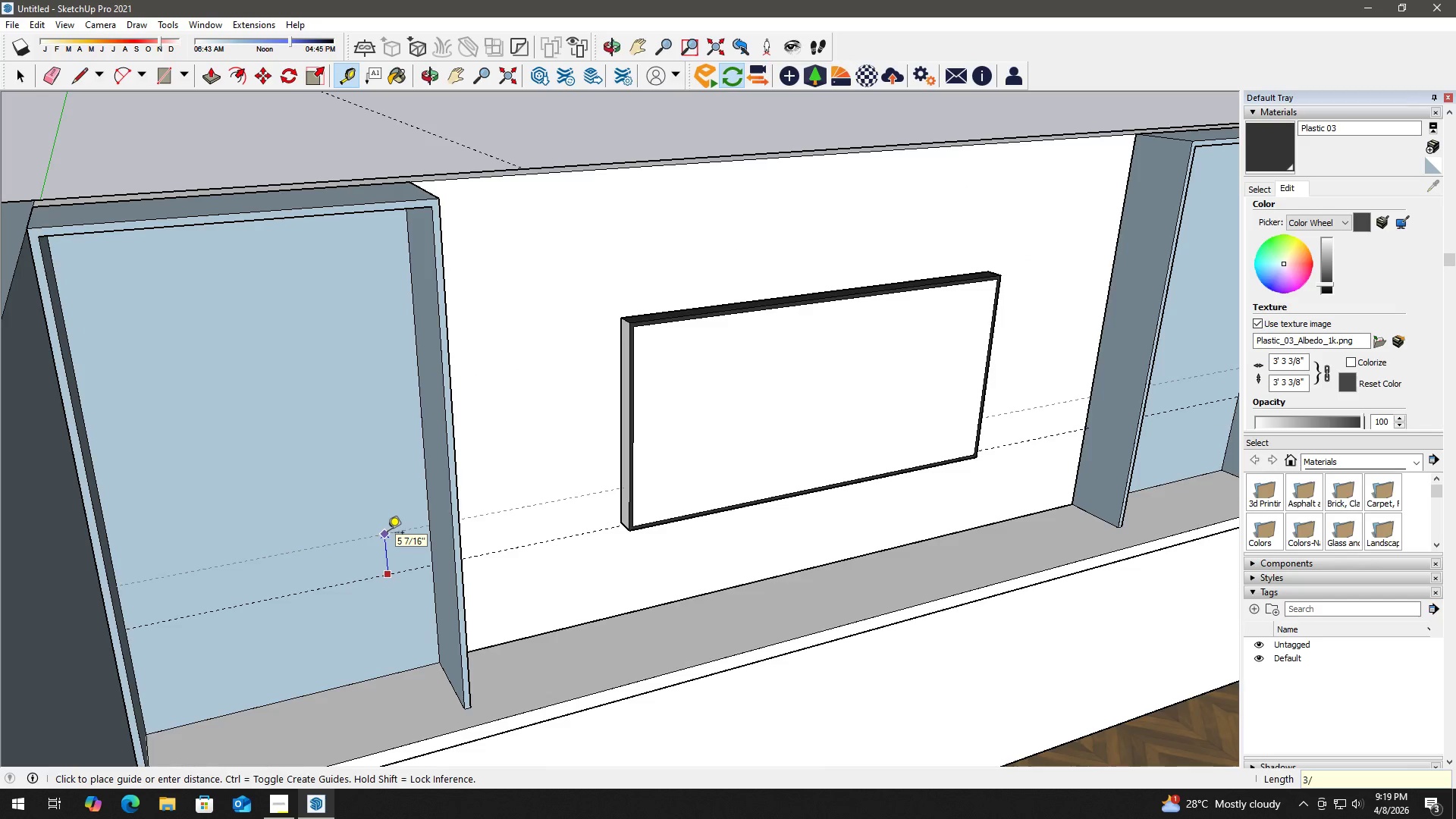 
key(NumpadDivide)
 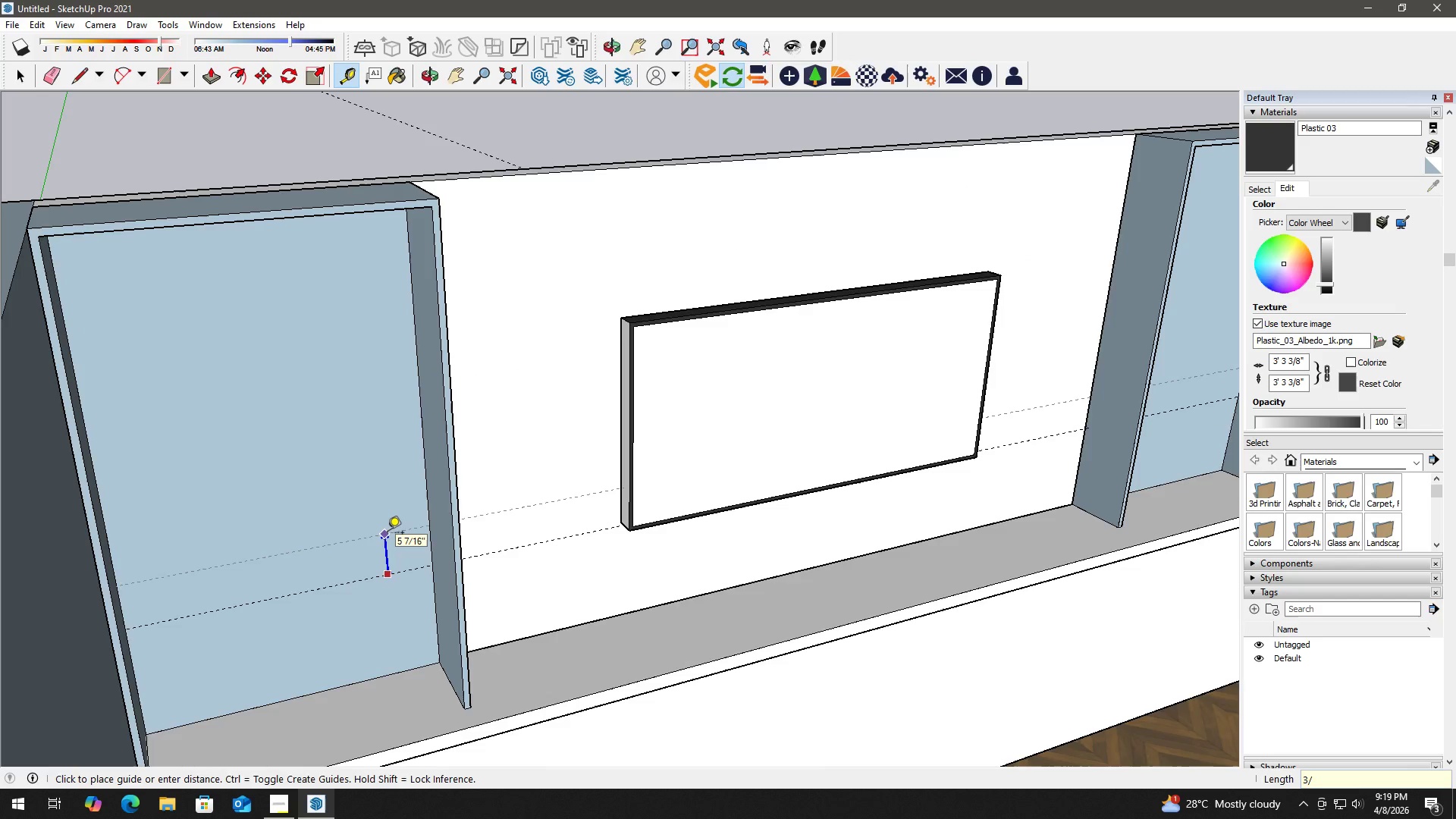 
key(Shift+Quote)
 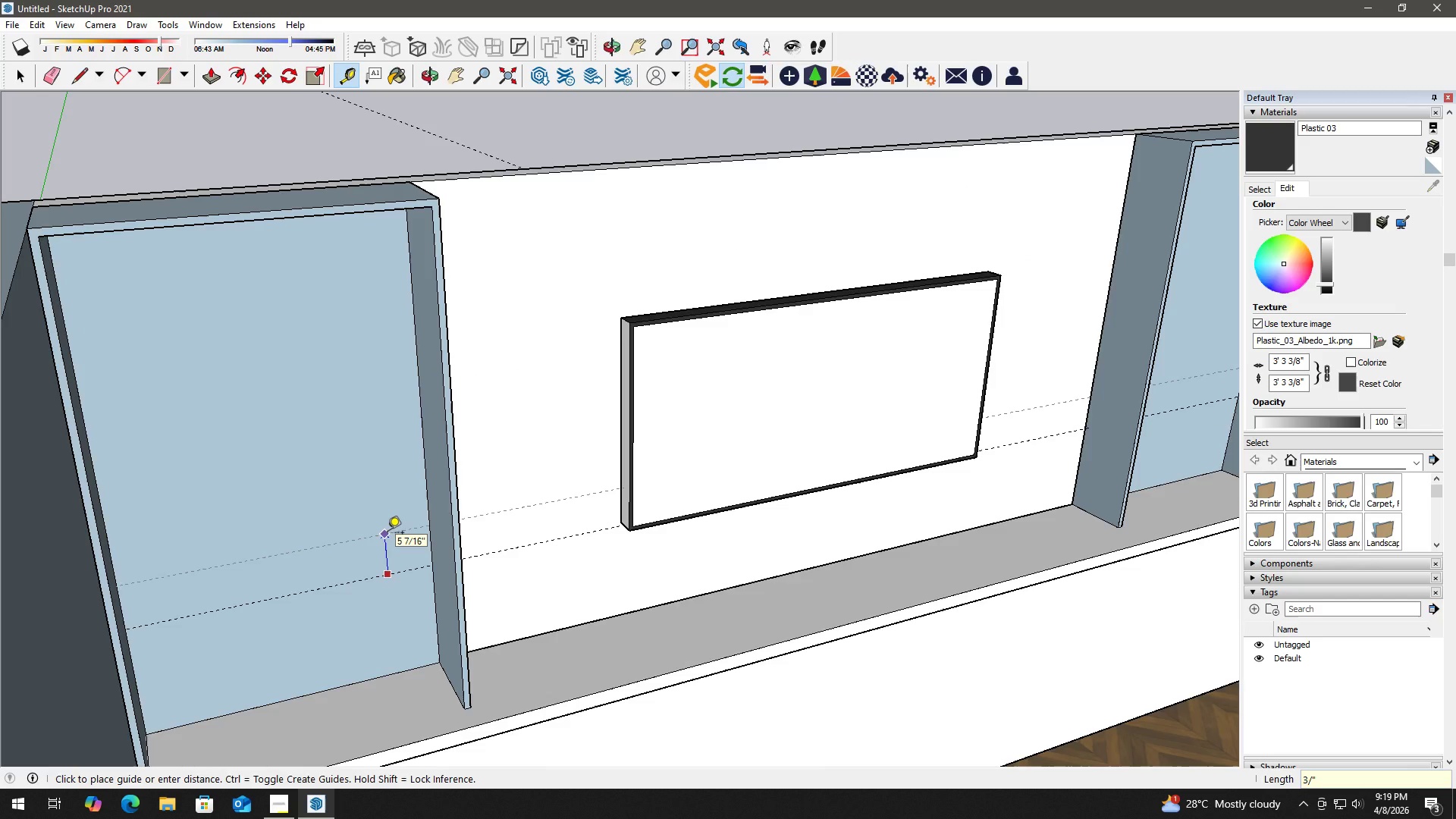 
key(Backspace)
 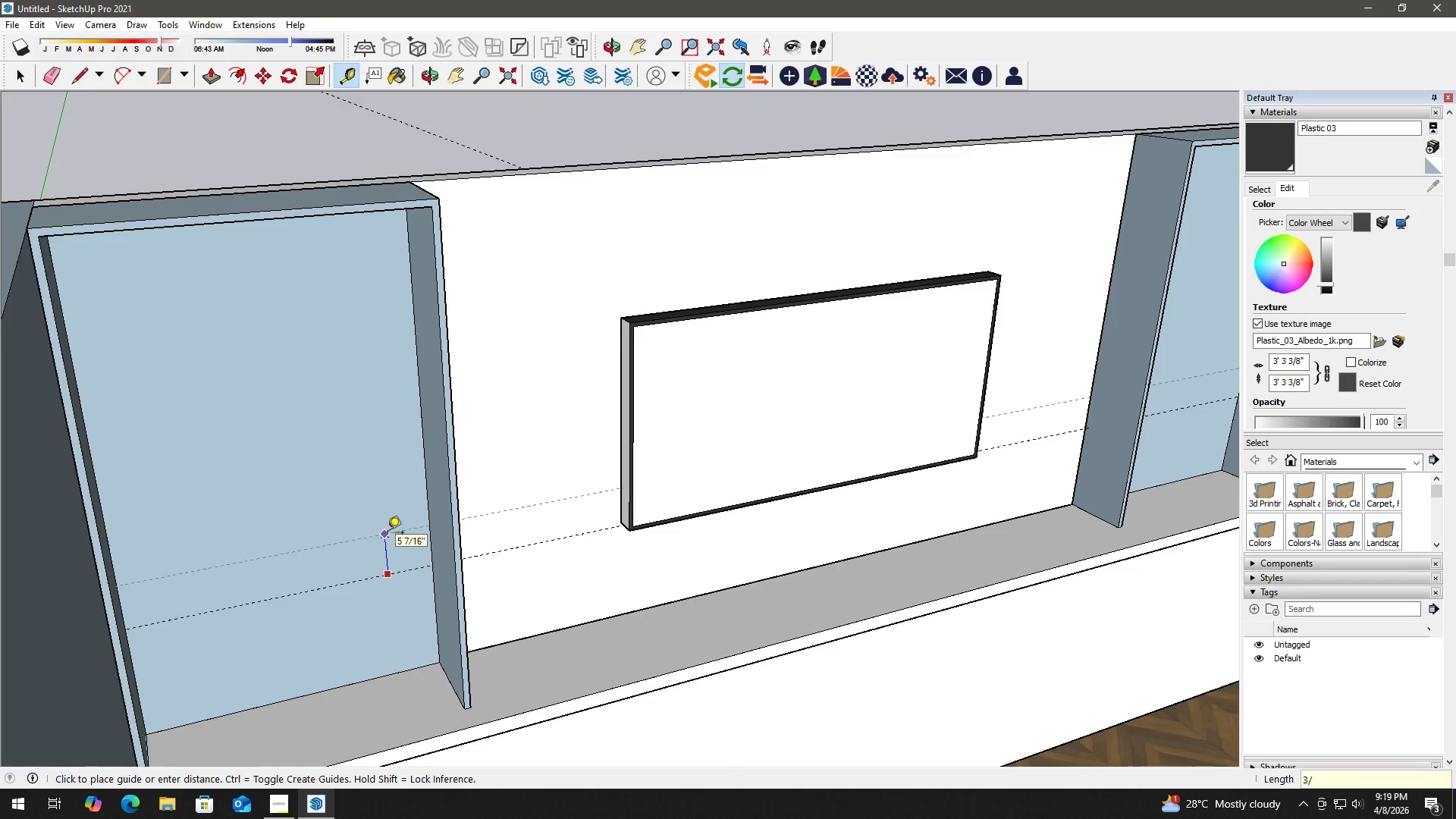 
key(Backspace)
 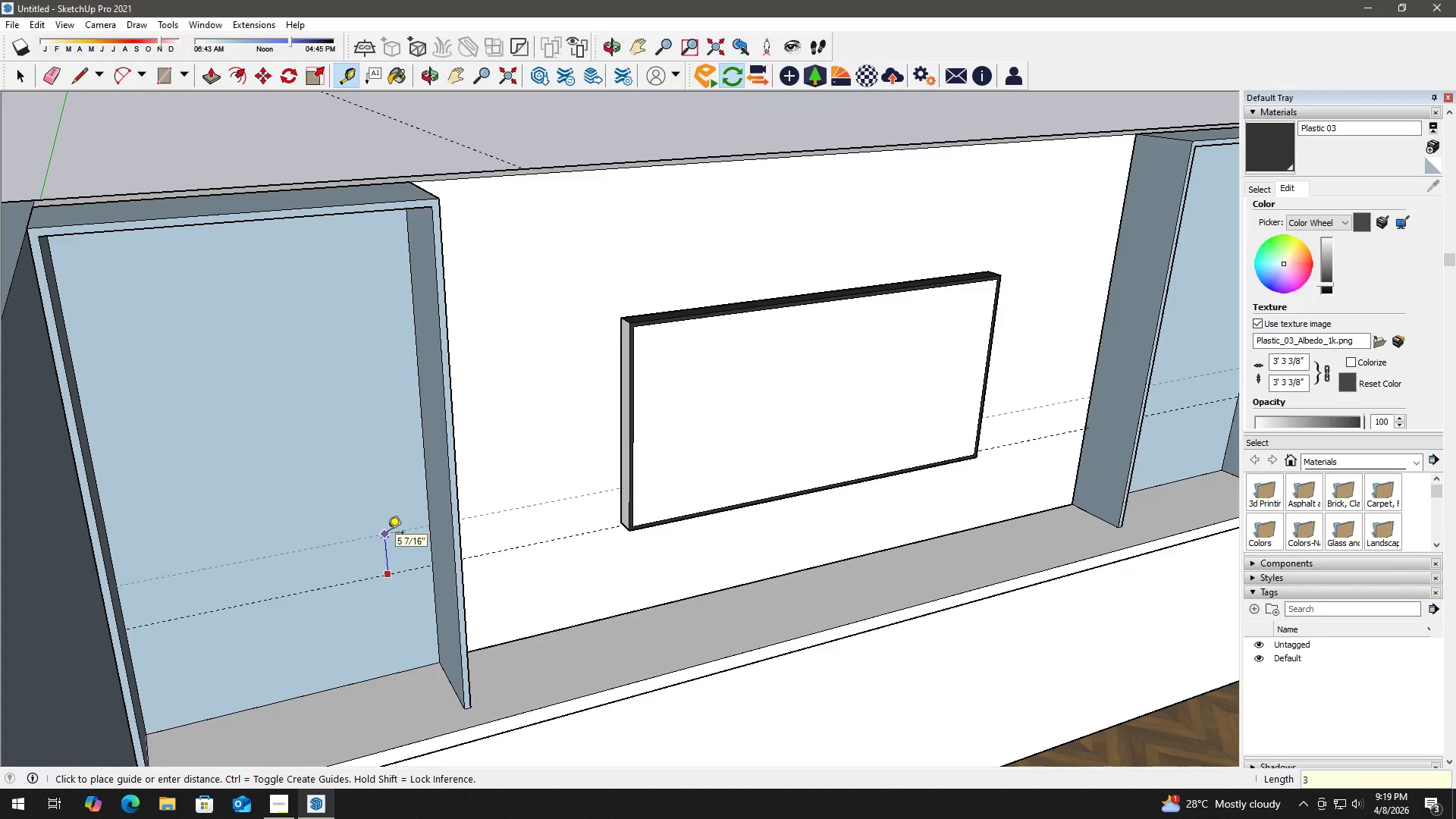 
key(NumpadDivide)
 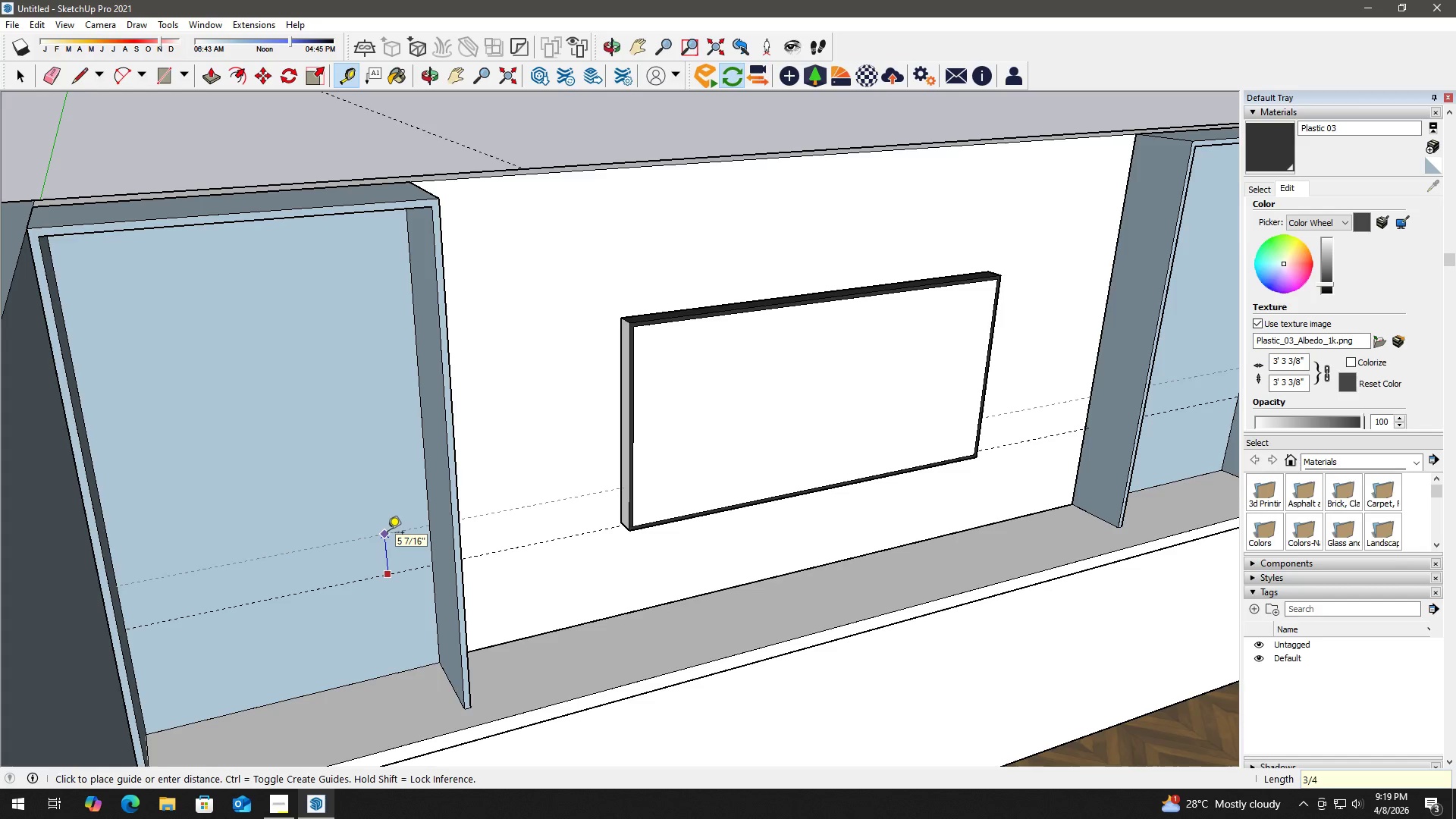 
key(Numpad4)
 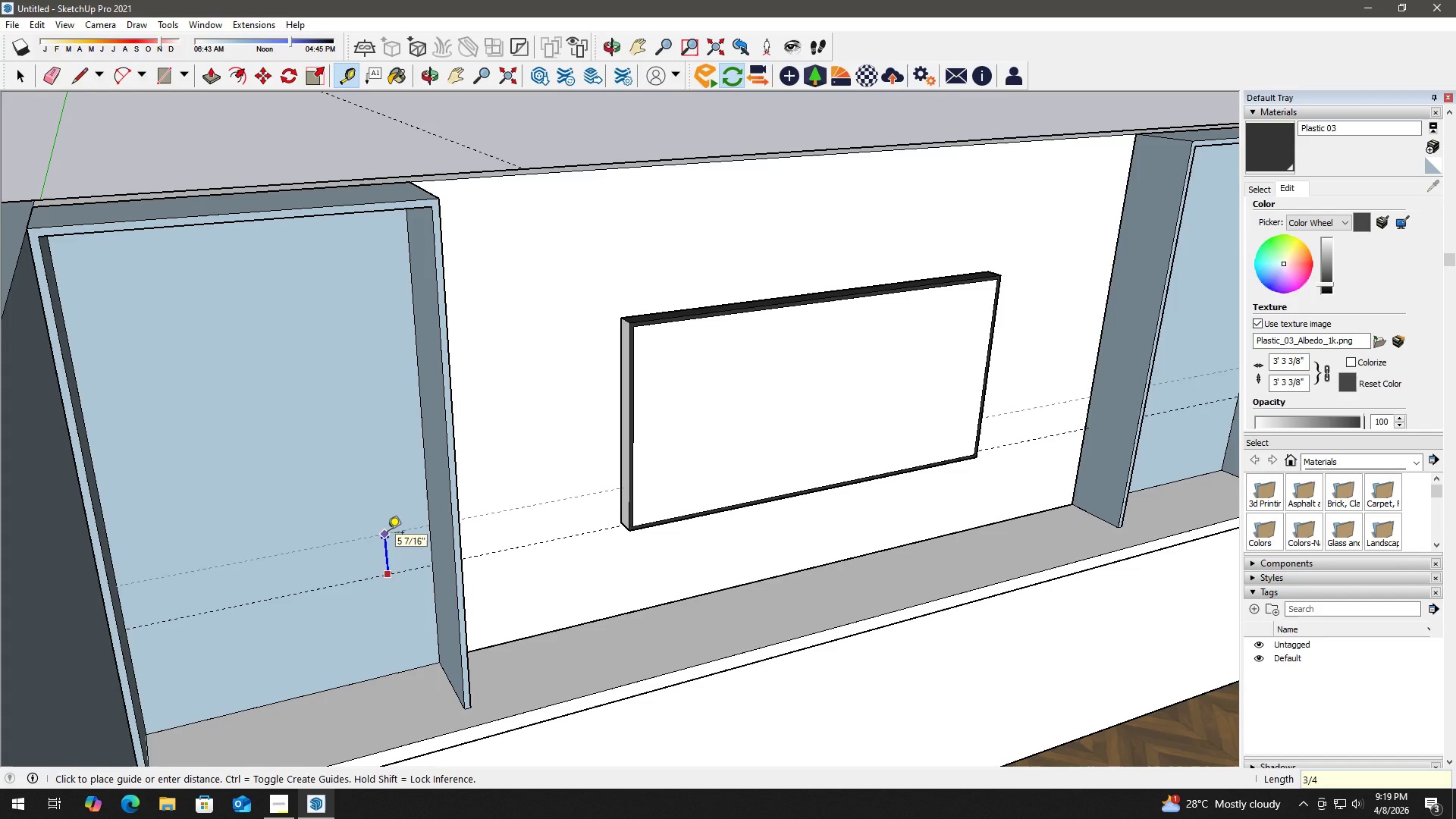 
key(Shift+ShiftLeft)
 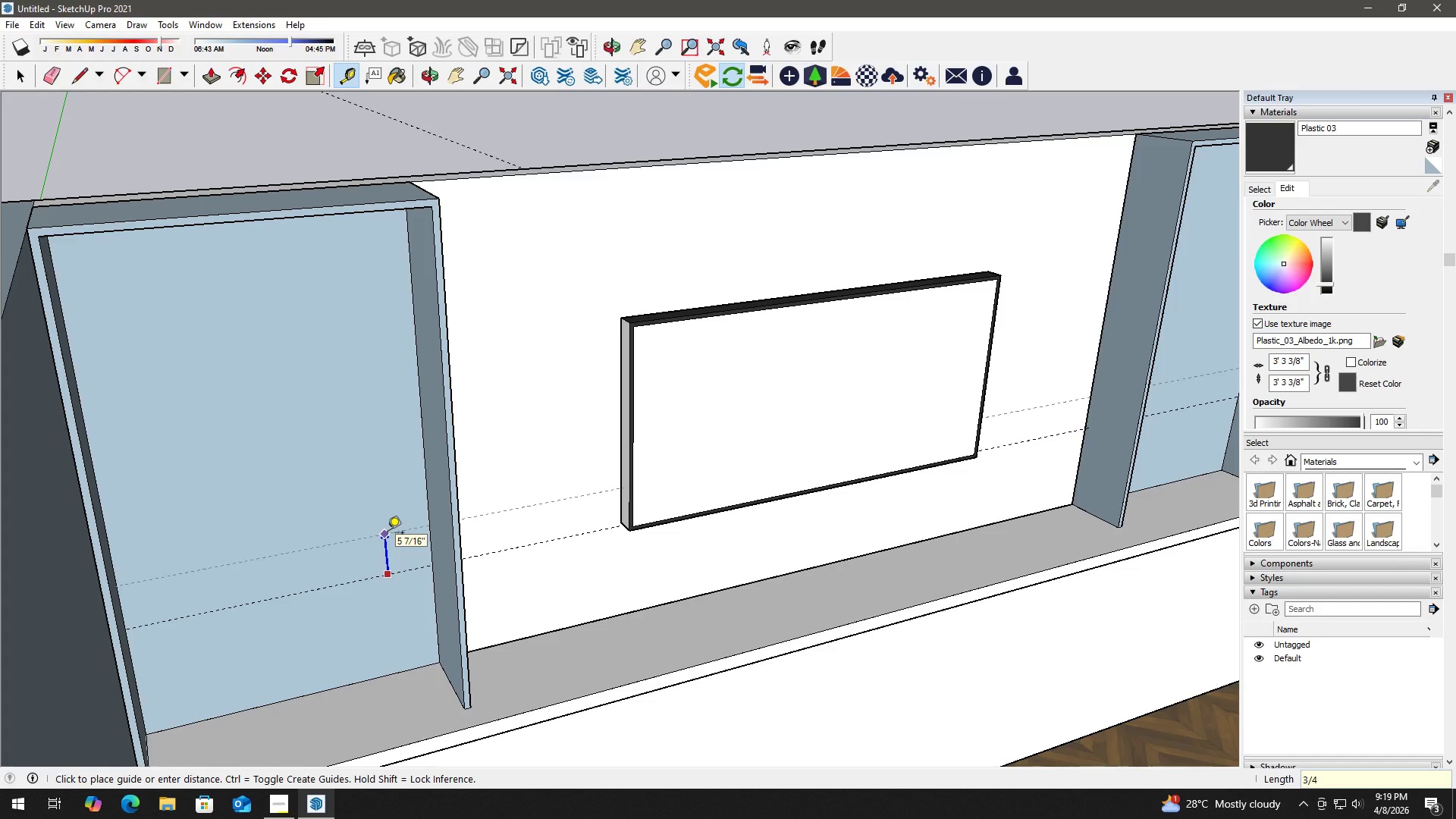 
key(Shift+Quote)
 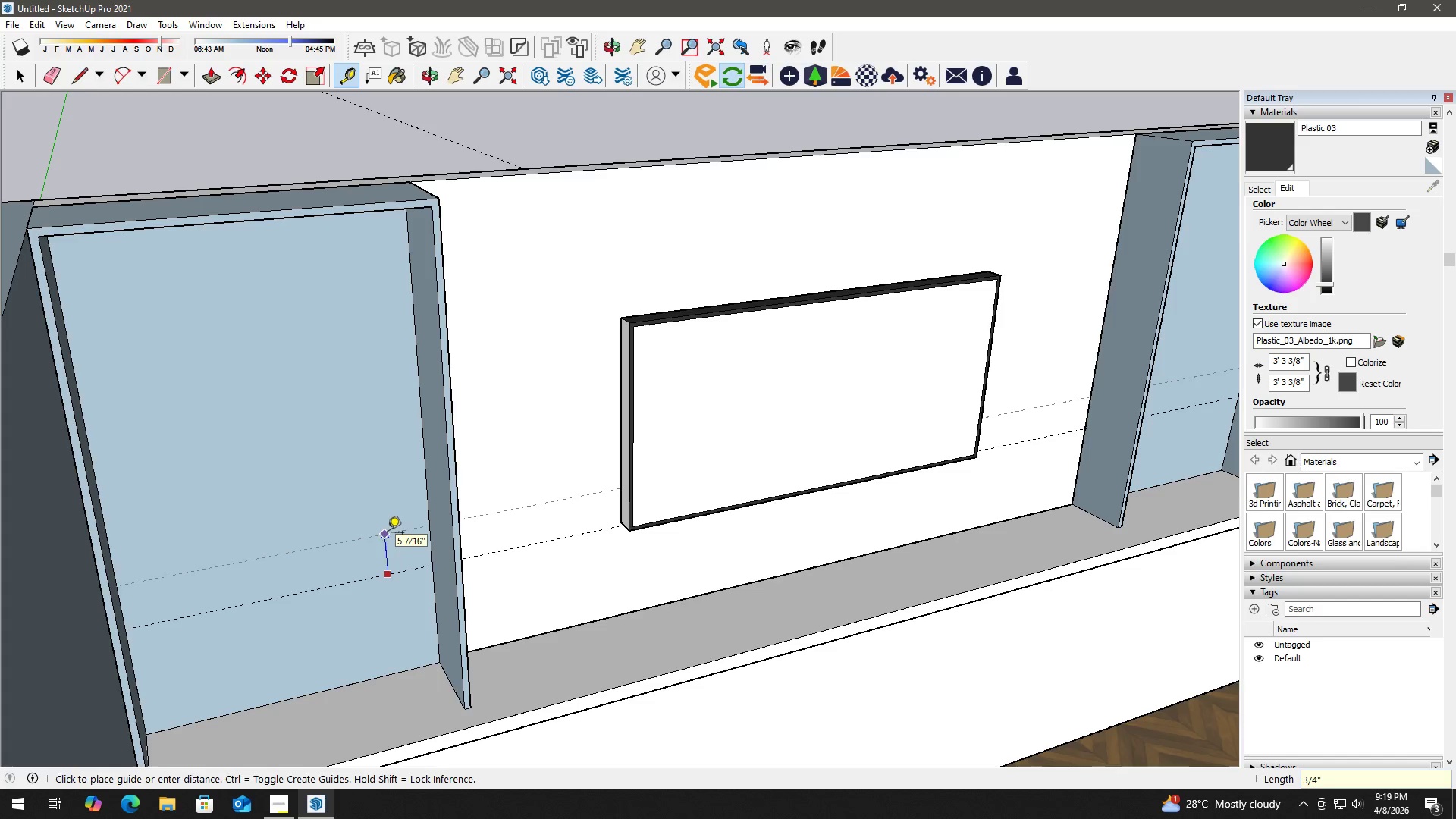 
key(Enter)
 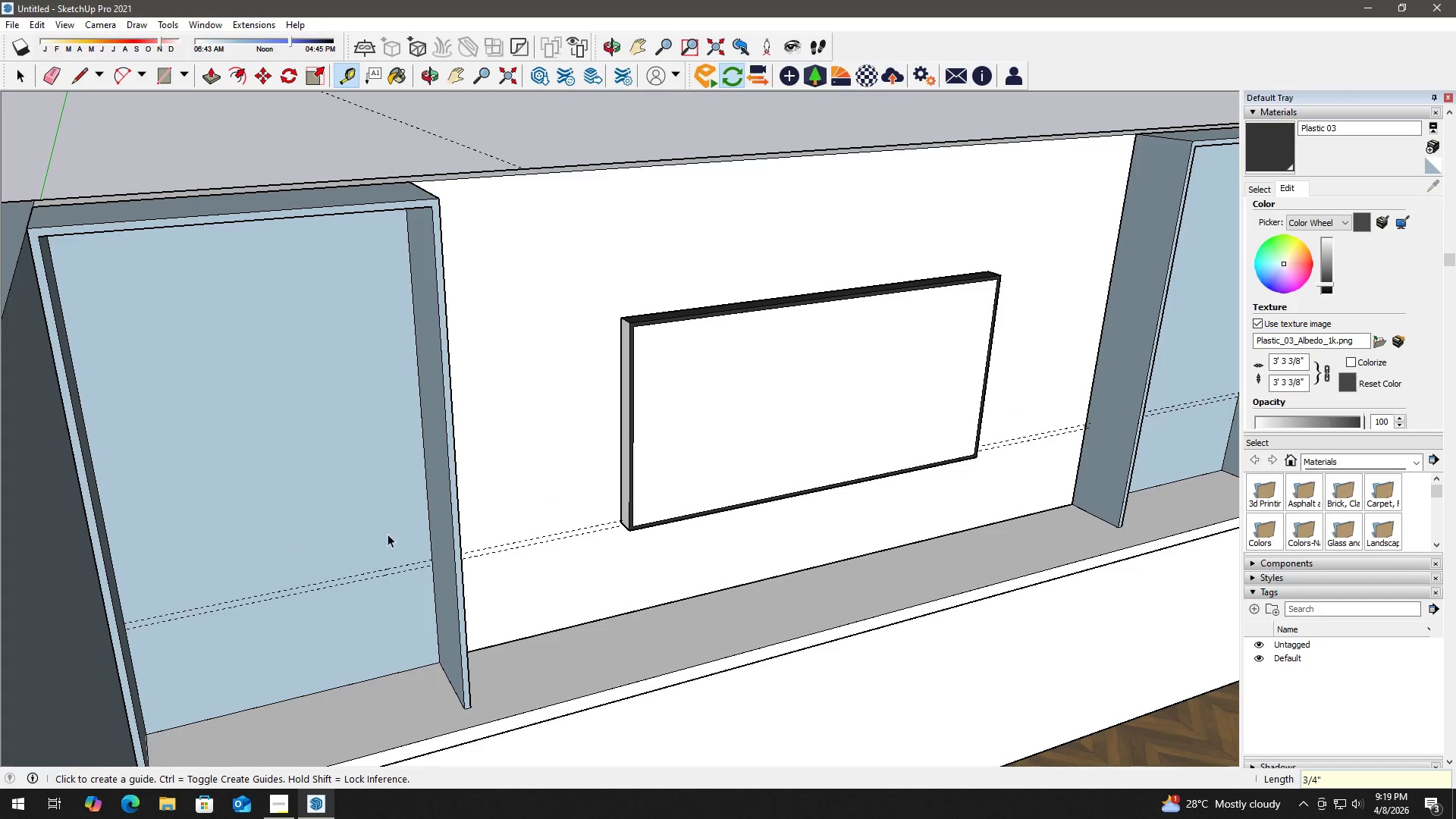 
key(Space)
 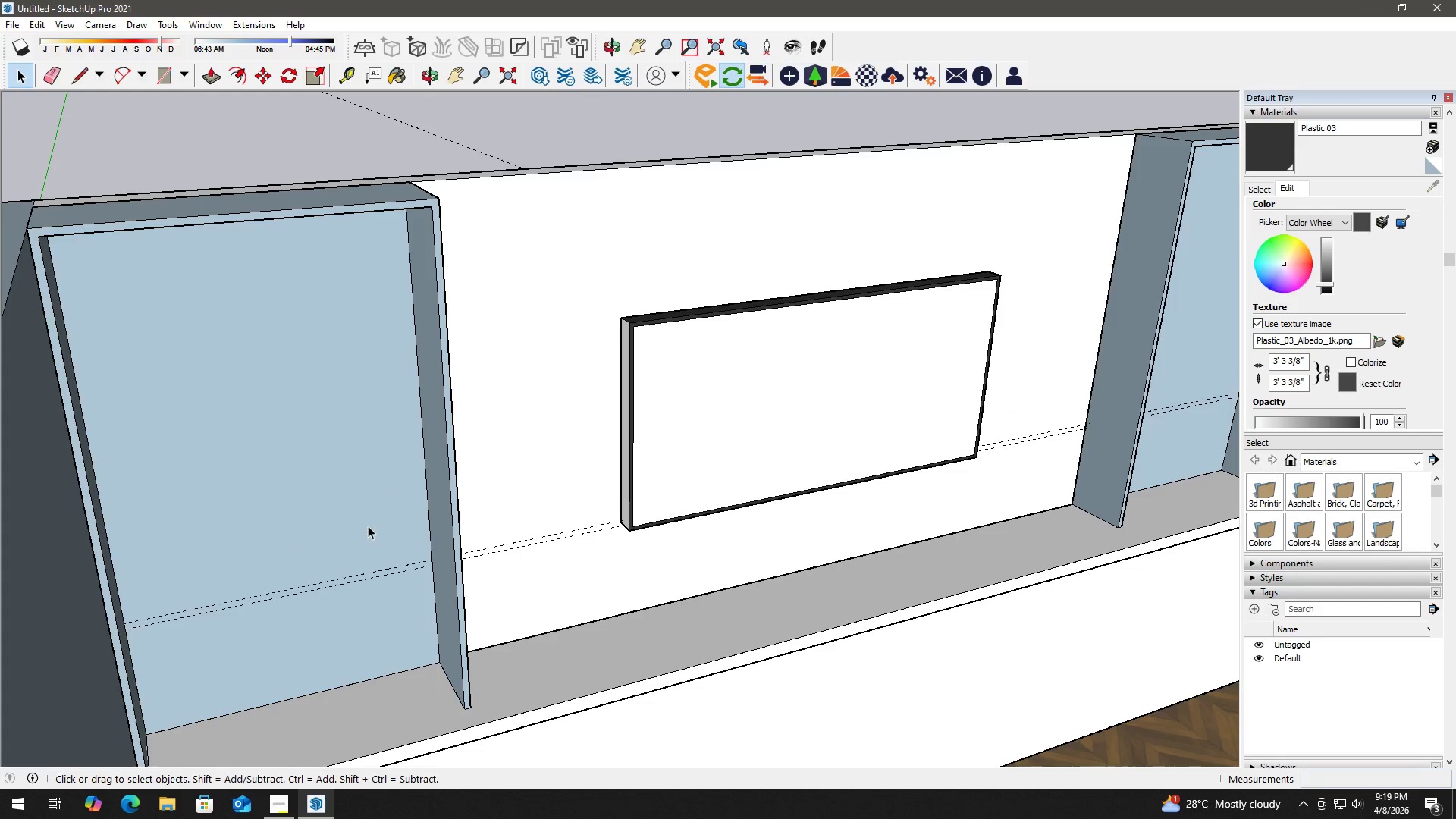 
key(T)
 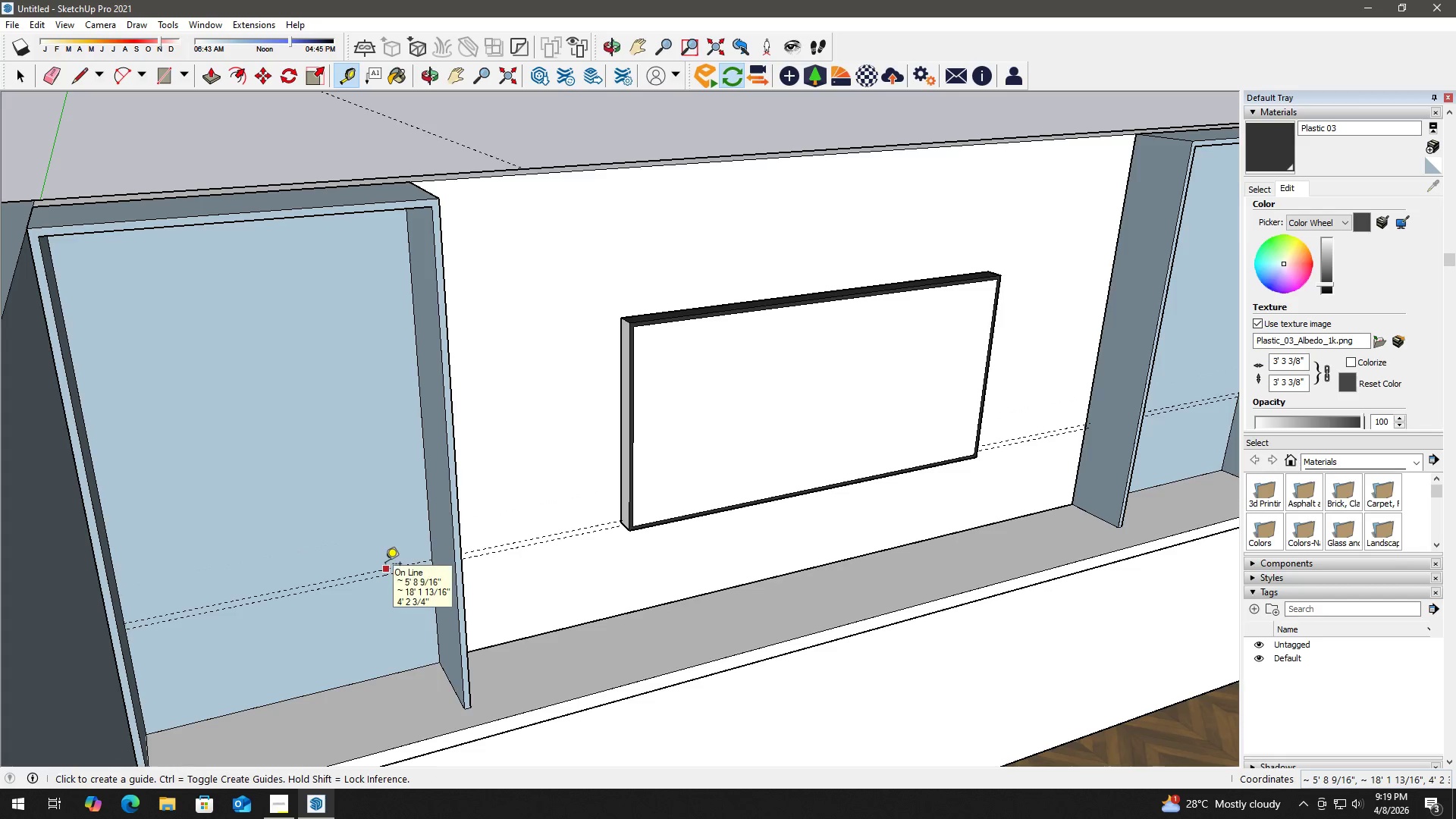 
left_click([385, 565])
 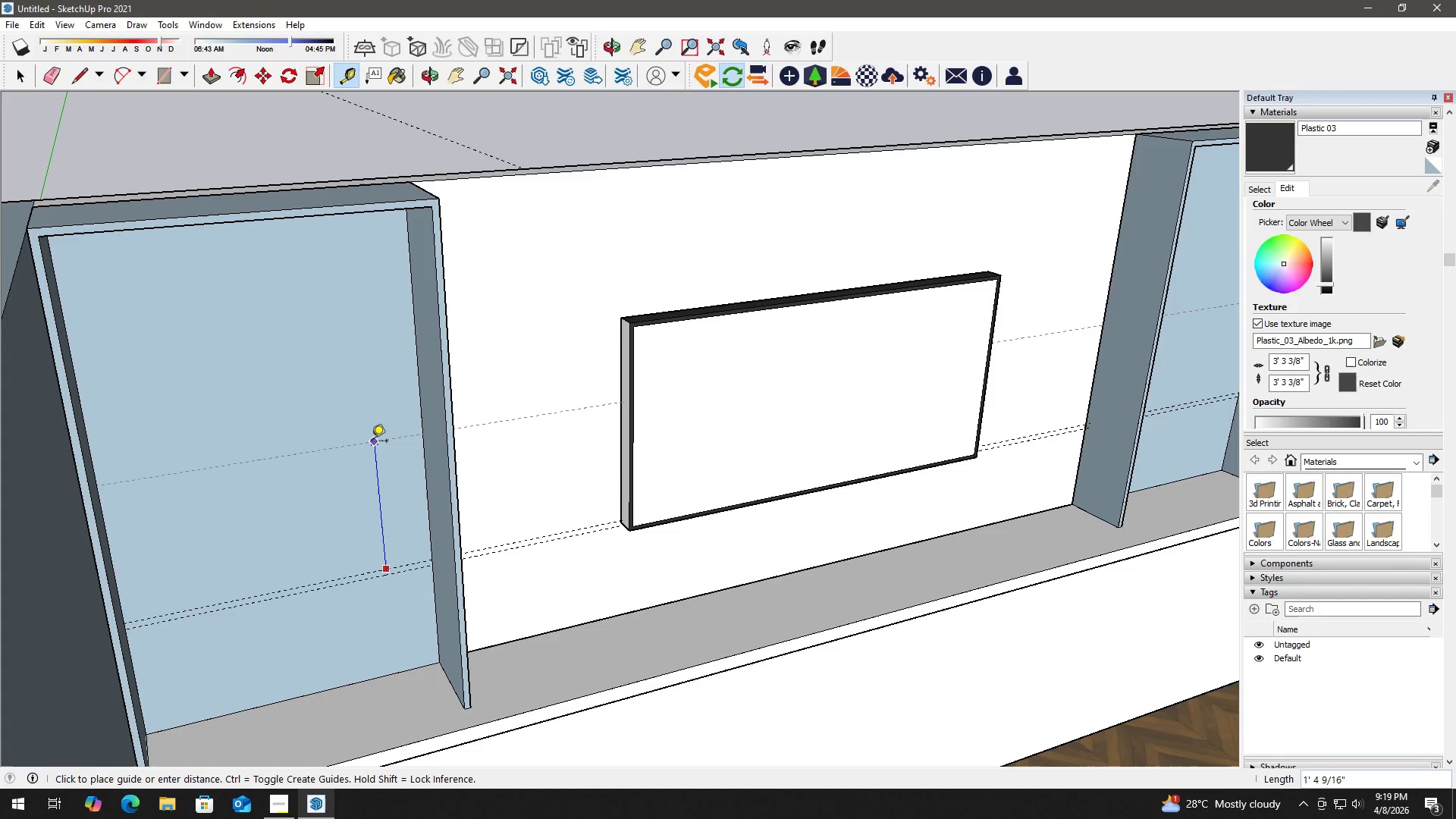 
key(Numpad1)
 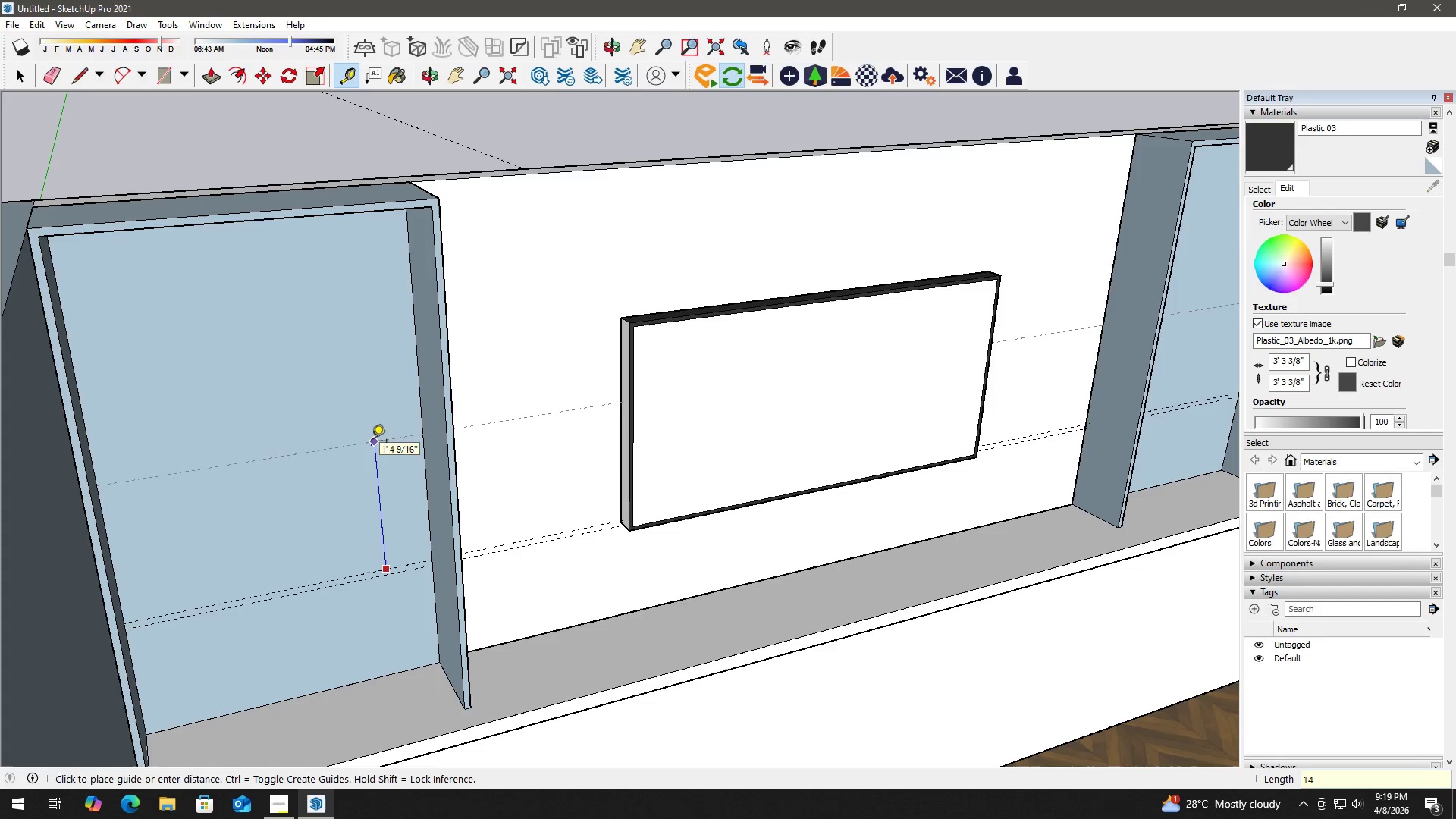 
key(Numpad4)
 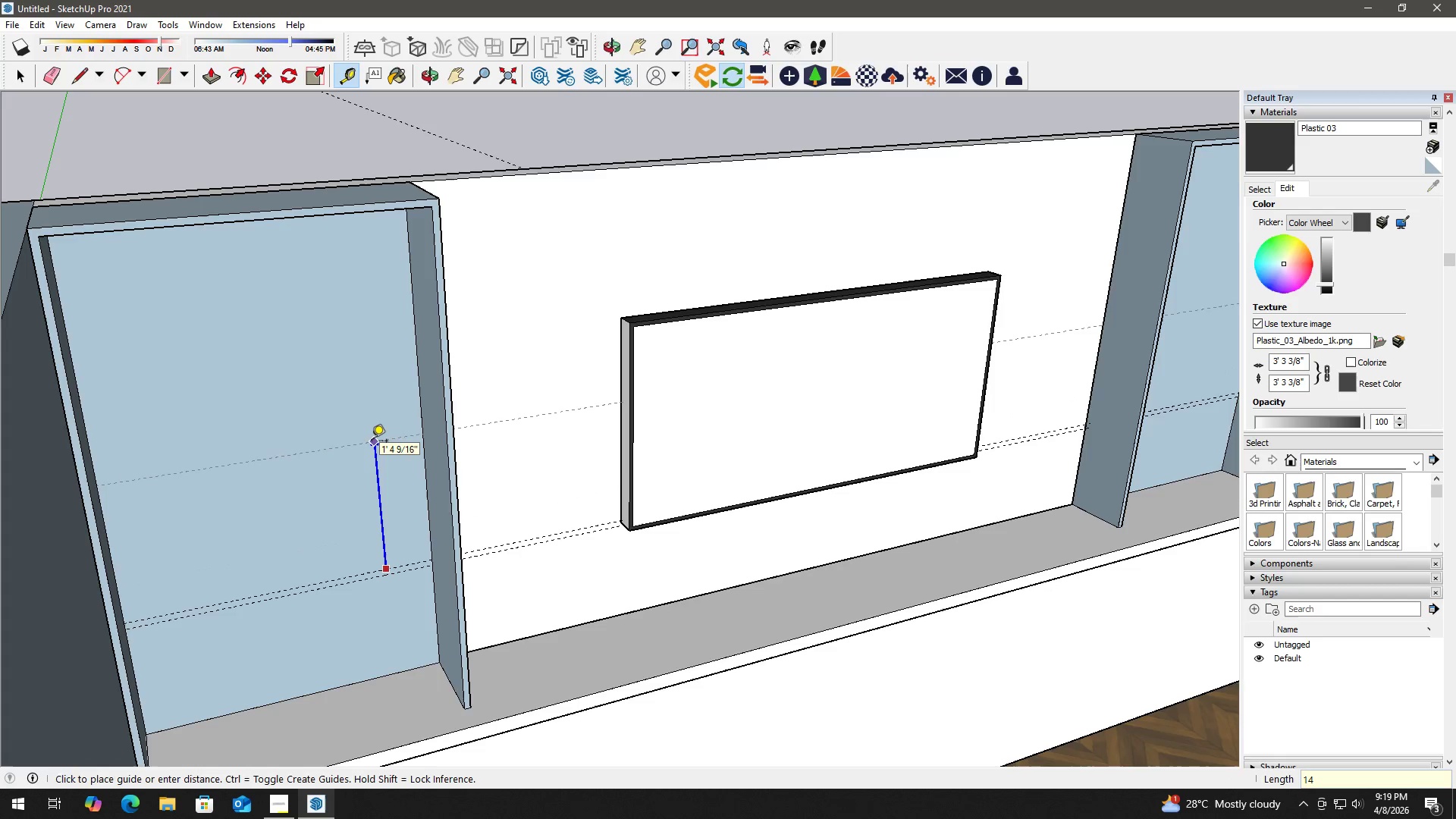 
key(Shift+Quote)
 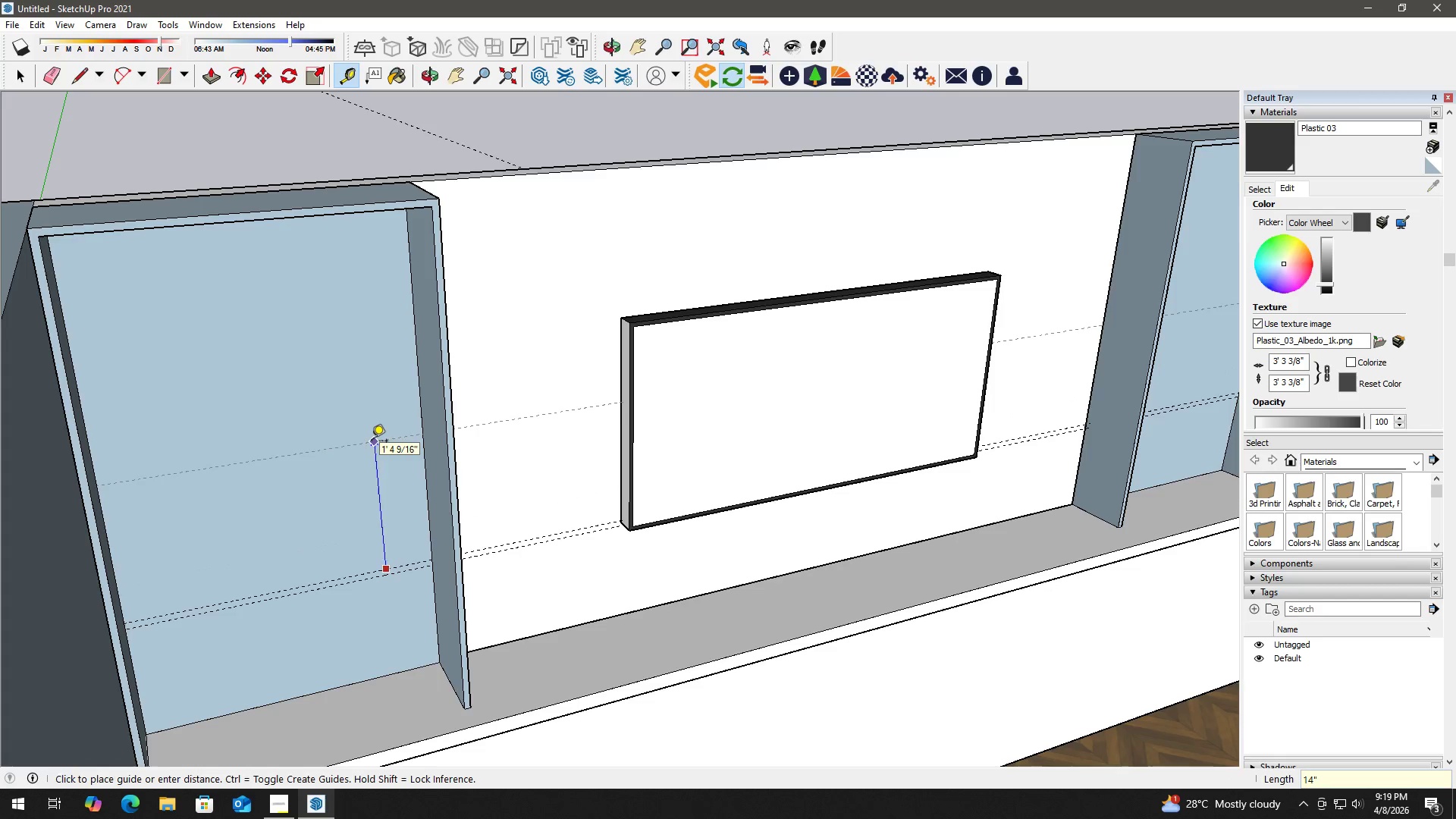 
key(Enter)
 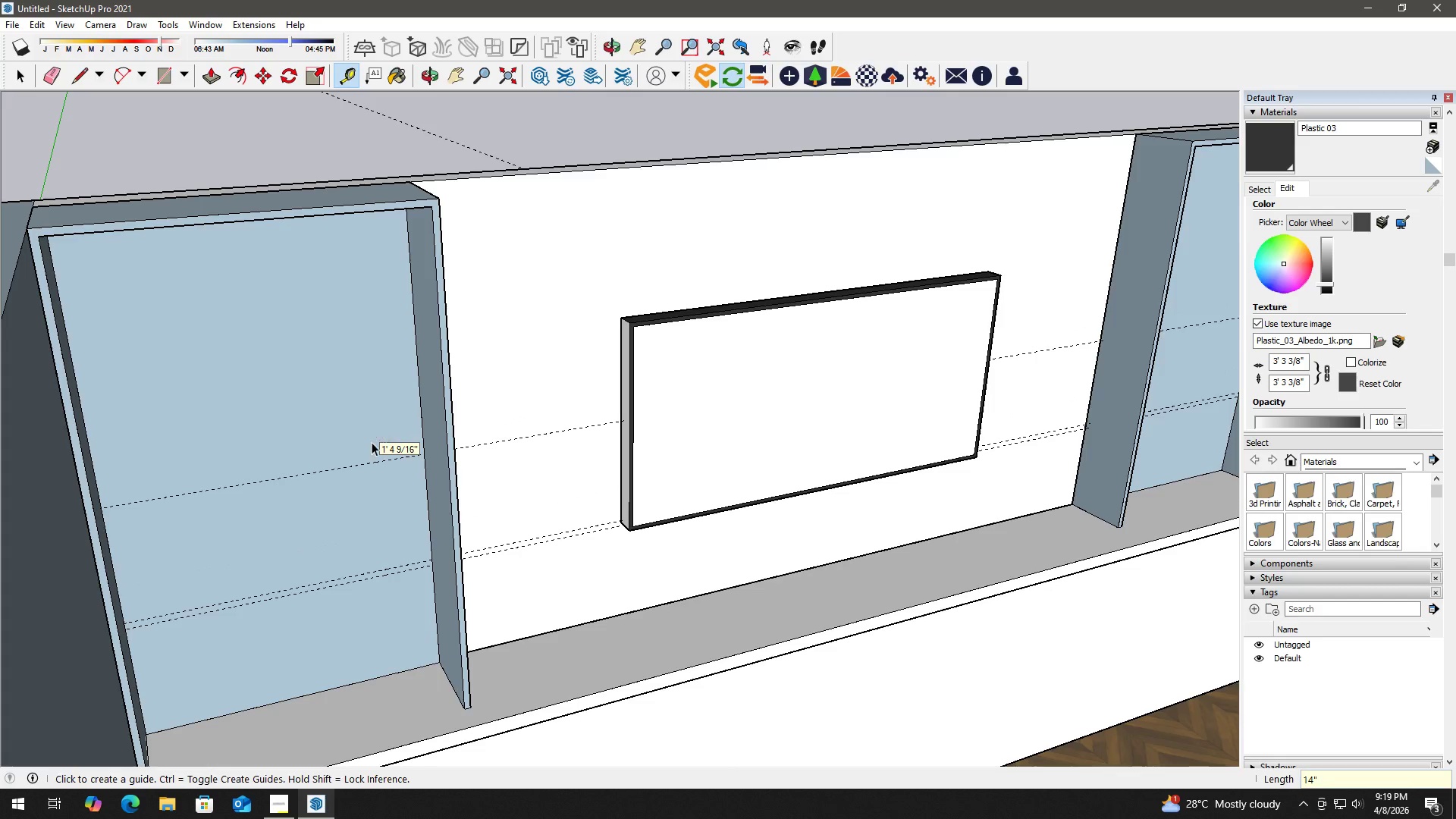 
key(Space)
 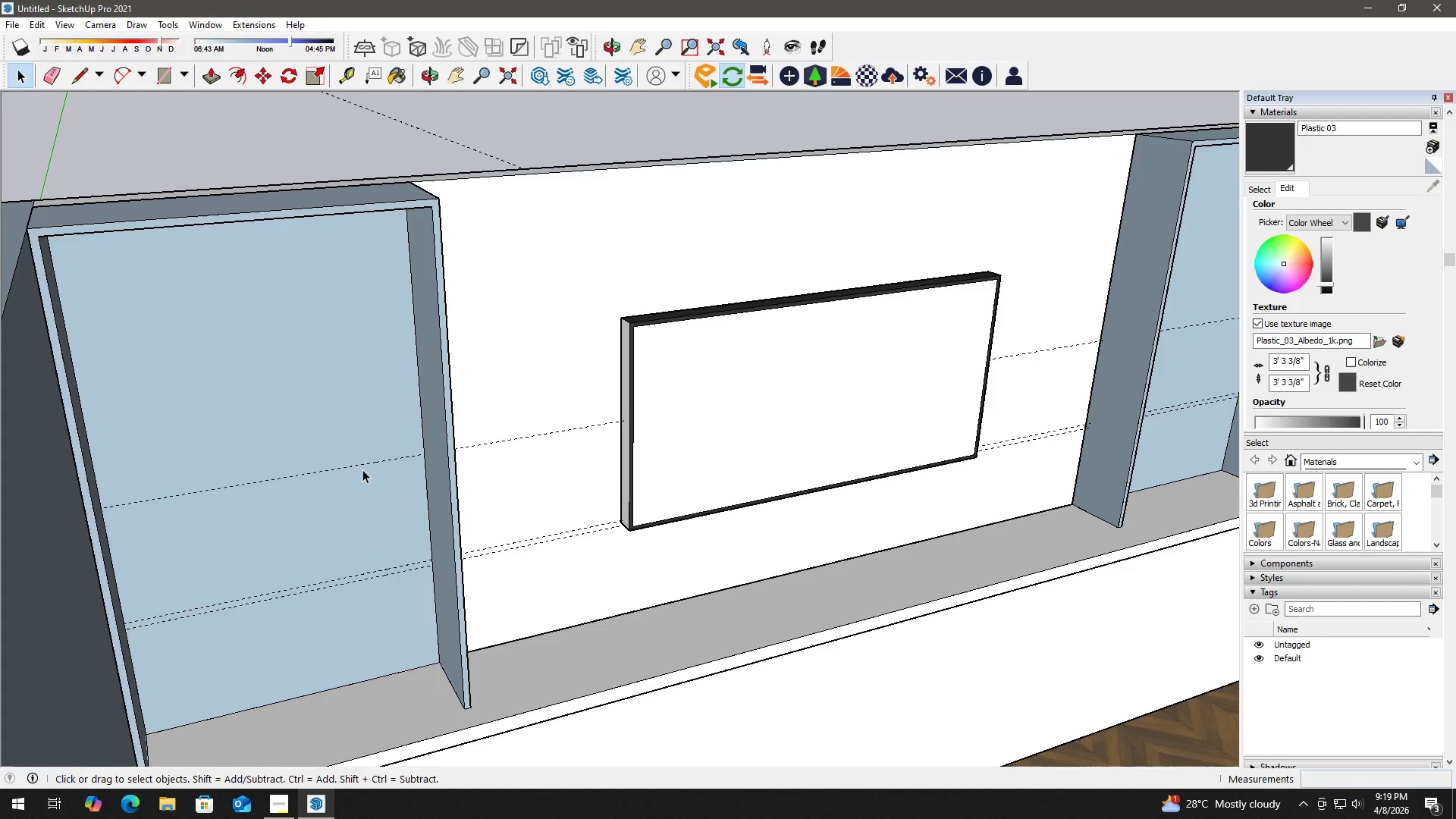 
key(T)
 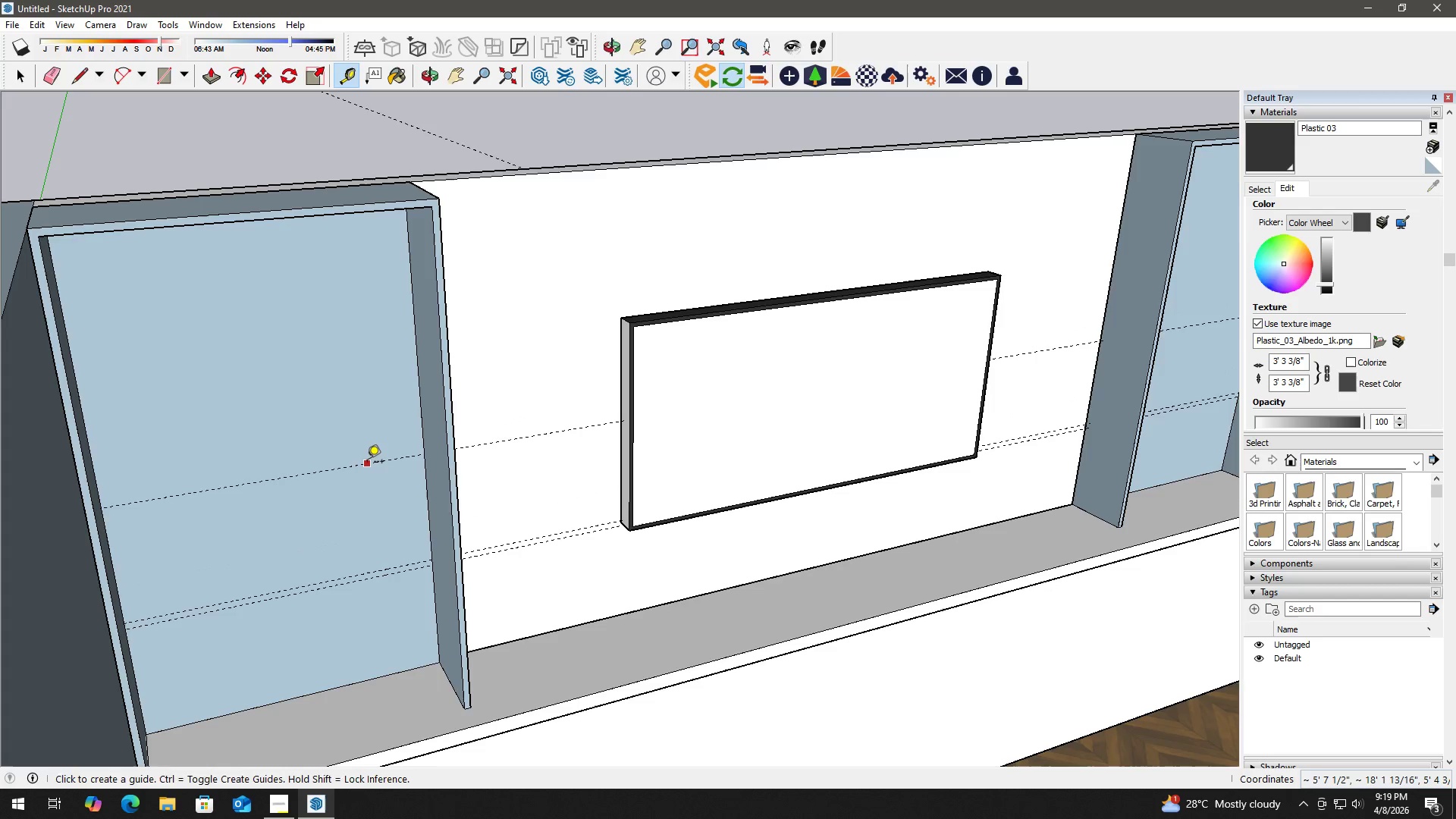 
left_click_drag(start_coordinate=[367, 463], to_coordinate=[367, 457])
 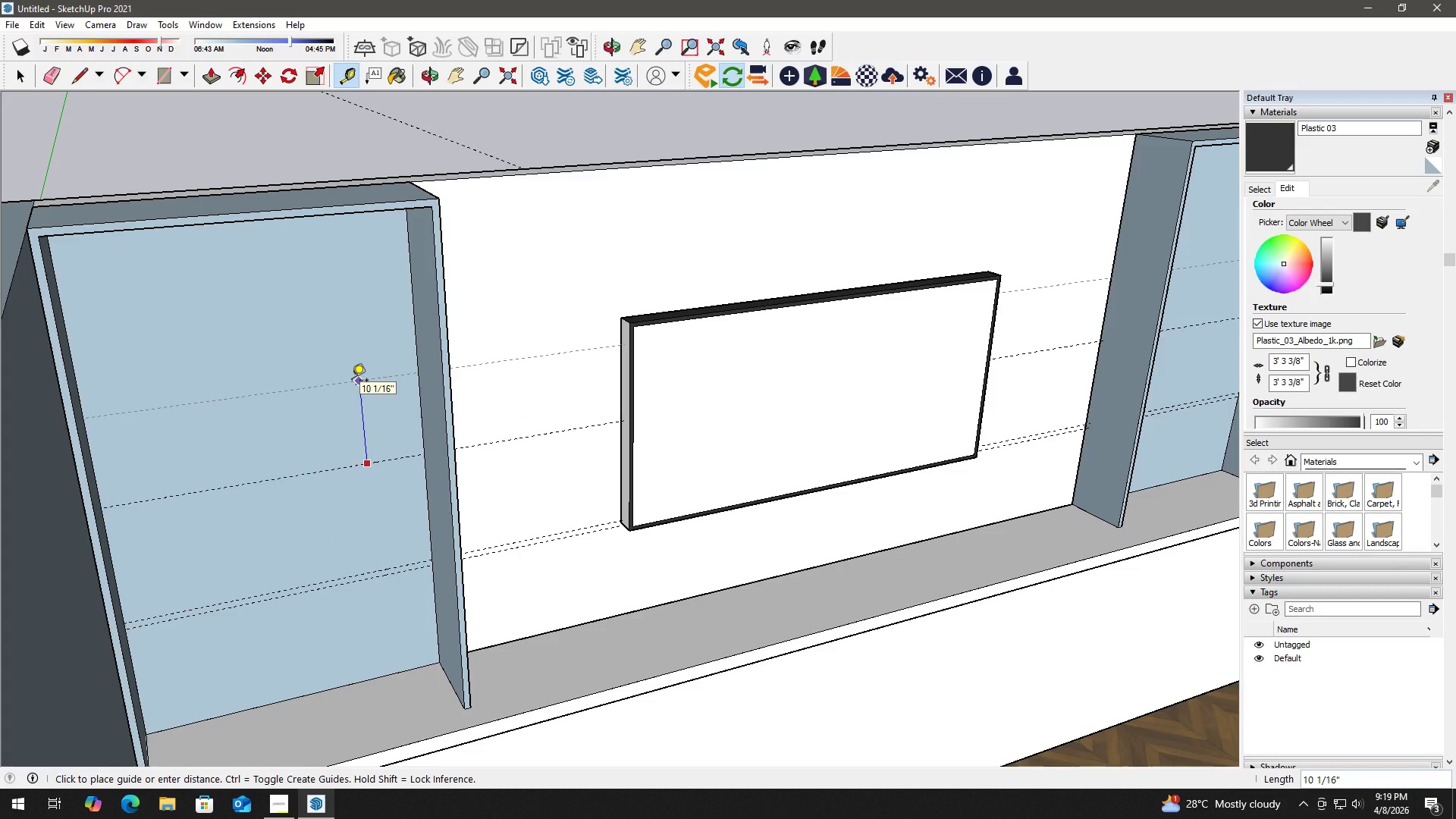 
key(Numpad3)
 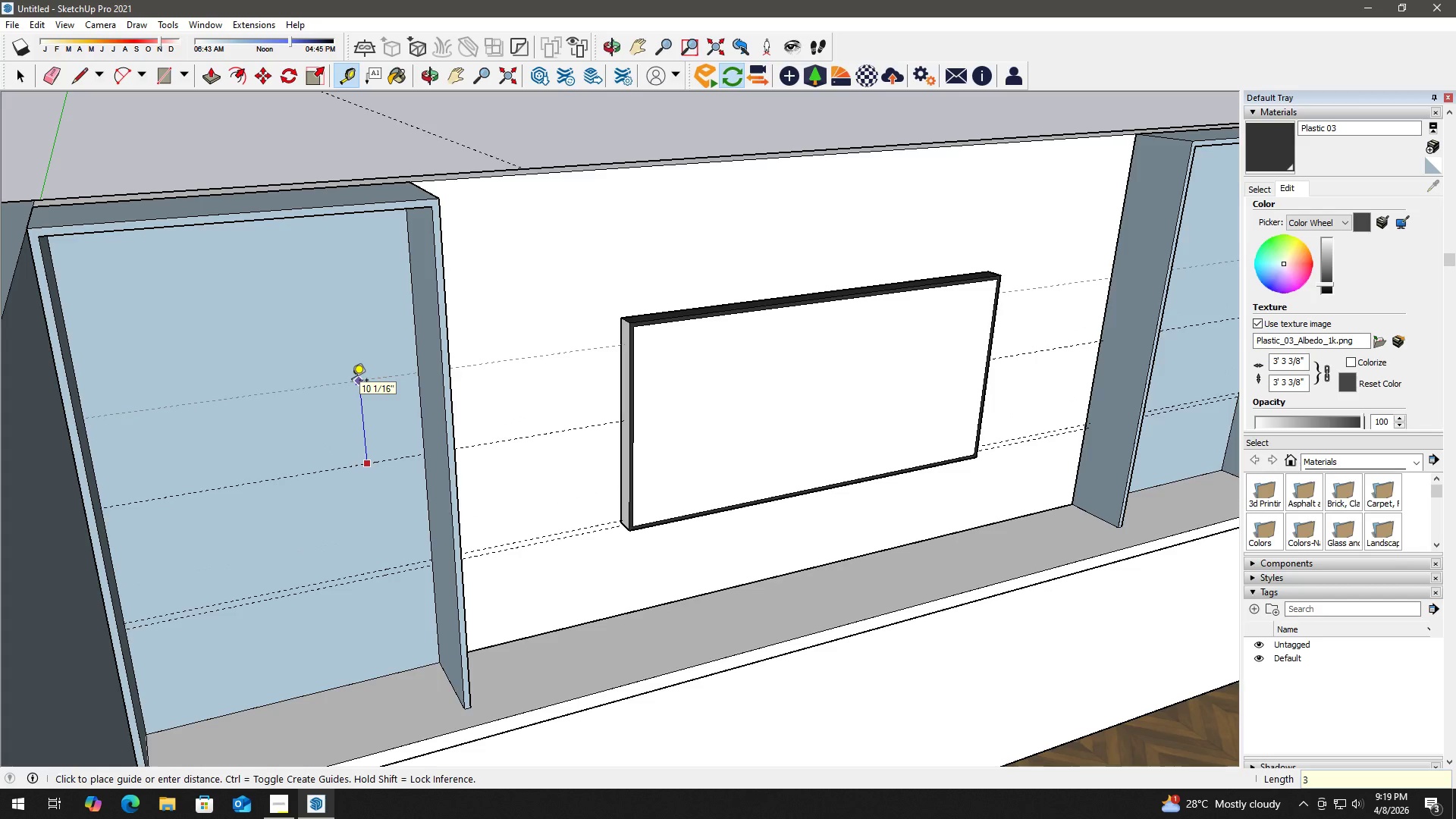 
key(NumpadDivide)
 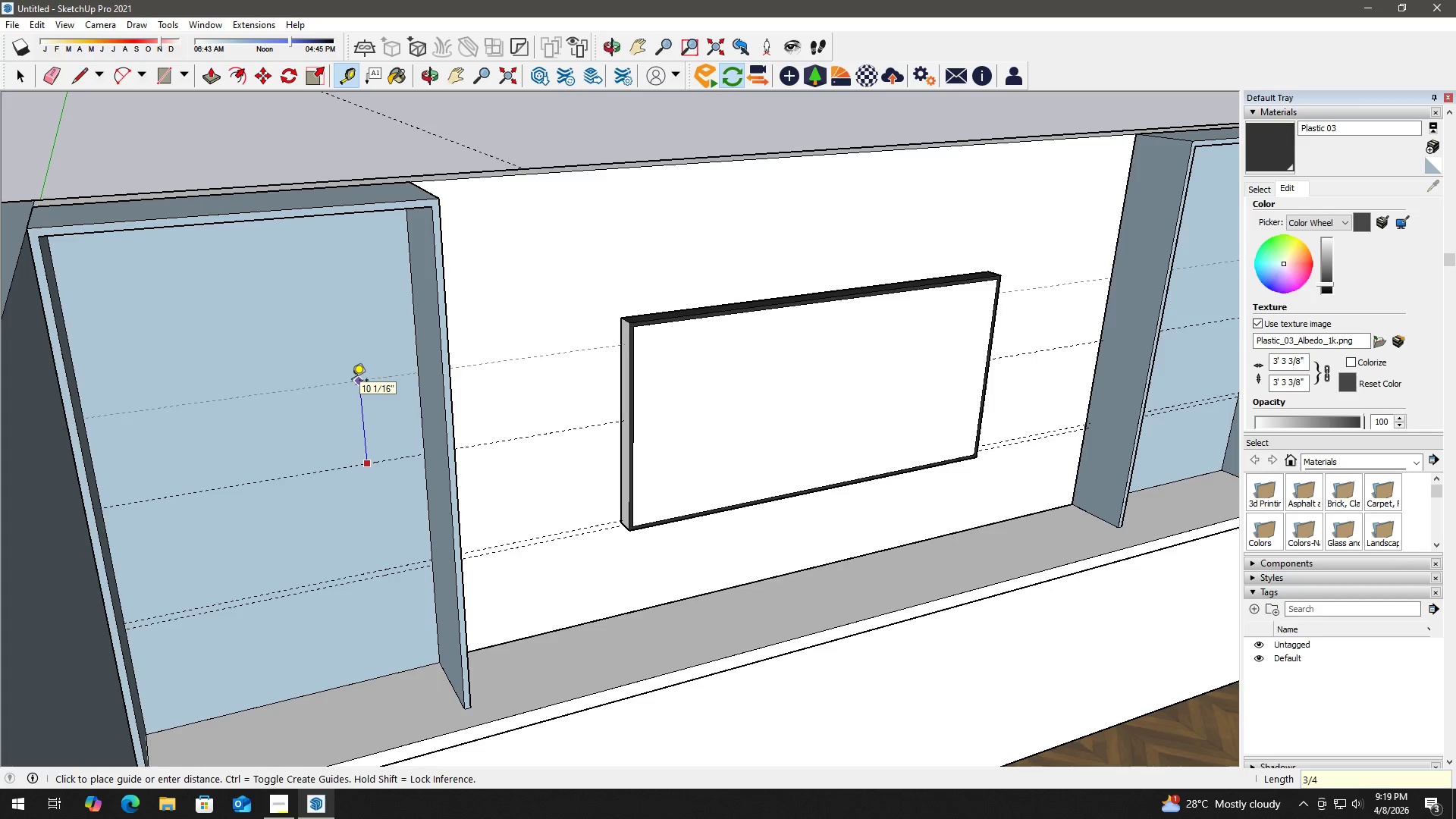 
key(Numpad4)
 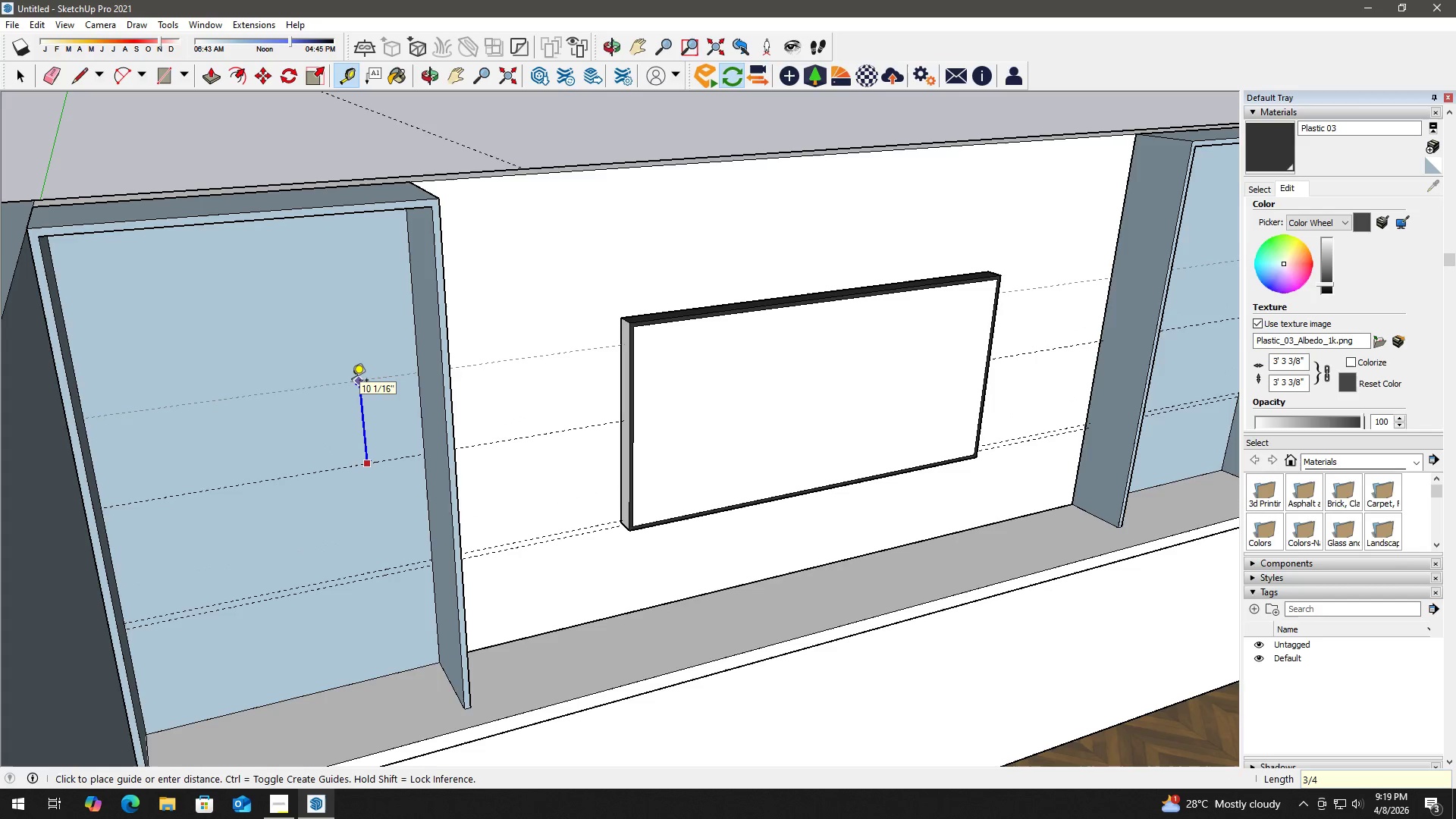 
key(Shift+Quote)
 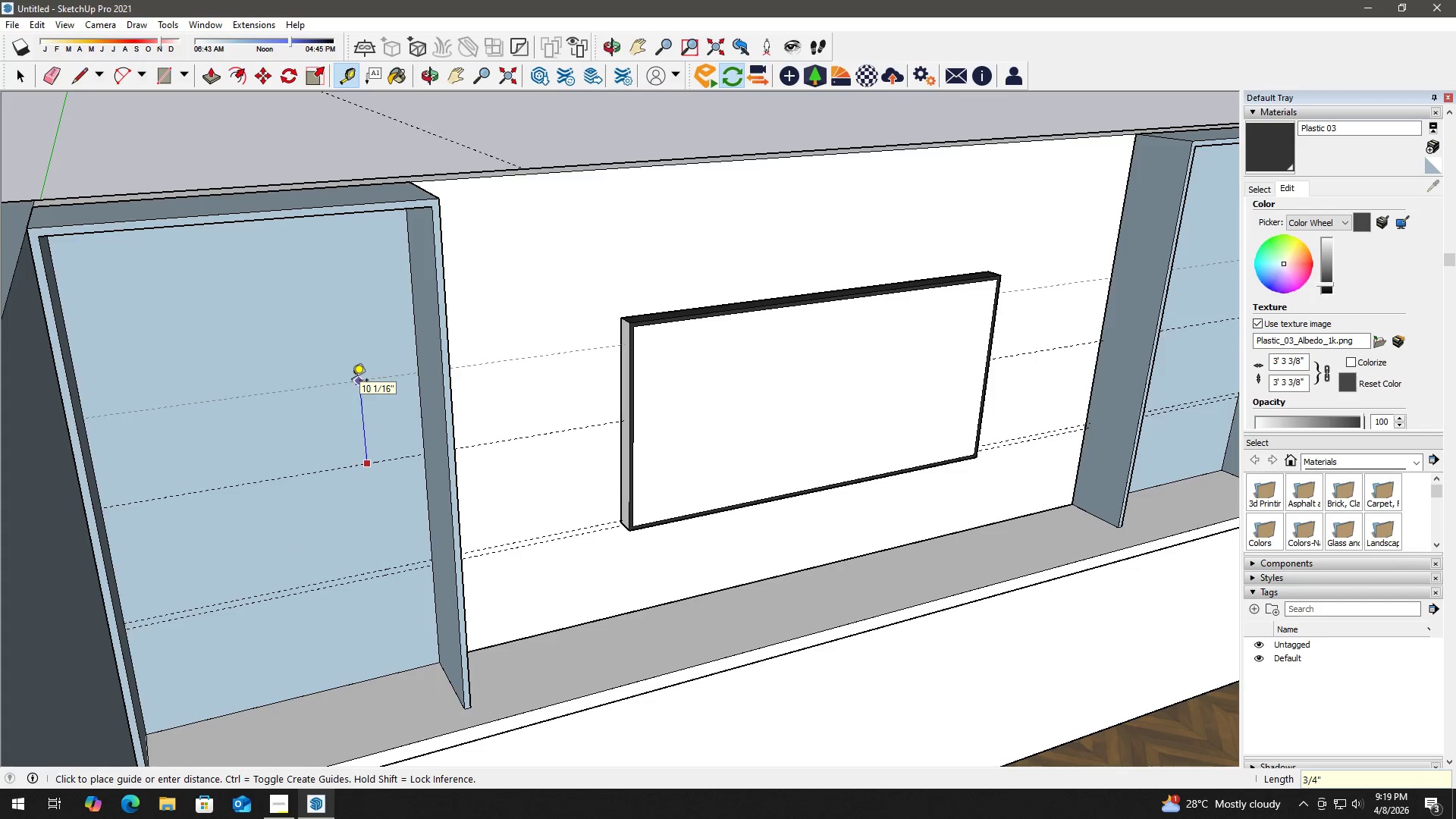 
key(Enter)
 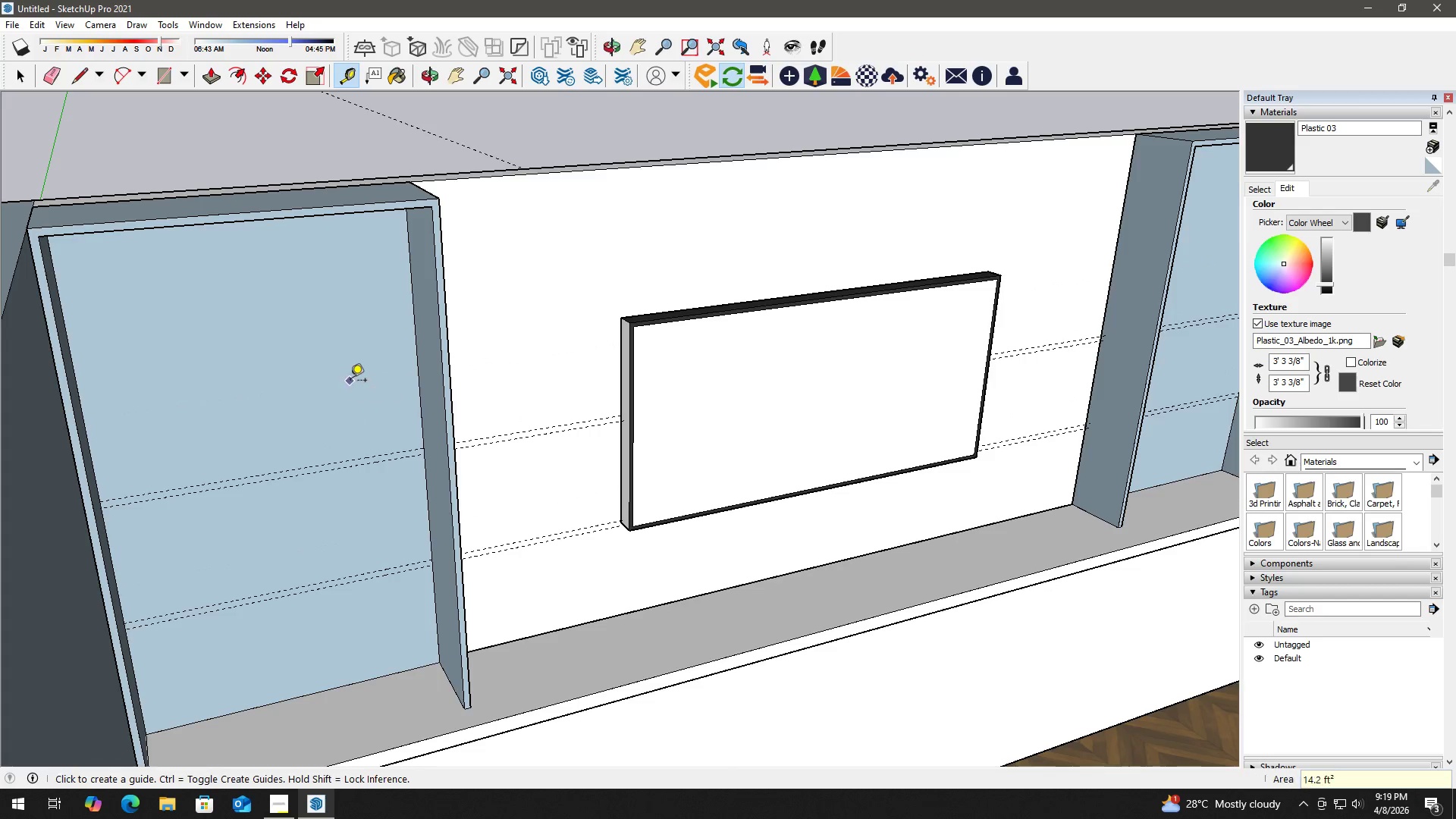 
key(Space)
 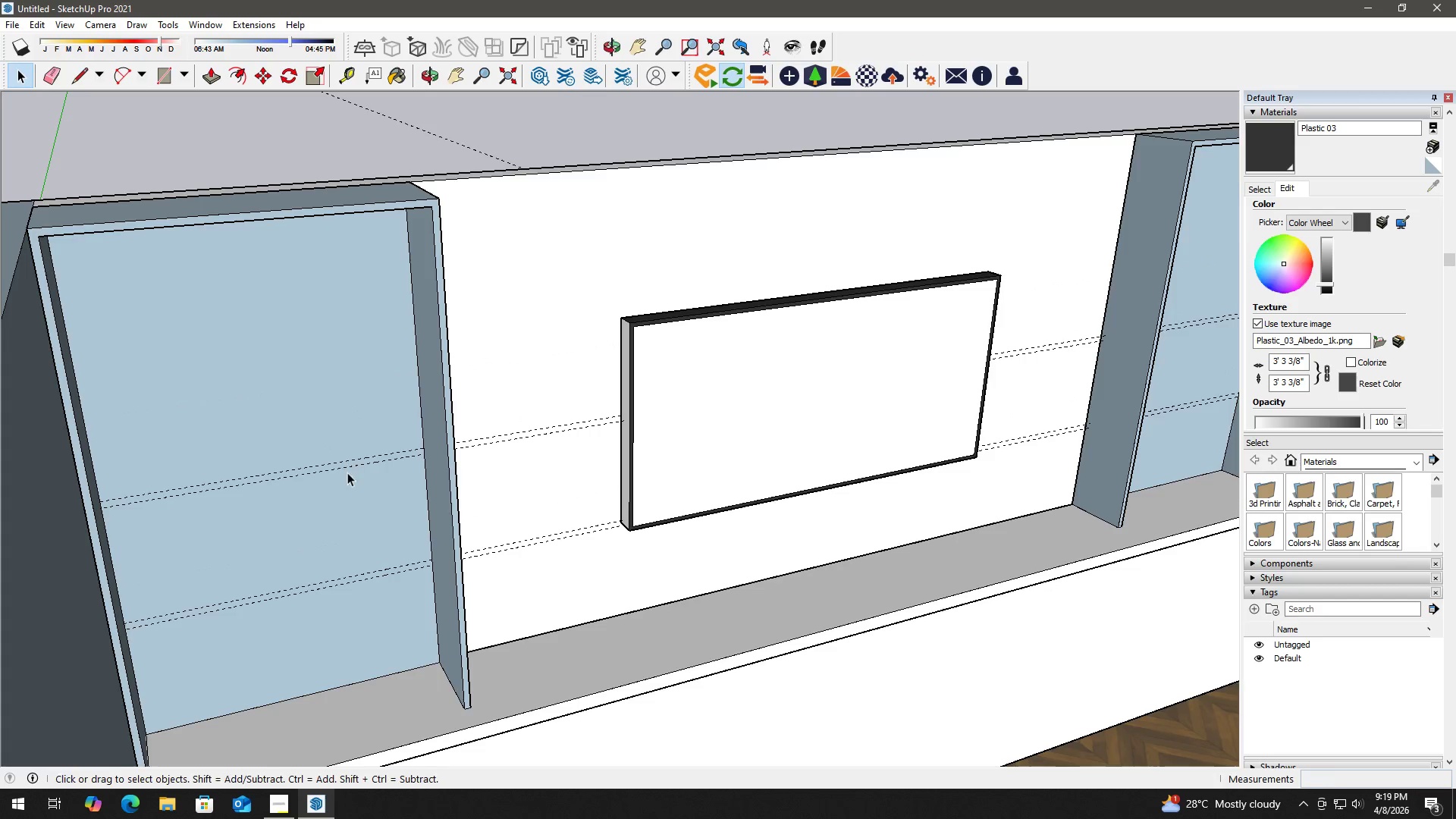 
key(T)
 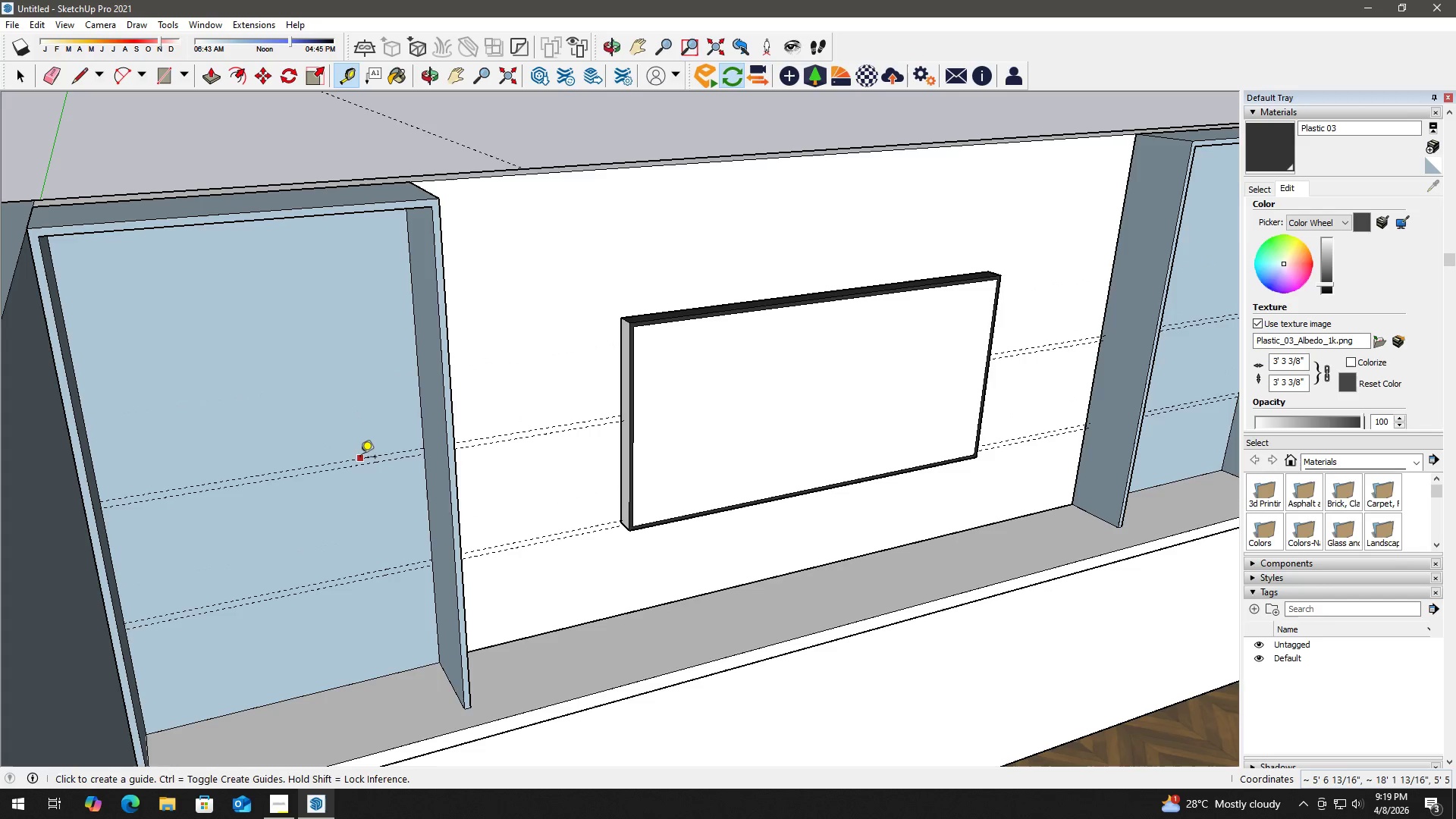 
left_click_drag(start_coordinate=[361, 458], to_coordinate=[361, 452])
 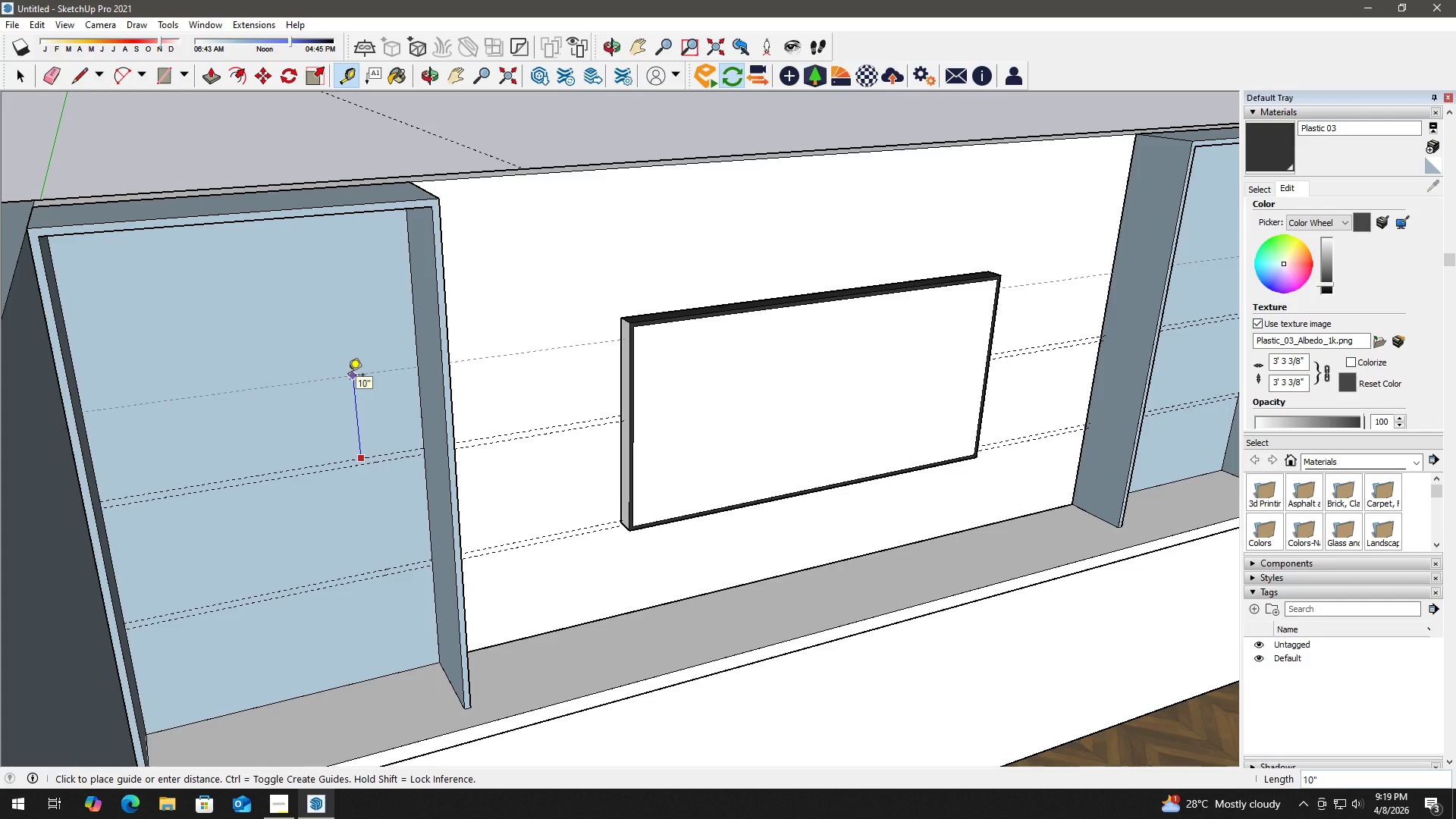 
key(Numpad1)
 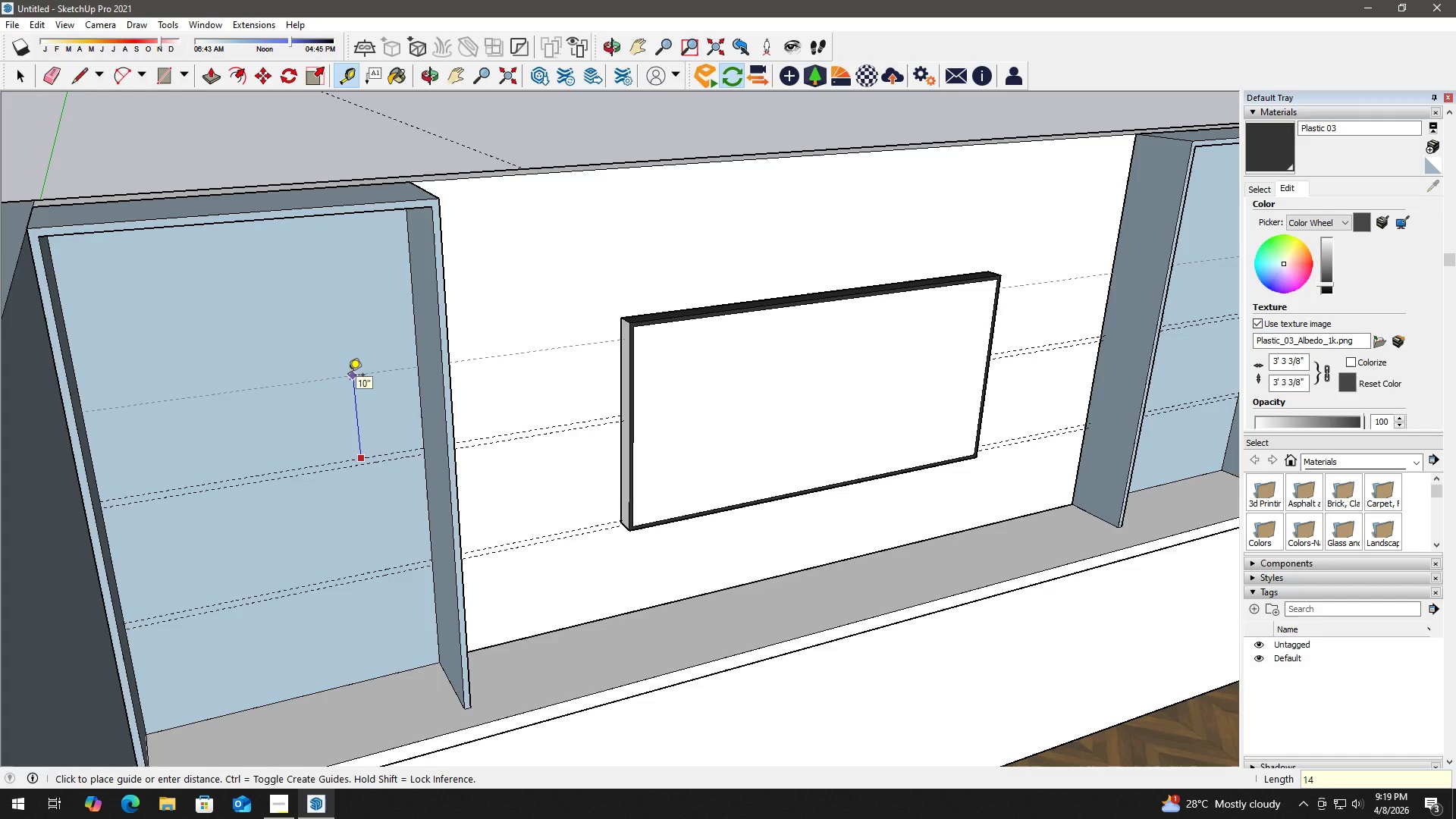 
key(Numpad4)
 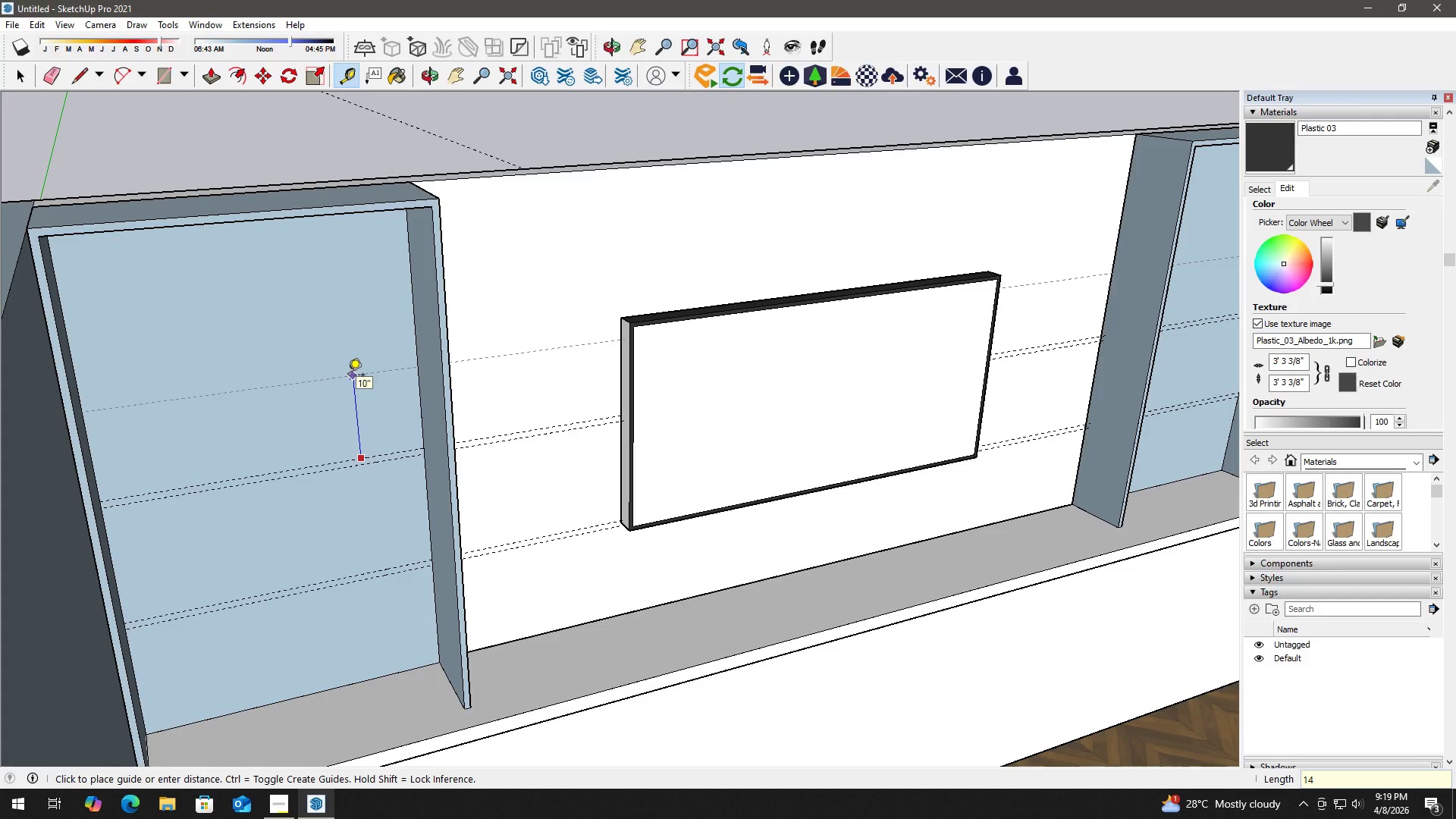 
key(Shift+ShiftLeft)
 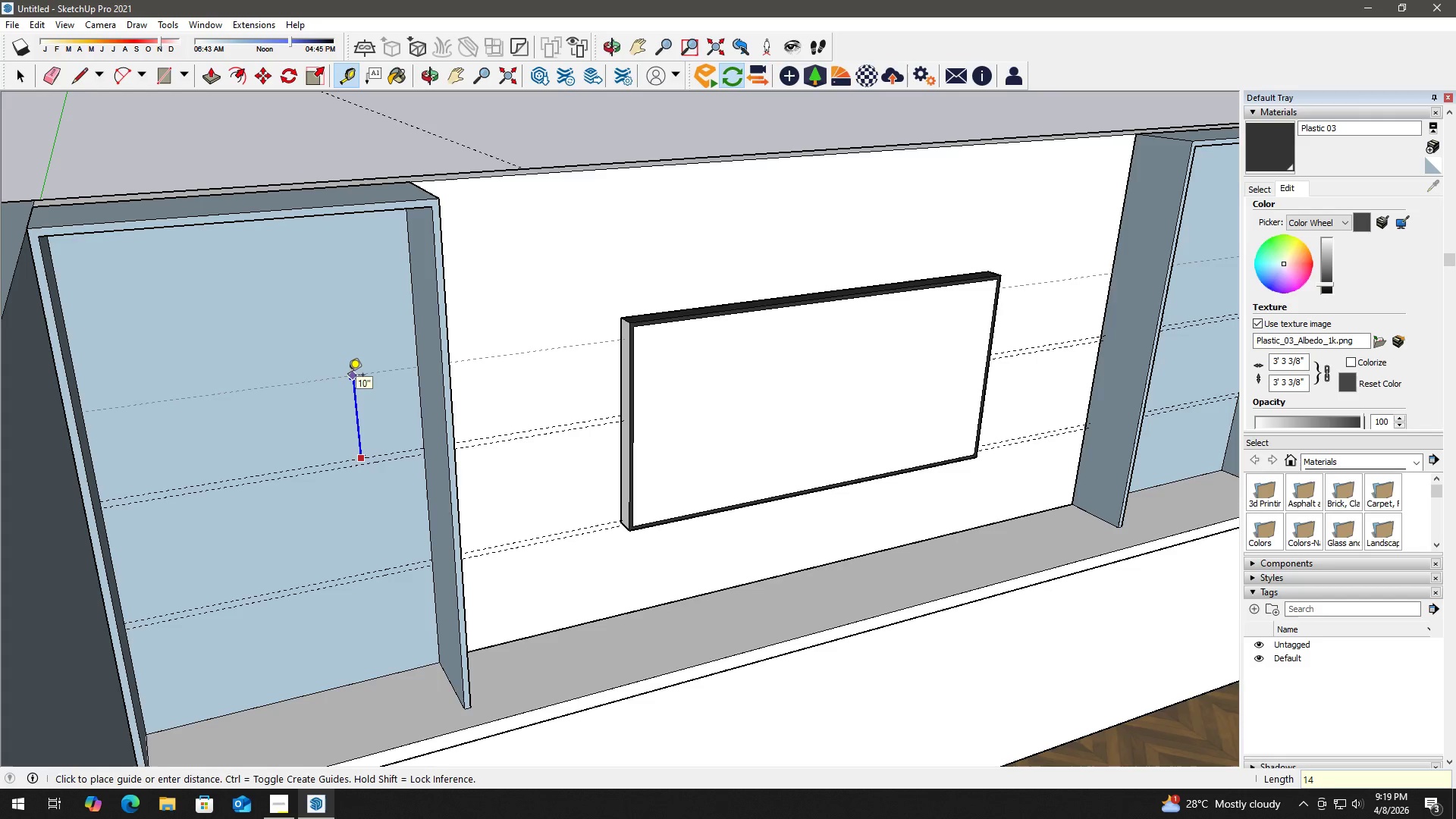 
key(Shift+Quote)
 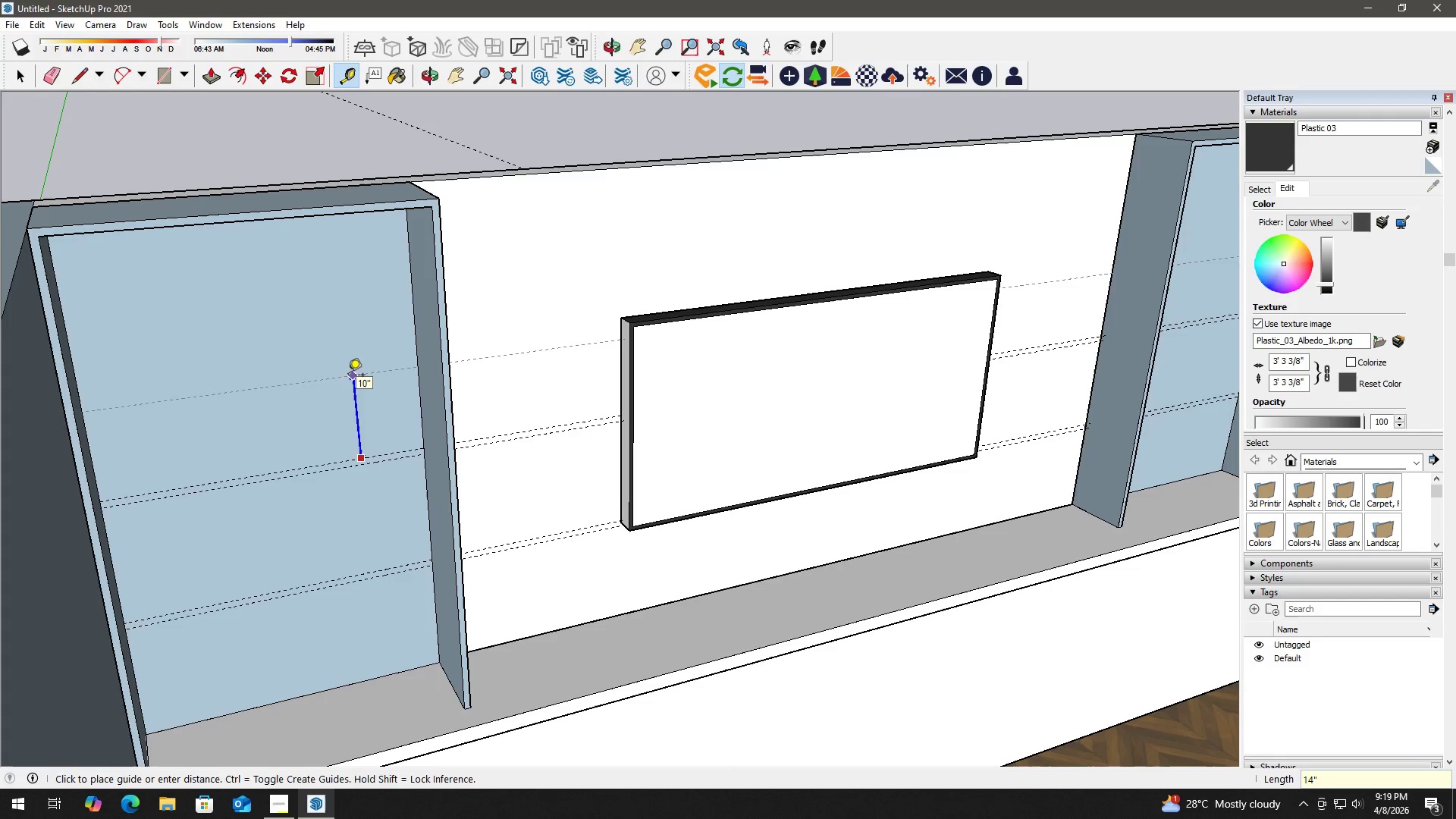 
key(Enter)
 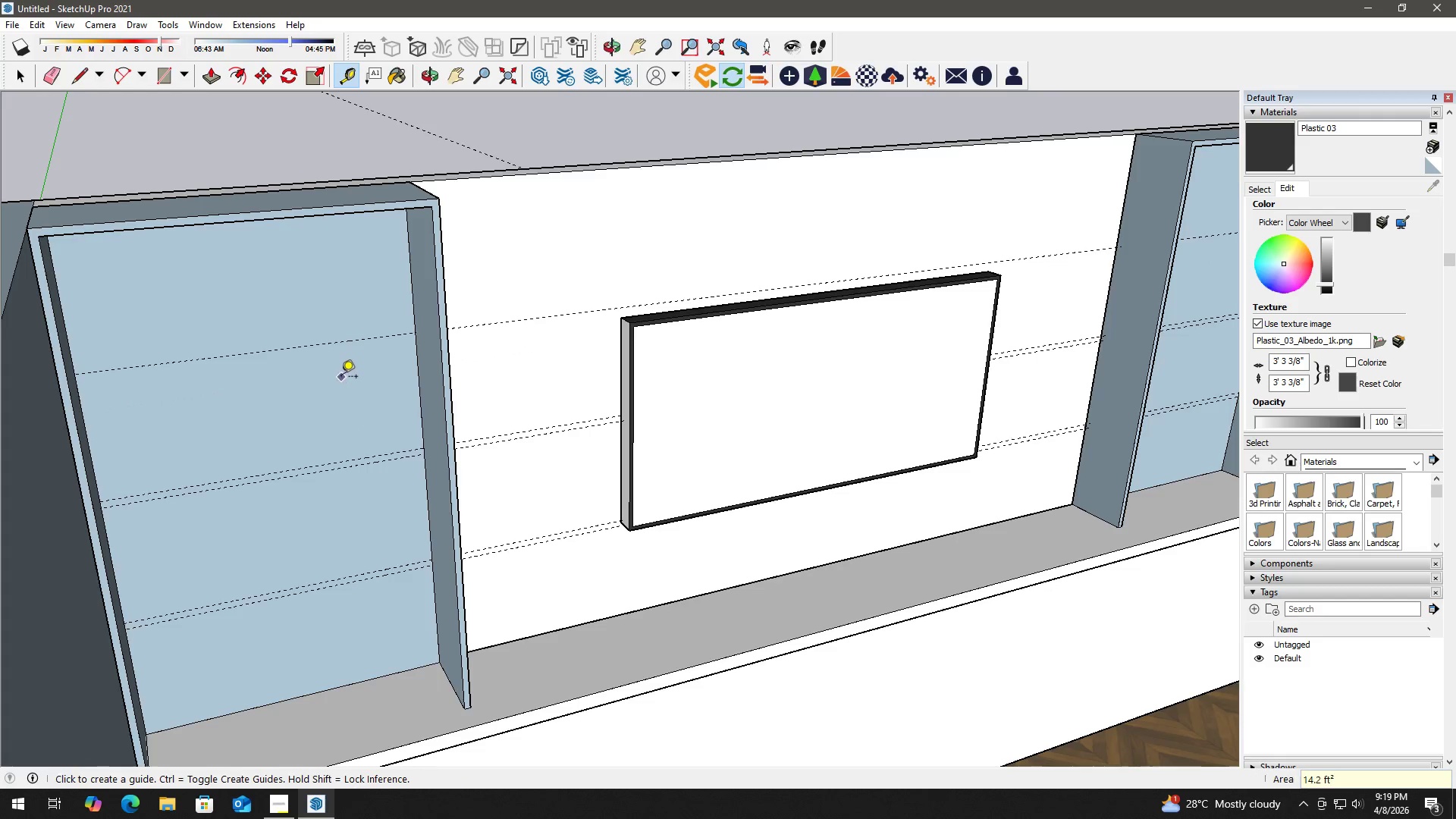 
key(Space)
 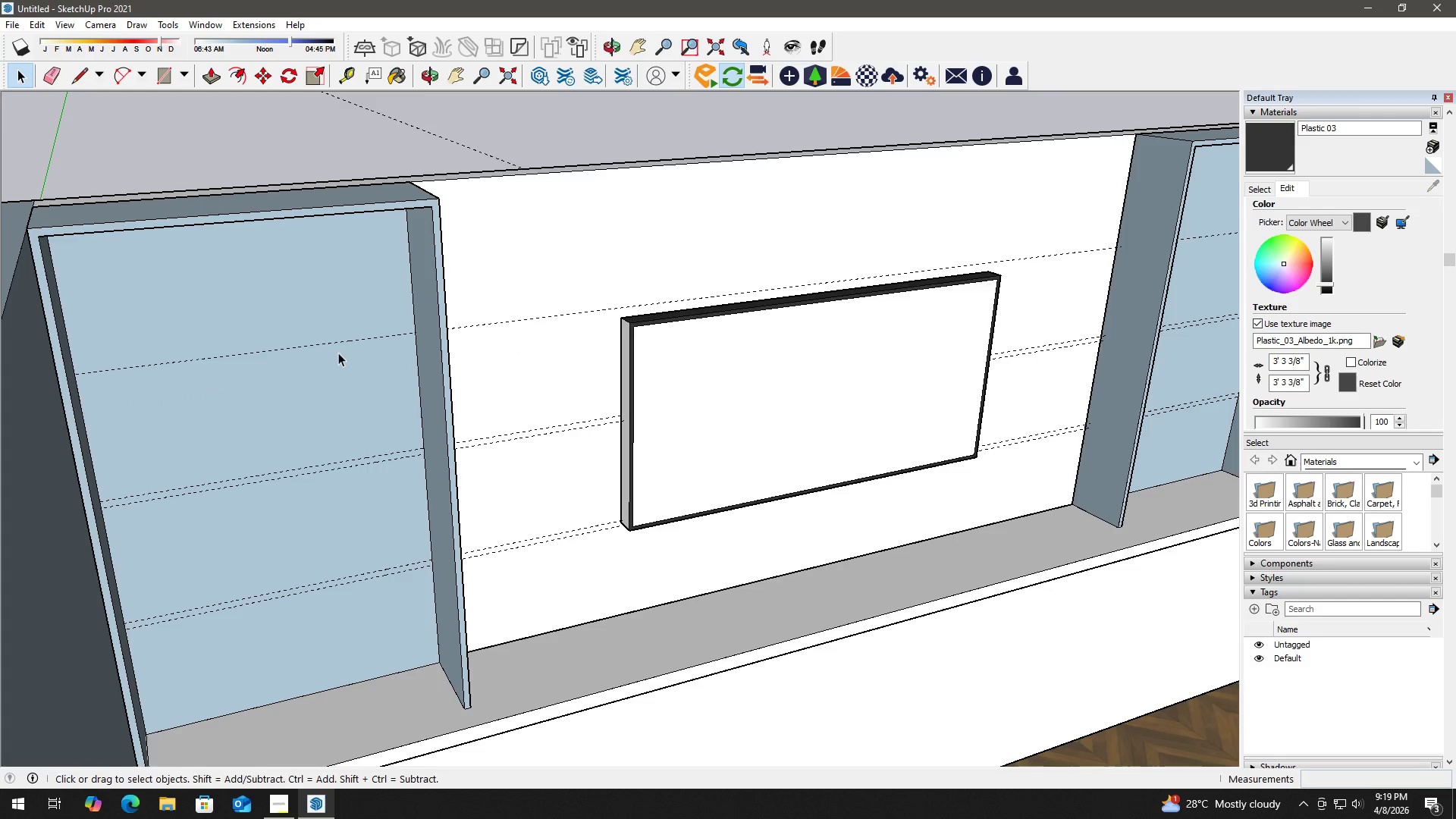 
key(T)
 